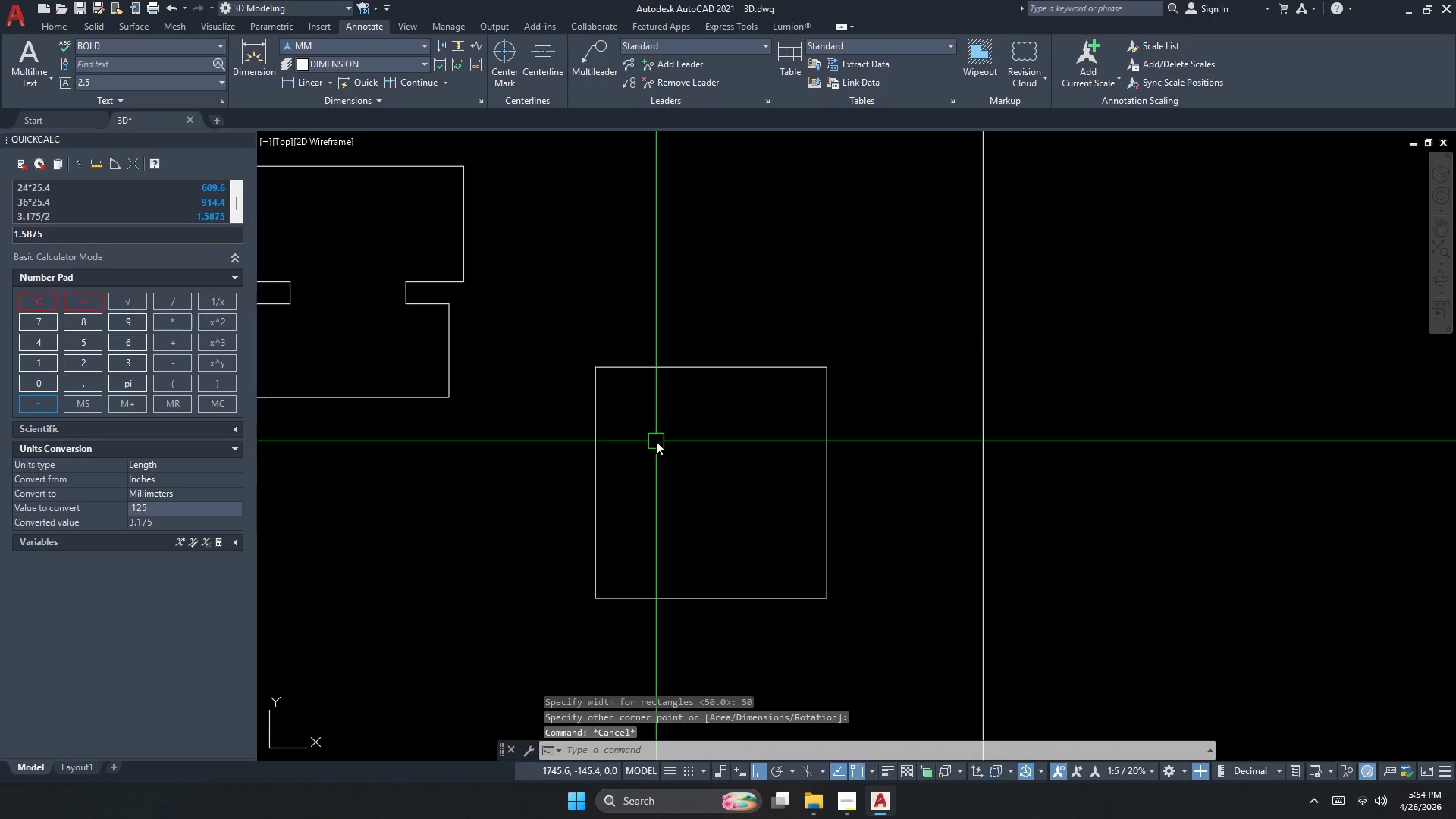 
key(O)
 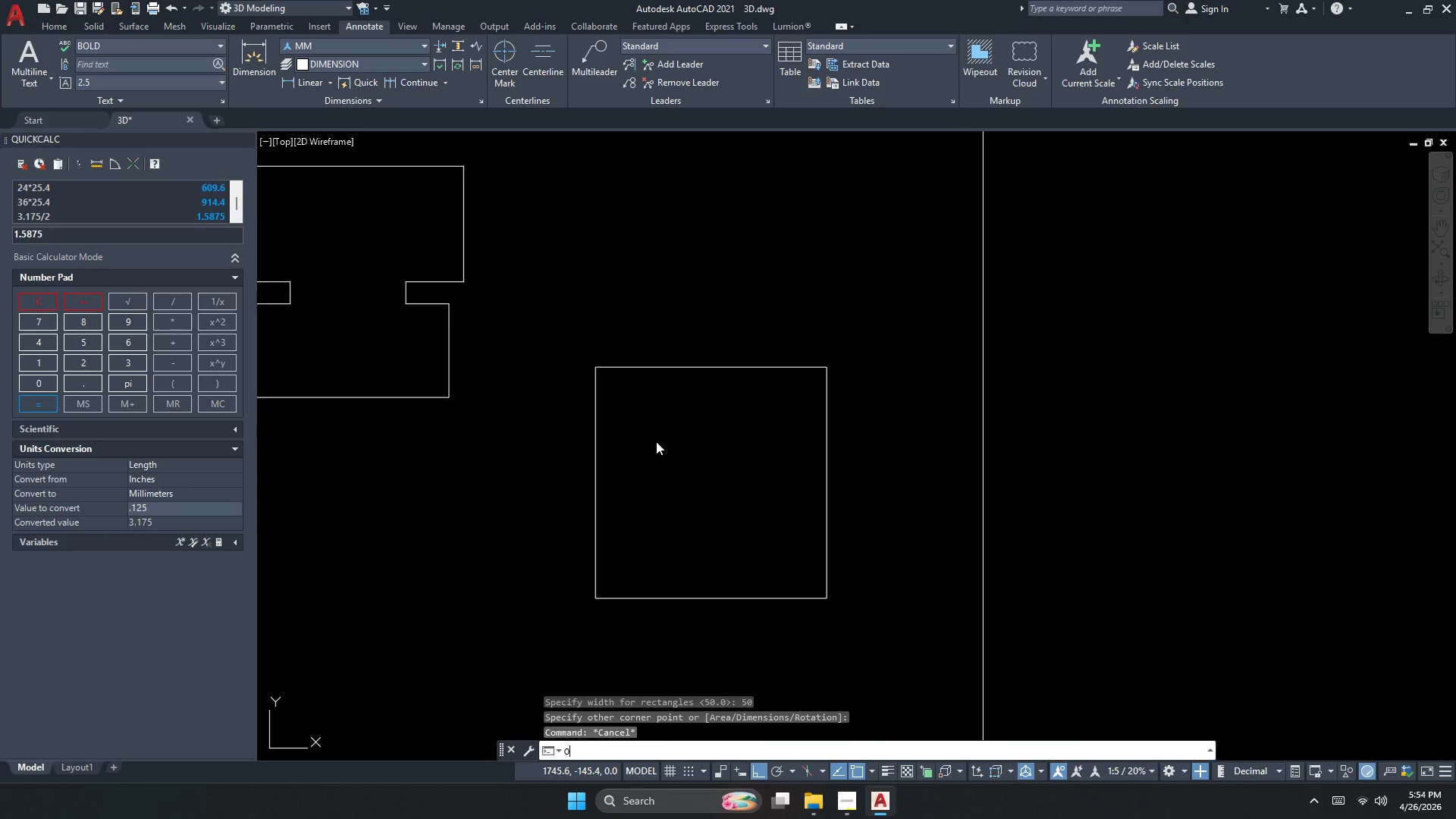 
key(Space)
 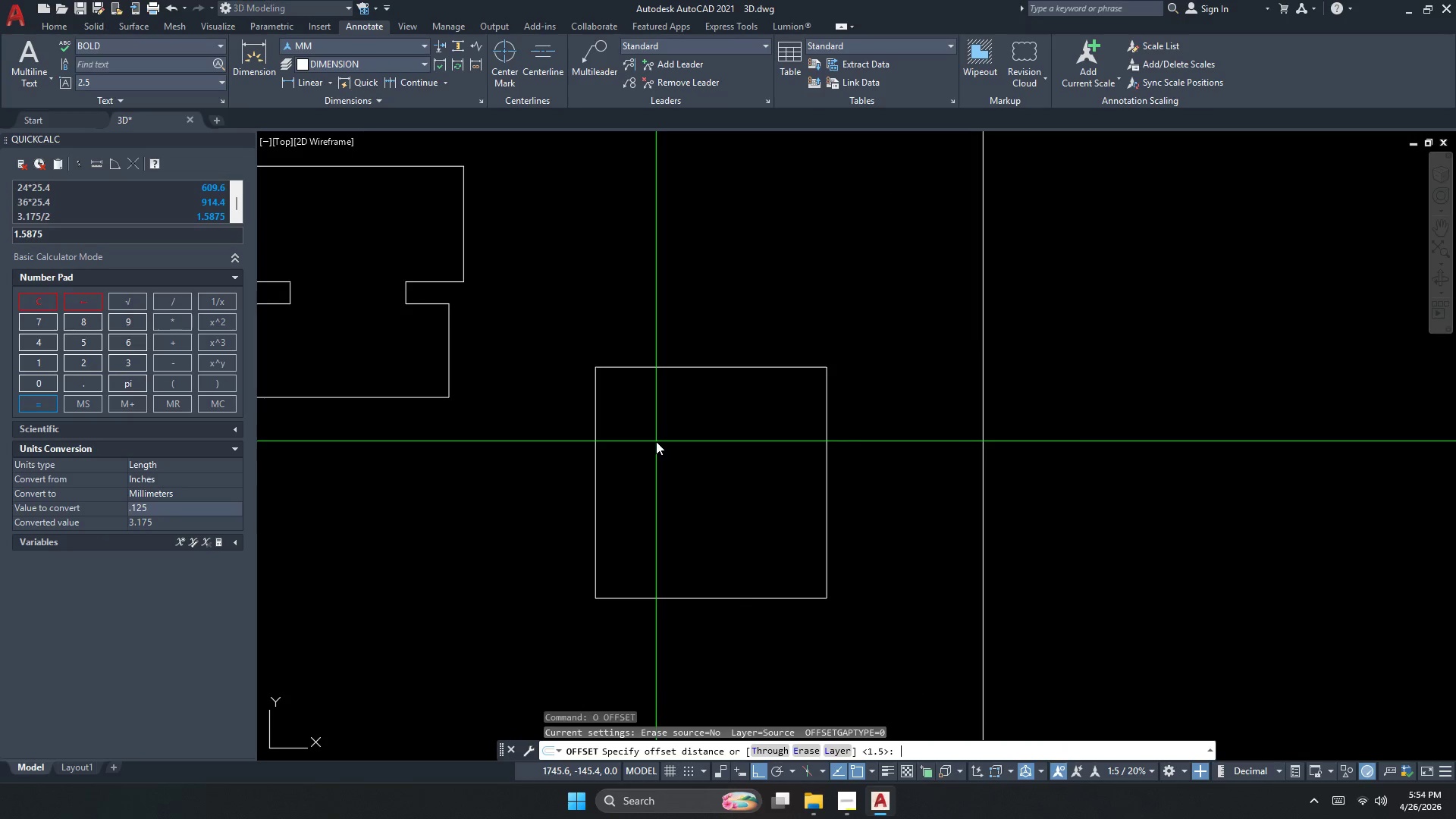 
key(Numpad1)
 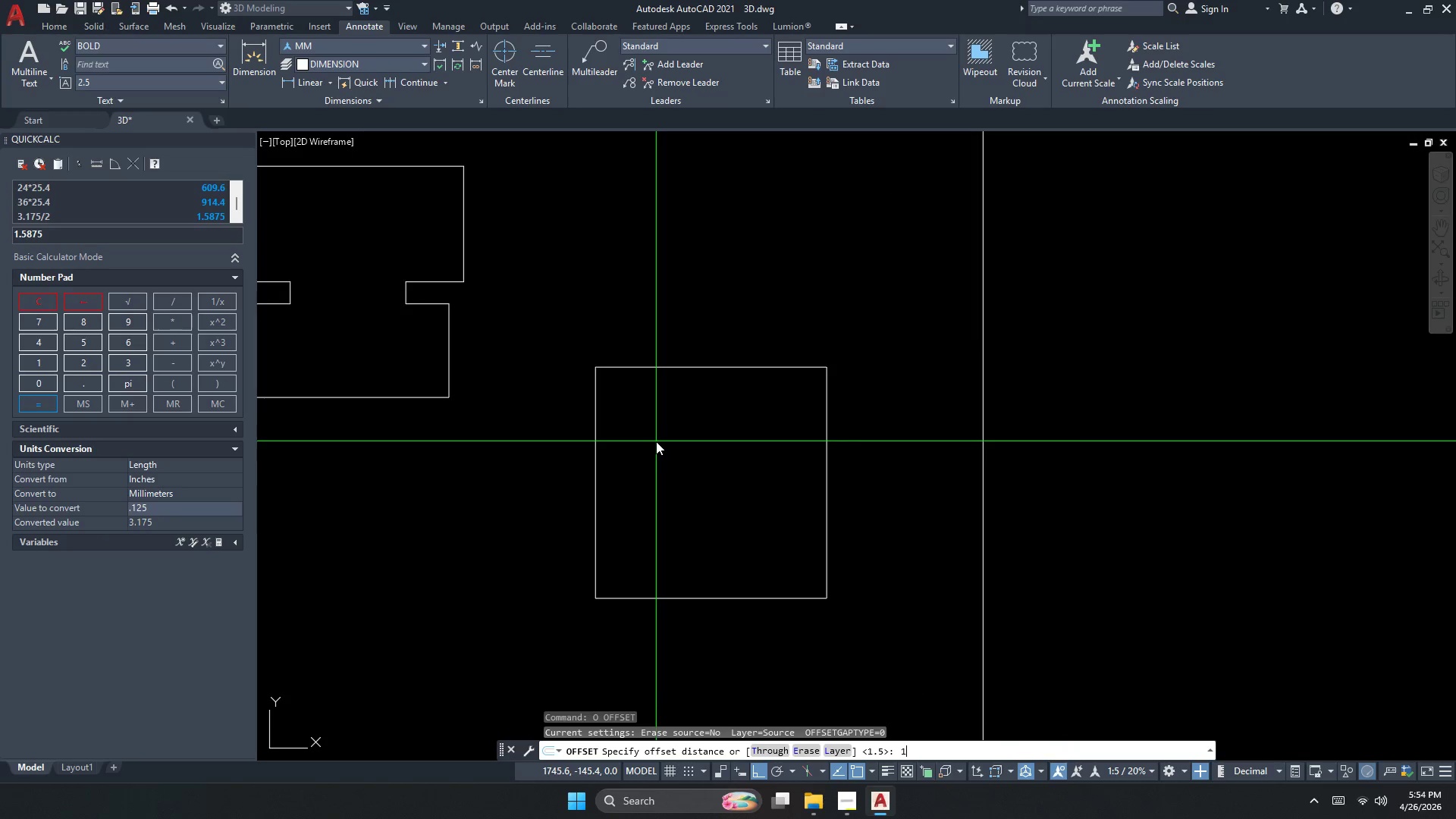 
key(NumpadDecimal)
 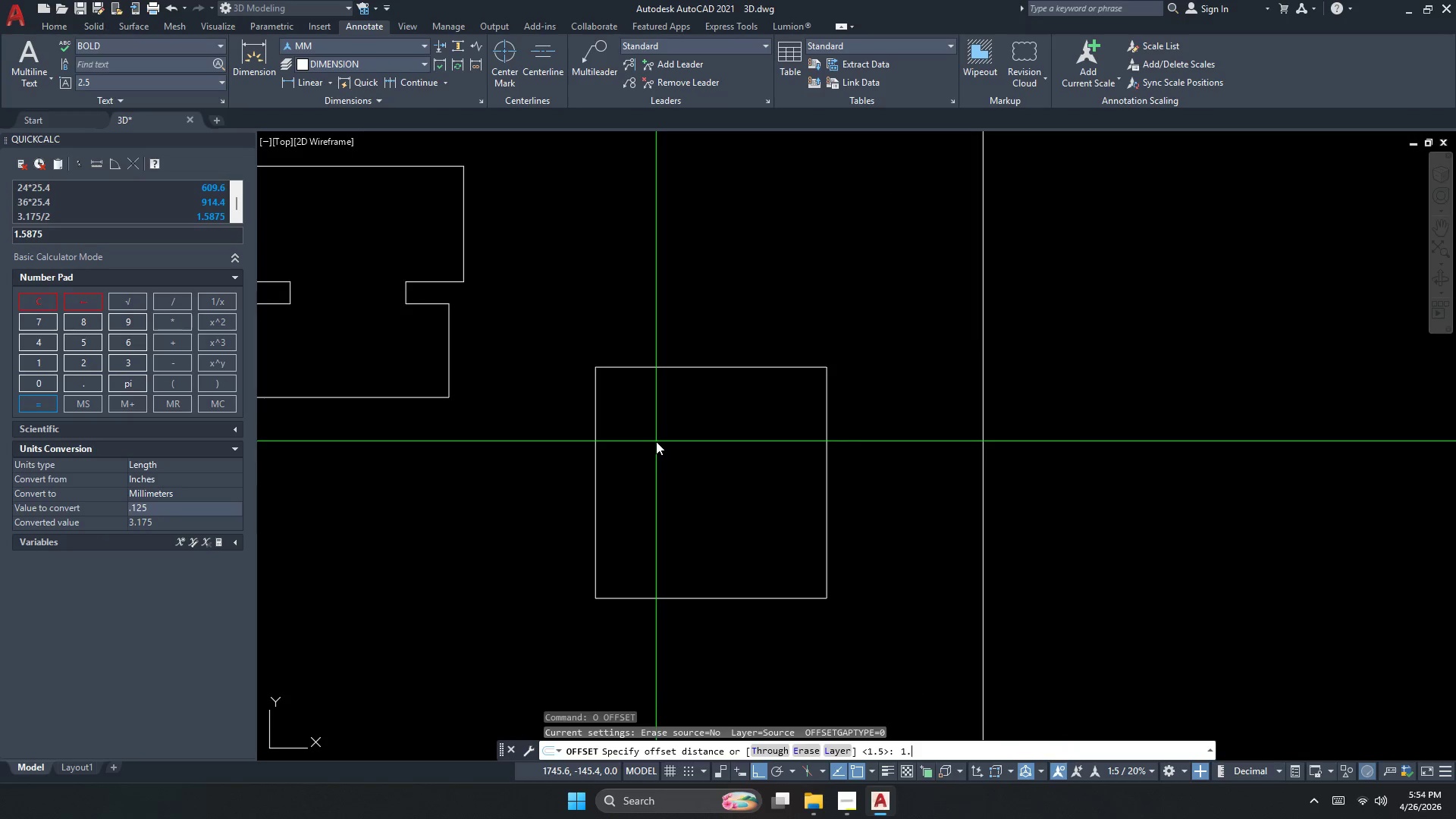 
key(Numpad5)
 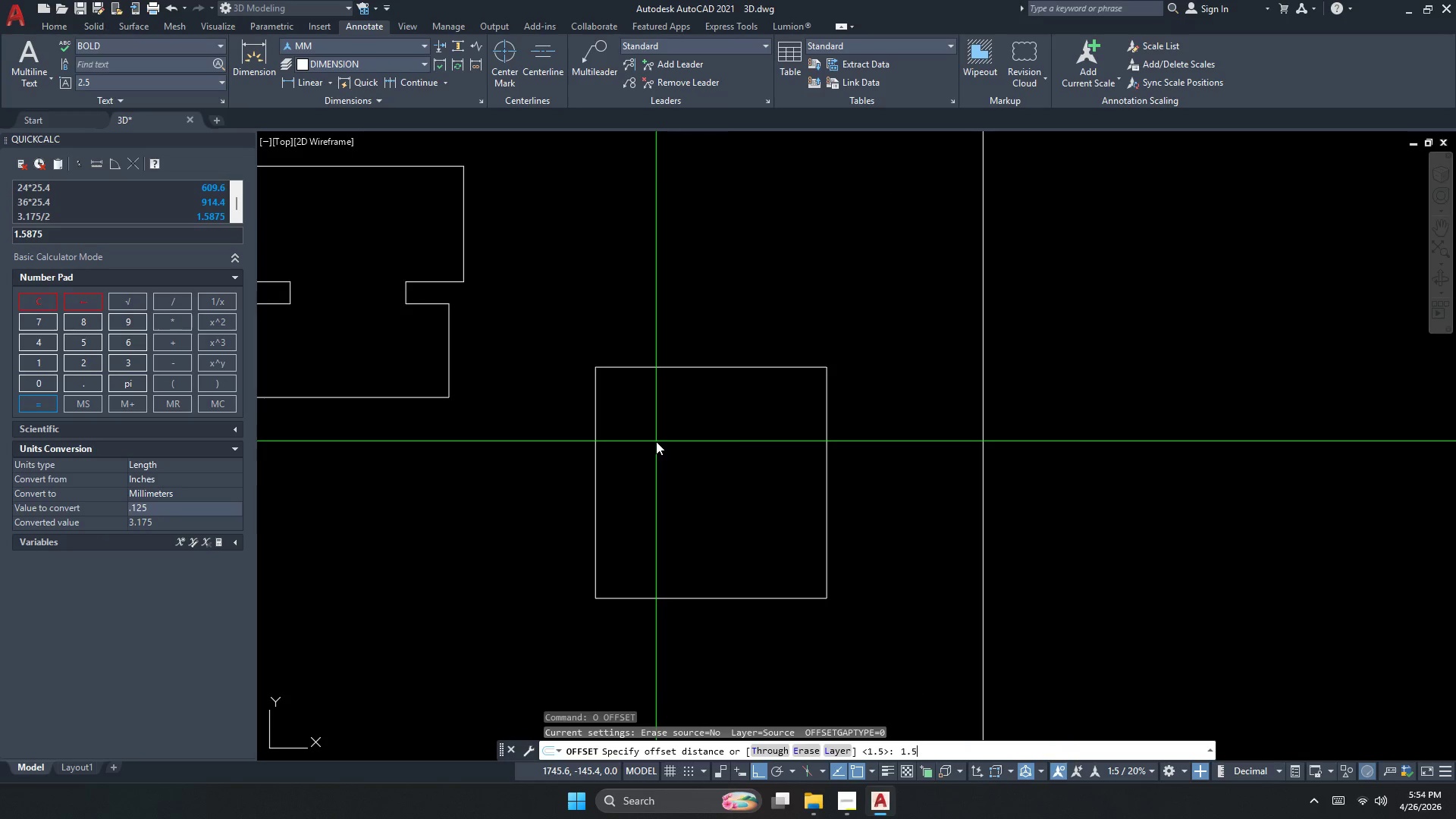 
key(NumpadEnter)
 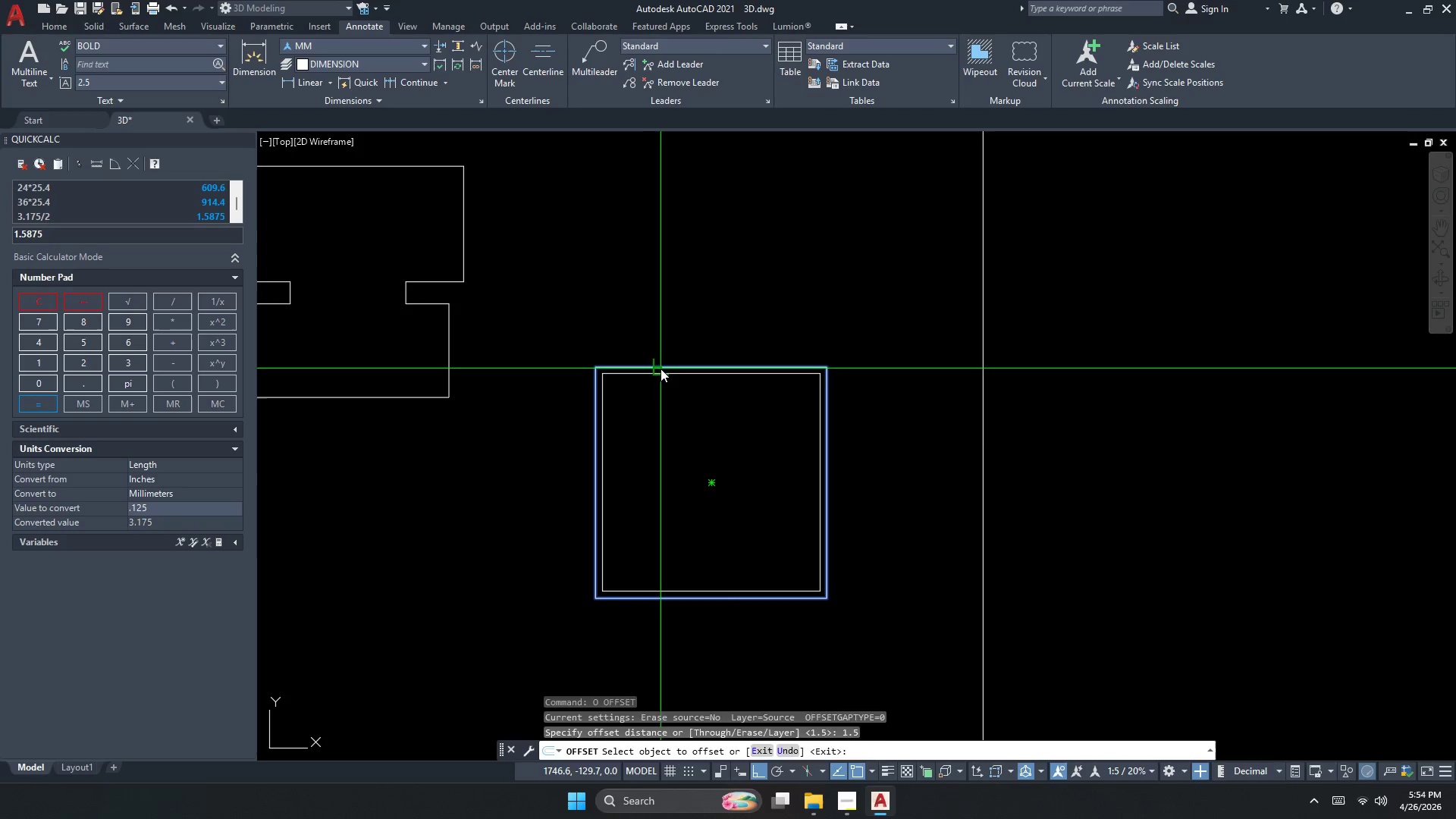 
double_click([640, 401])
 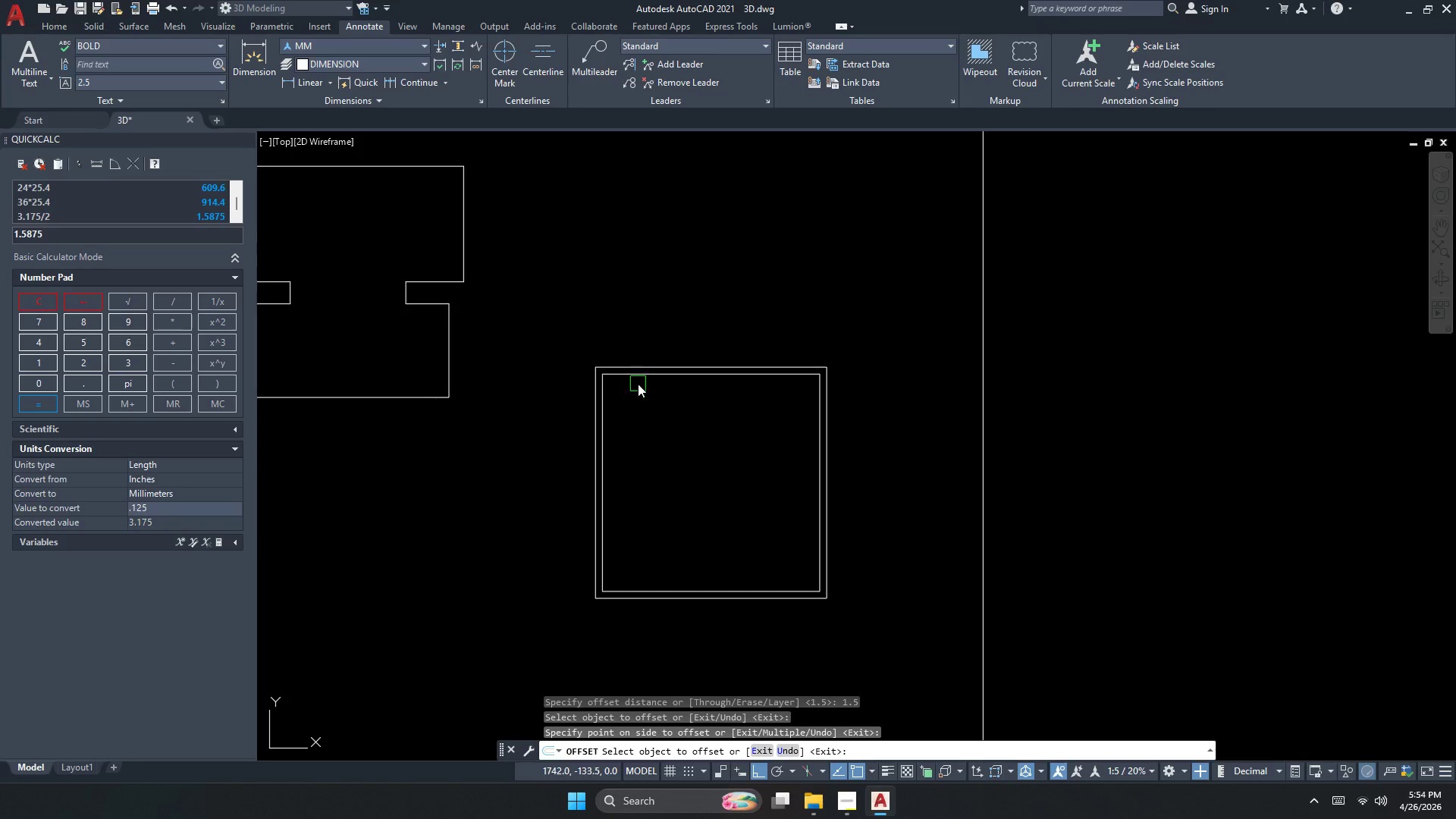 
key(Escape)
 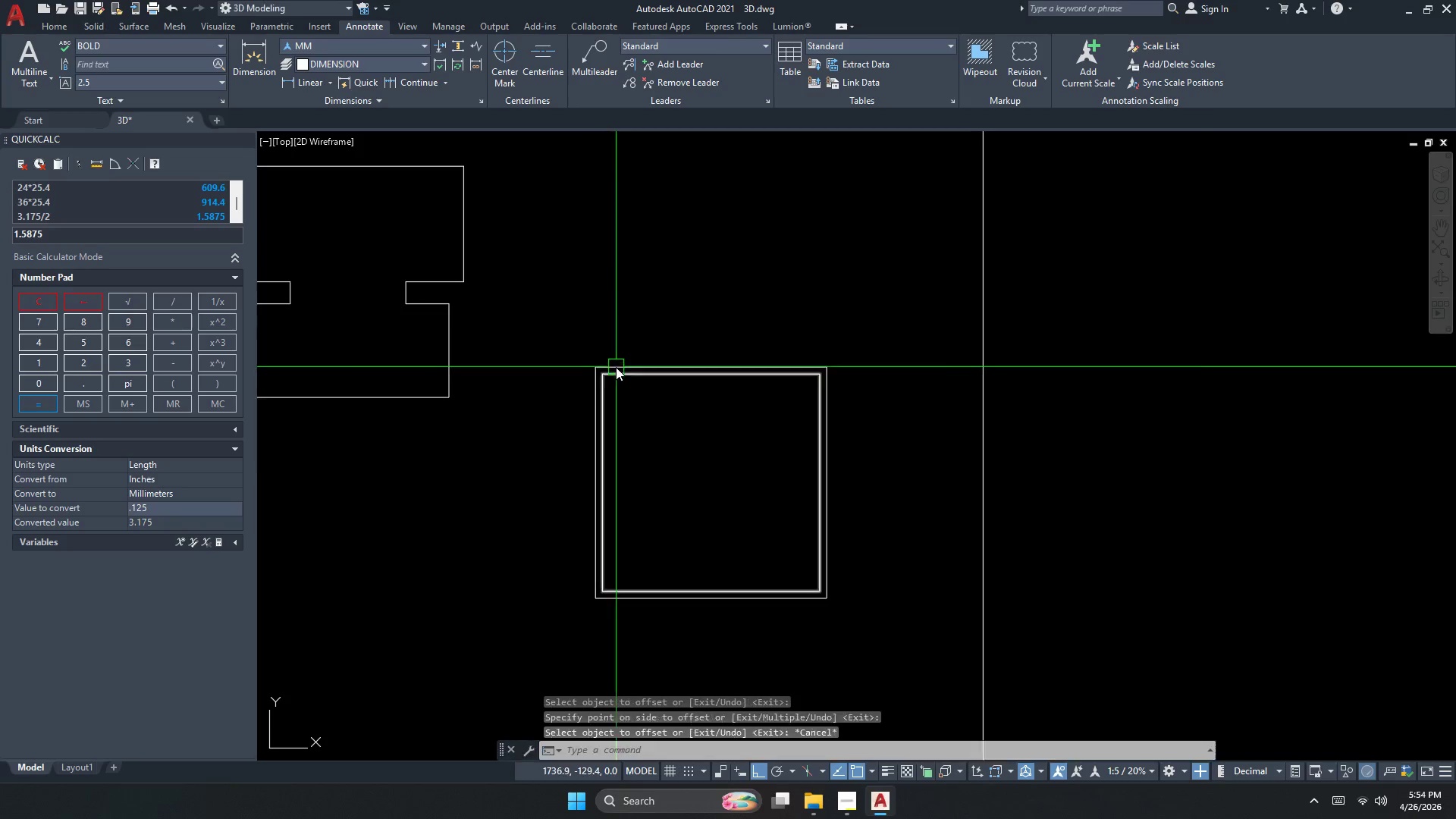 
left_click([616, 367])
 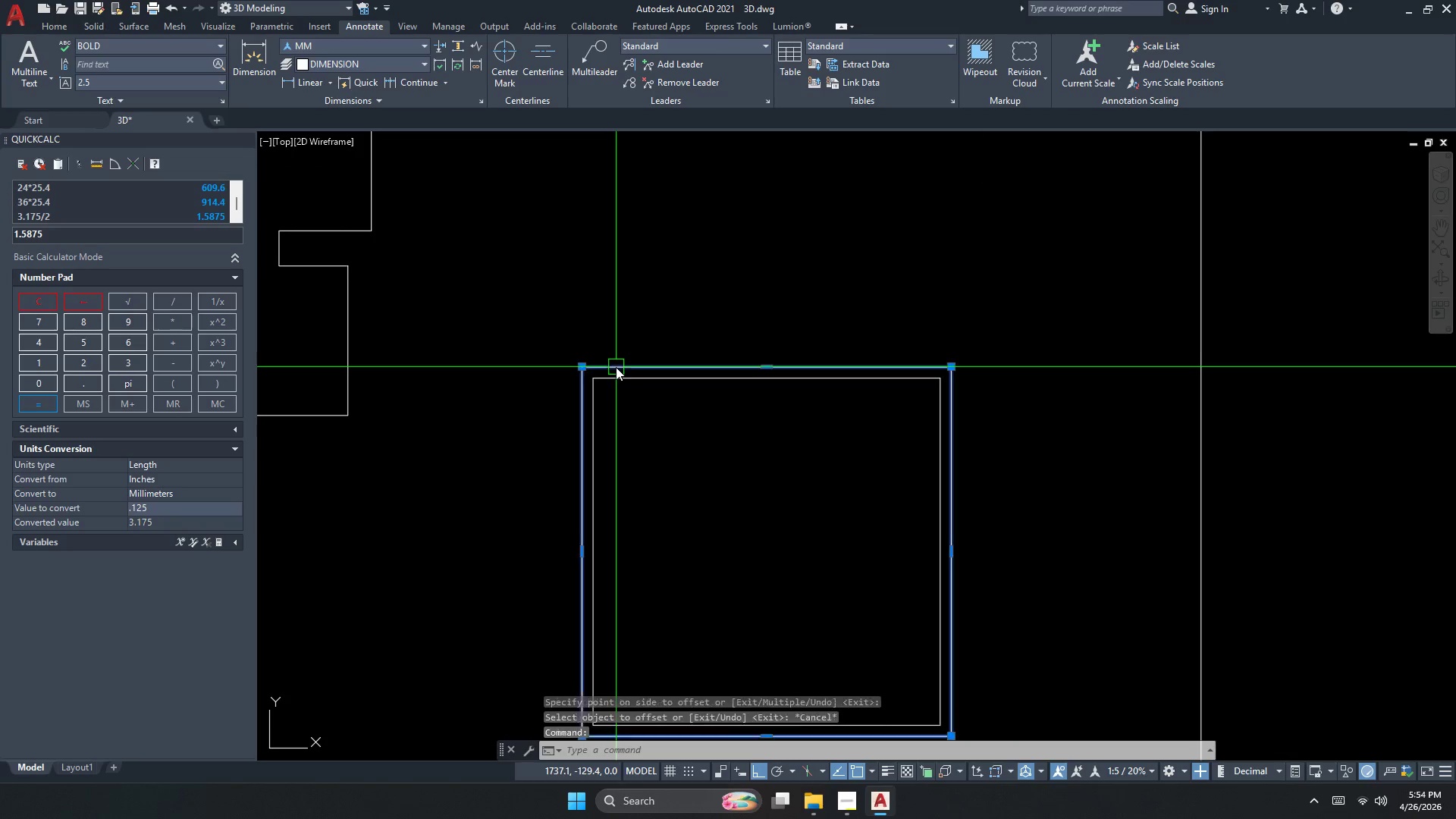 
key(E)
 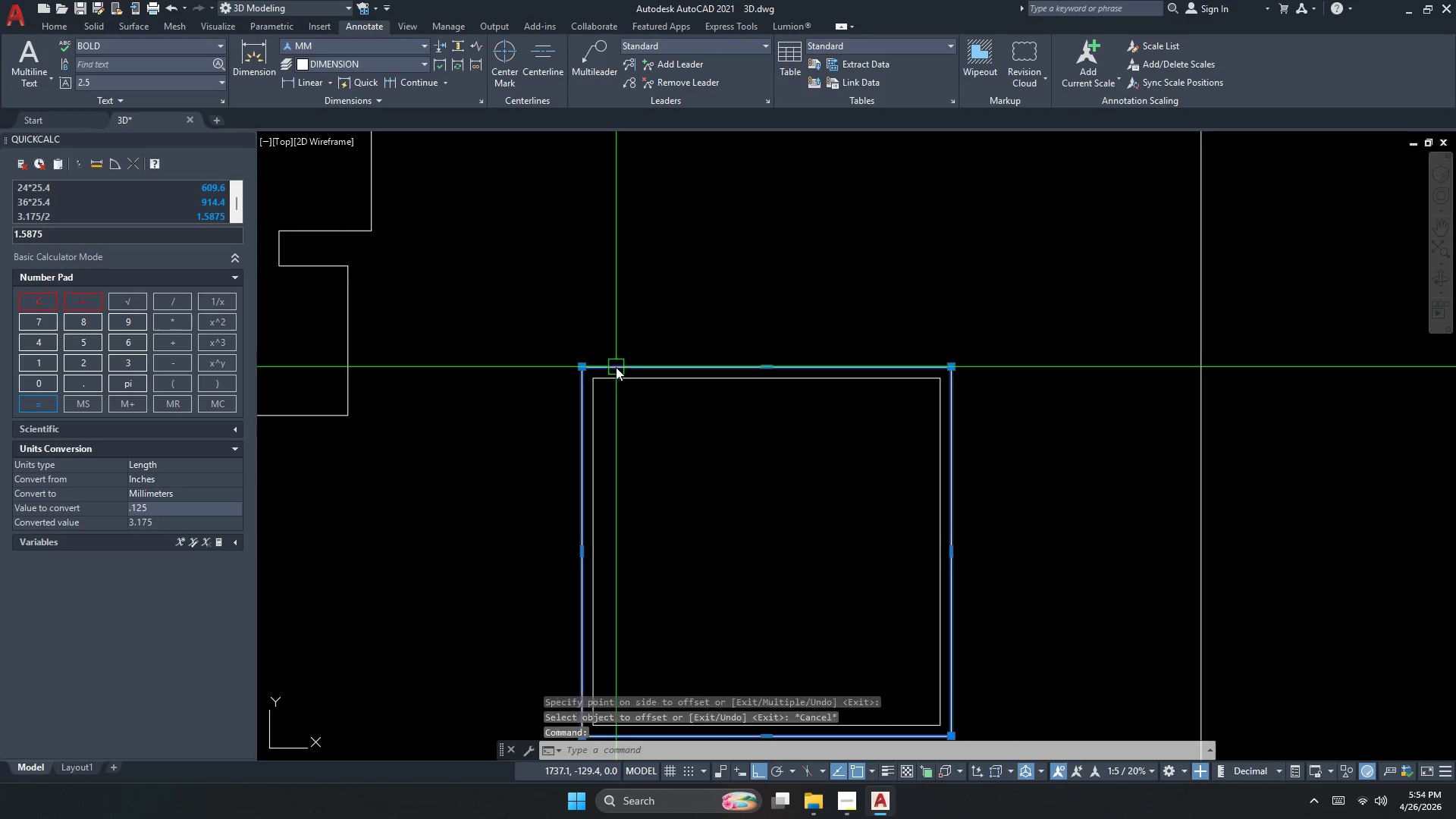 
key(Space)
 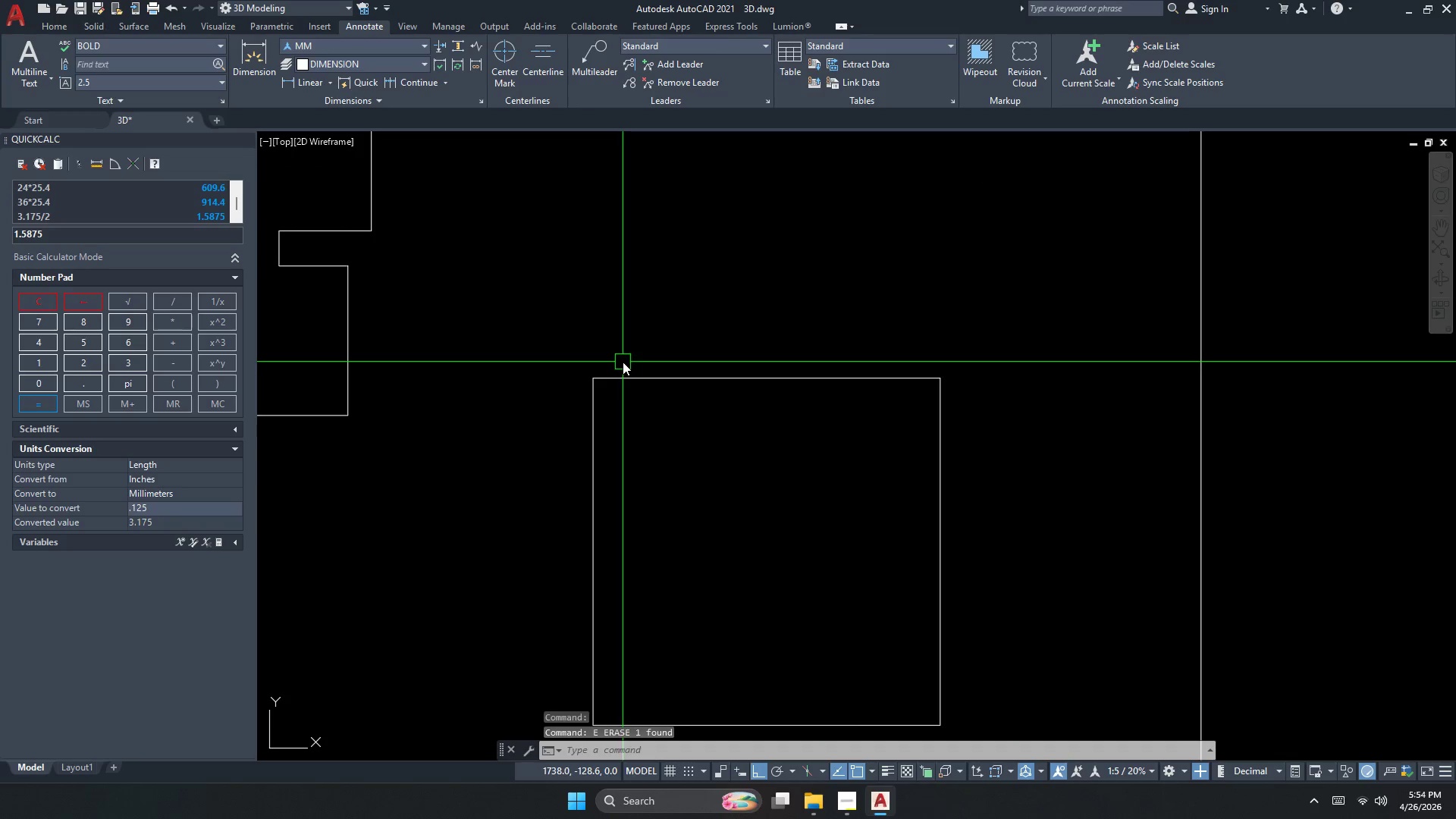 
scroll: coordinate [616, 367], scroll_direction: up, amount: 1.0
 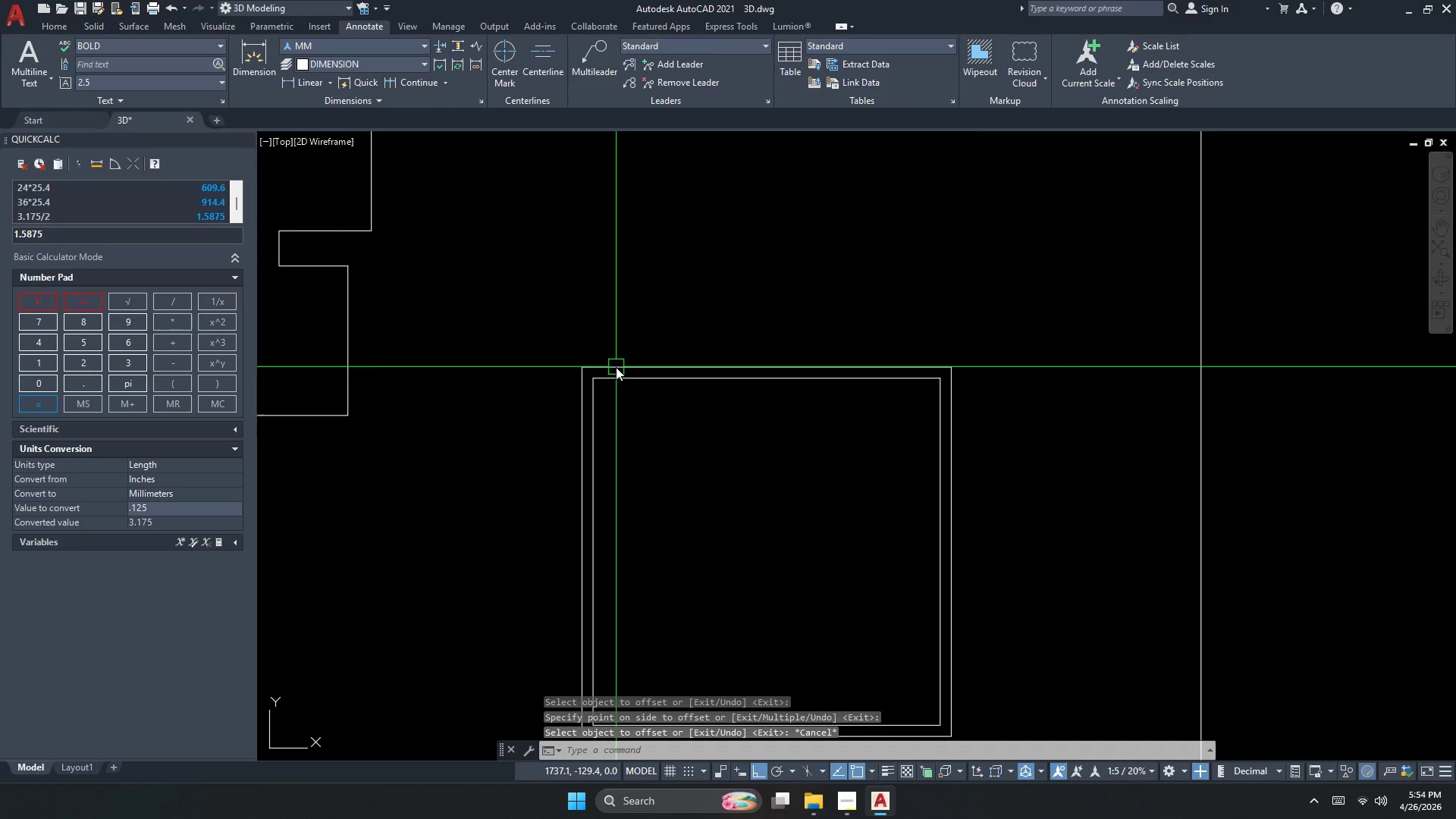 
key(Escape)
 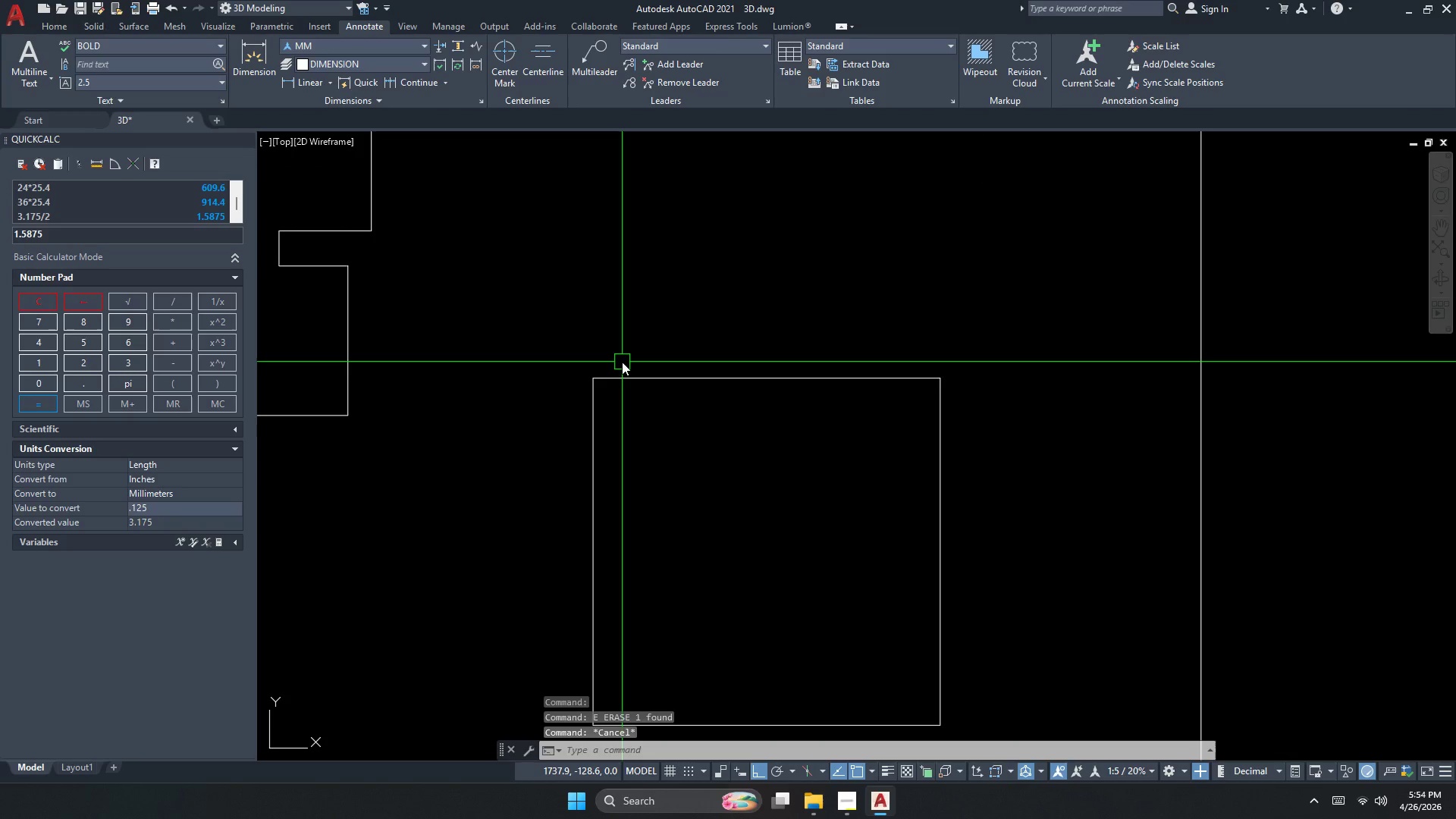 
key(O)
 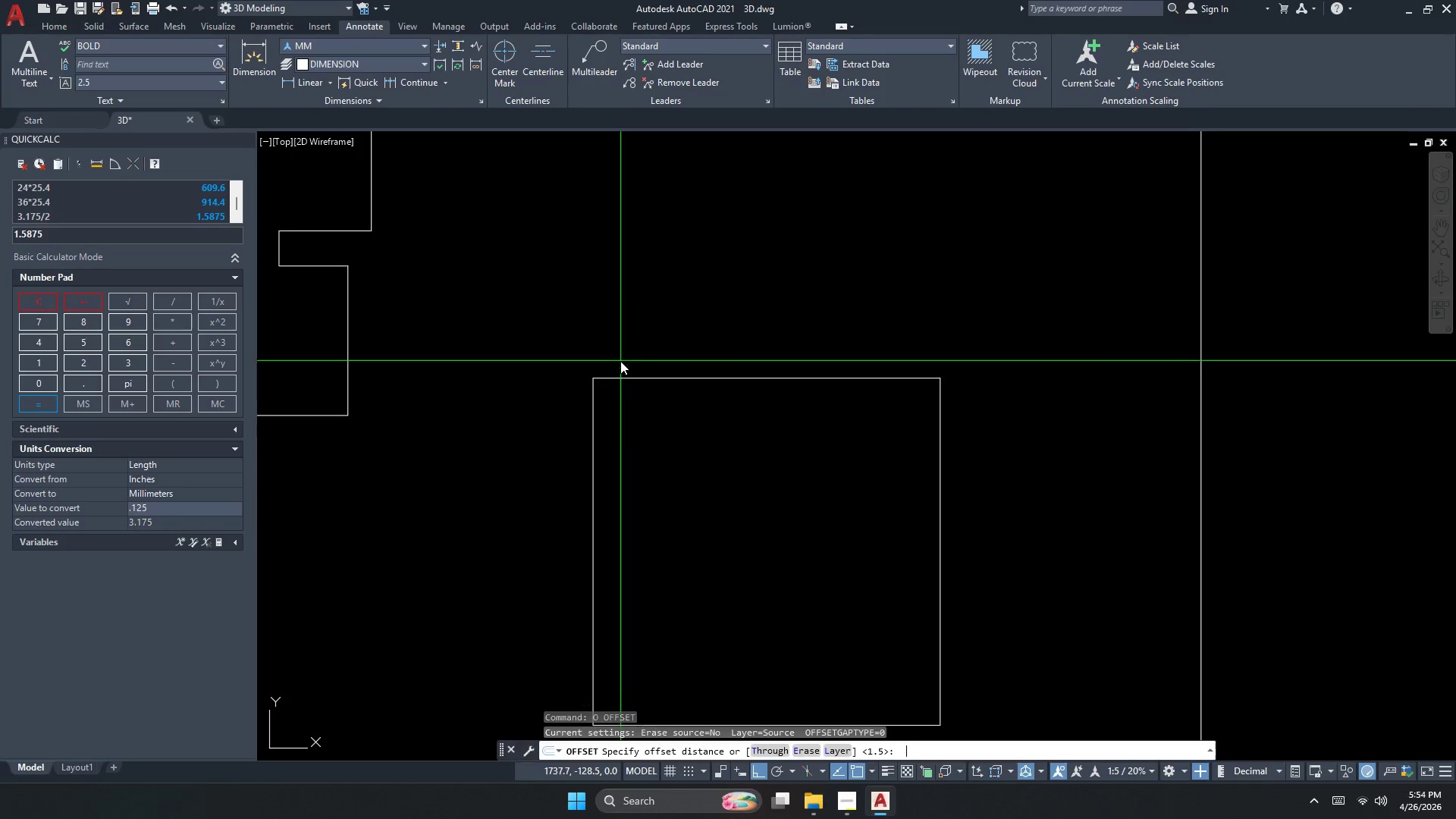 
key(Space)
 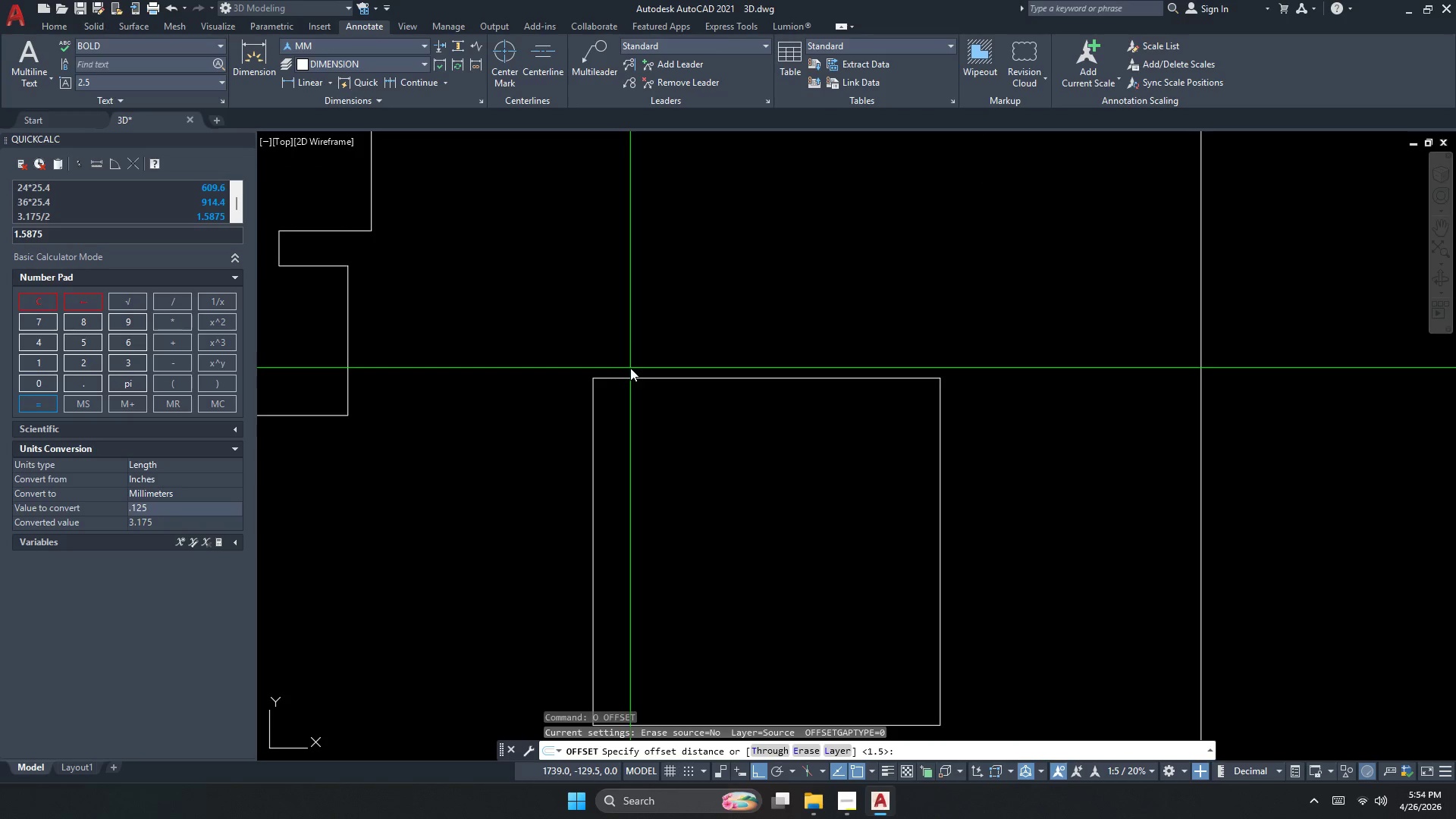 
key(Space)
 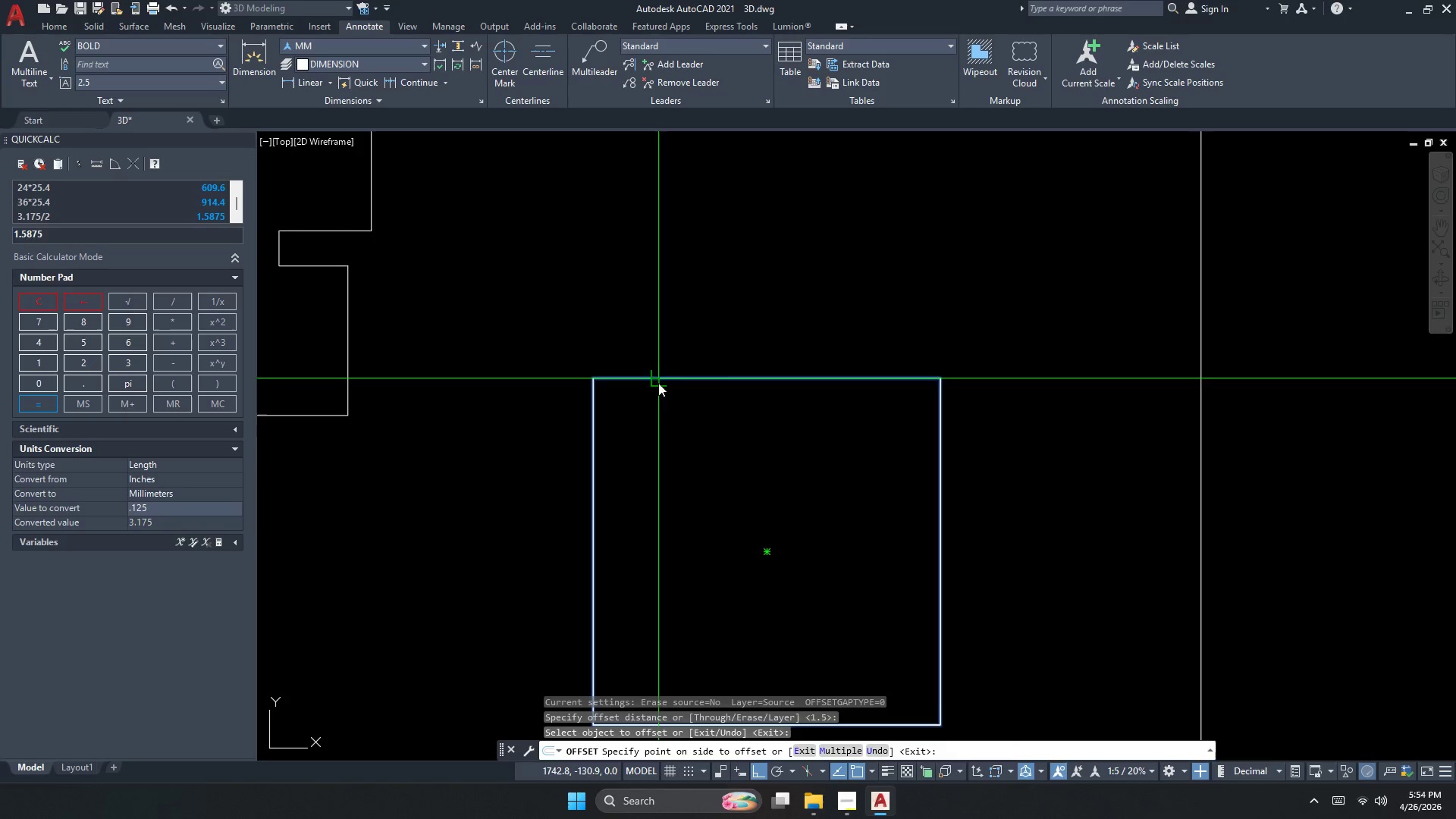 
double_click([660, 357])
 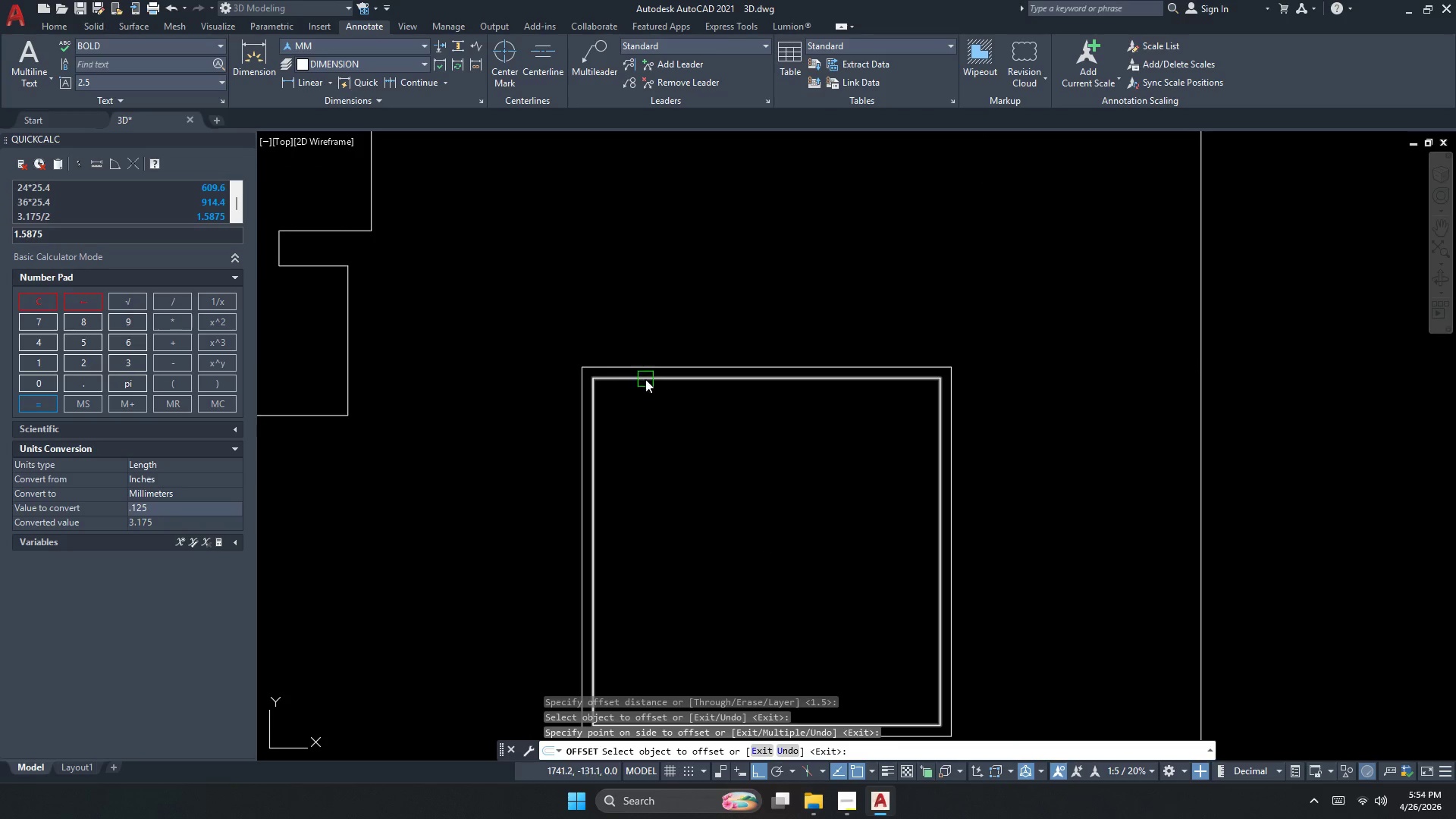 
key(Escape)
 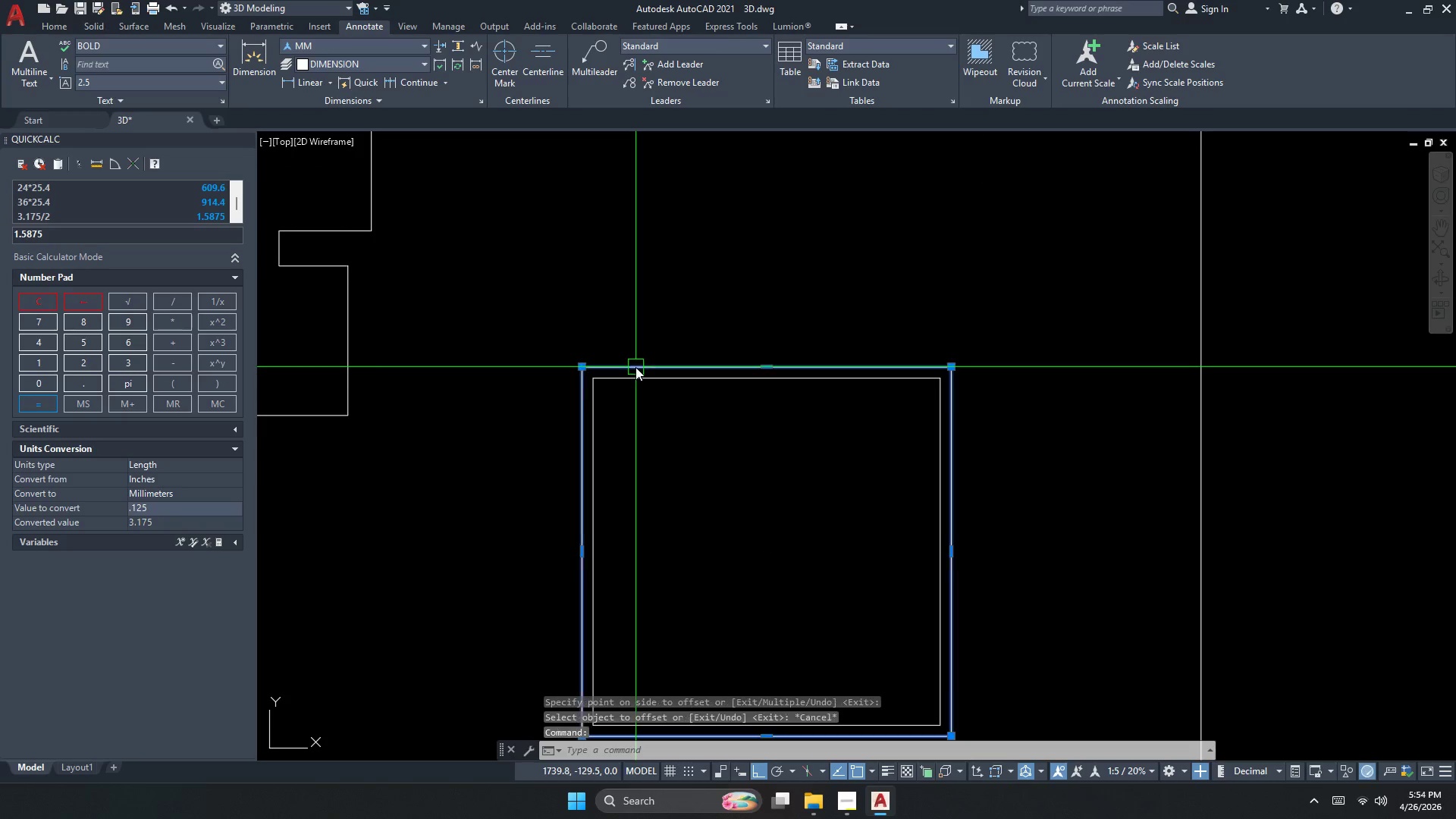 
key(E)
 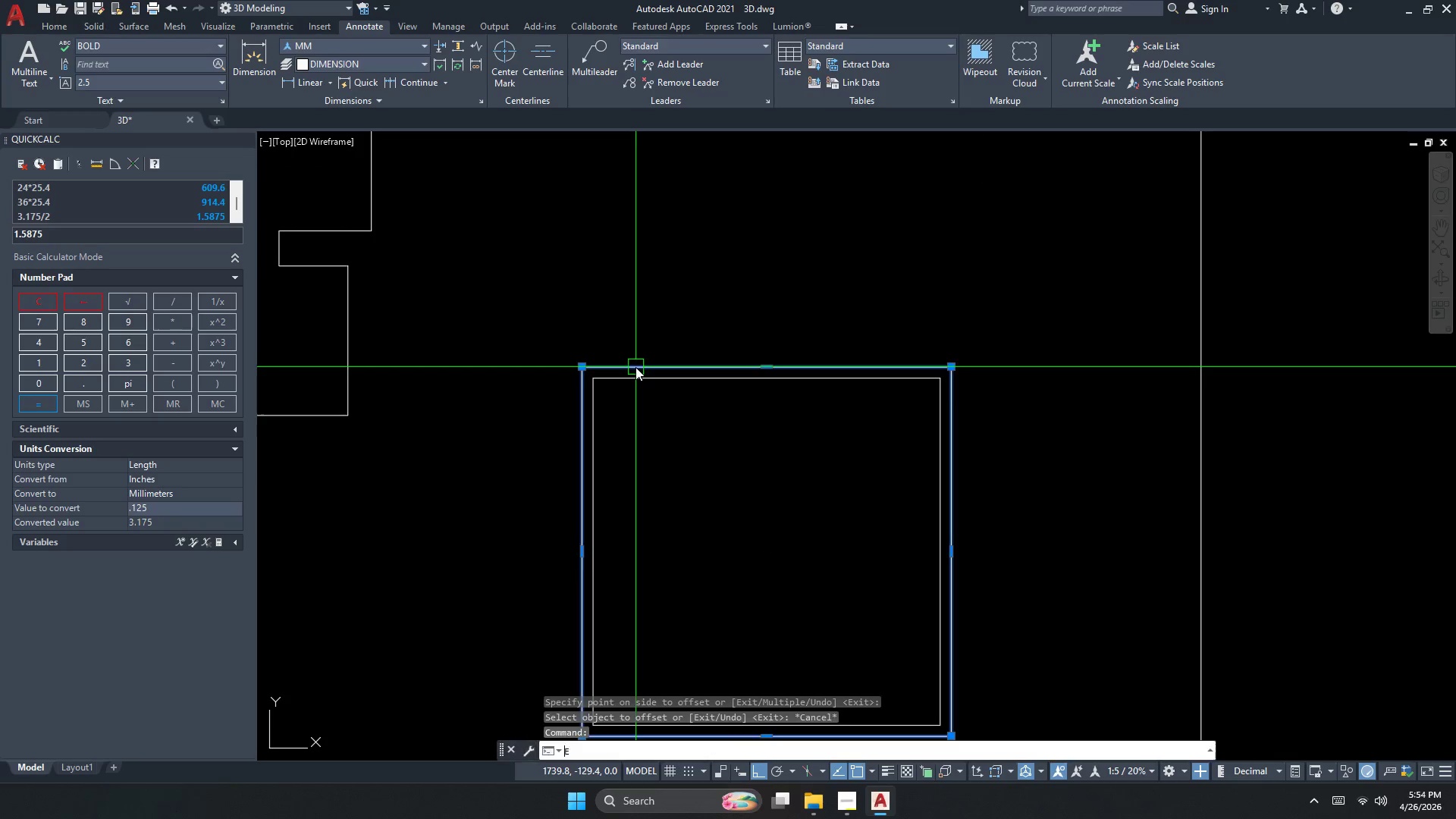 
key(Space)
 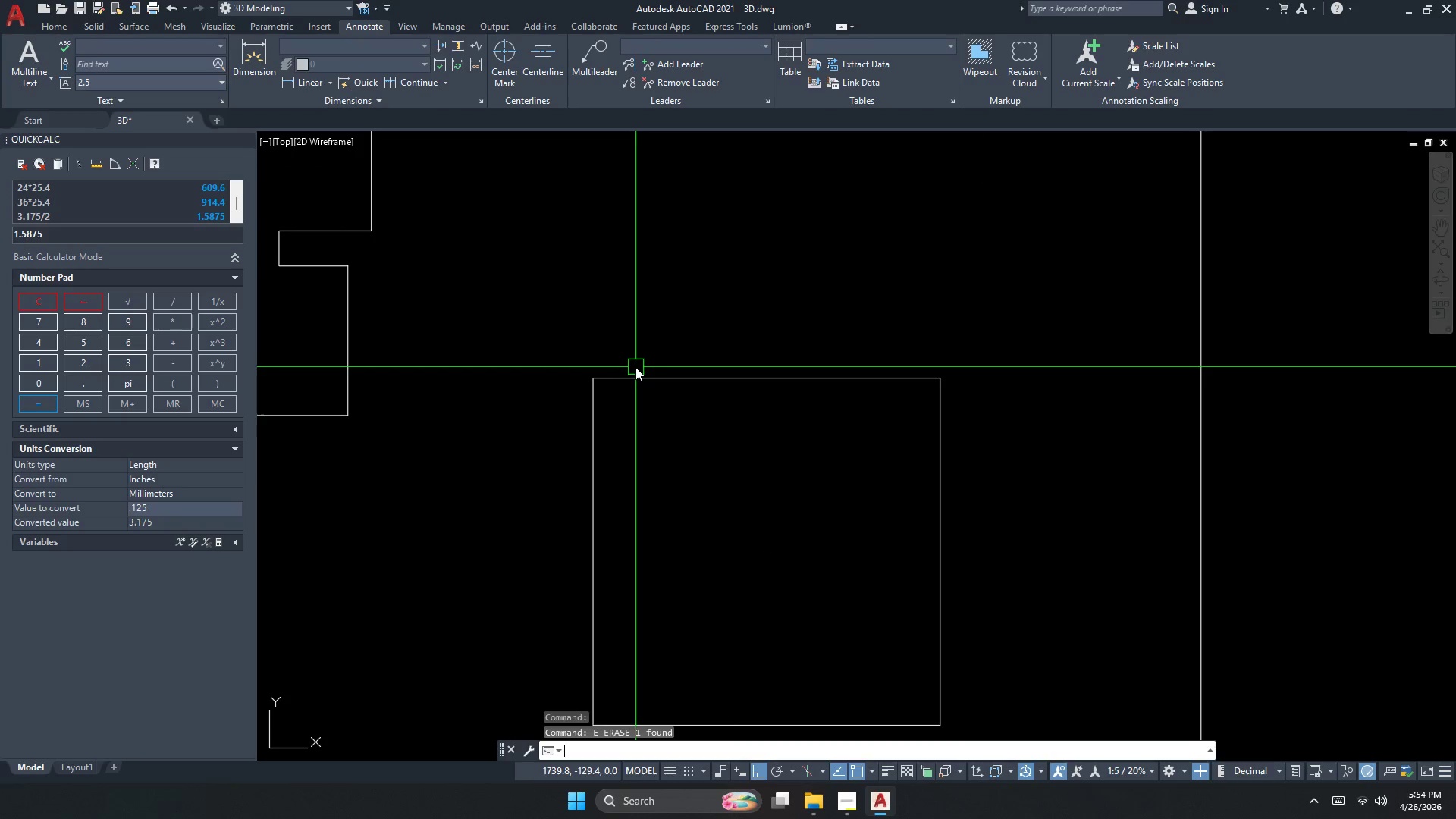 
key(Escape)
 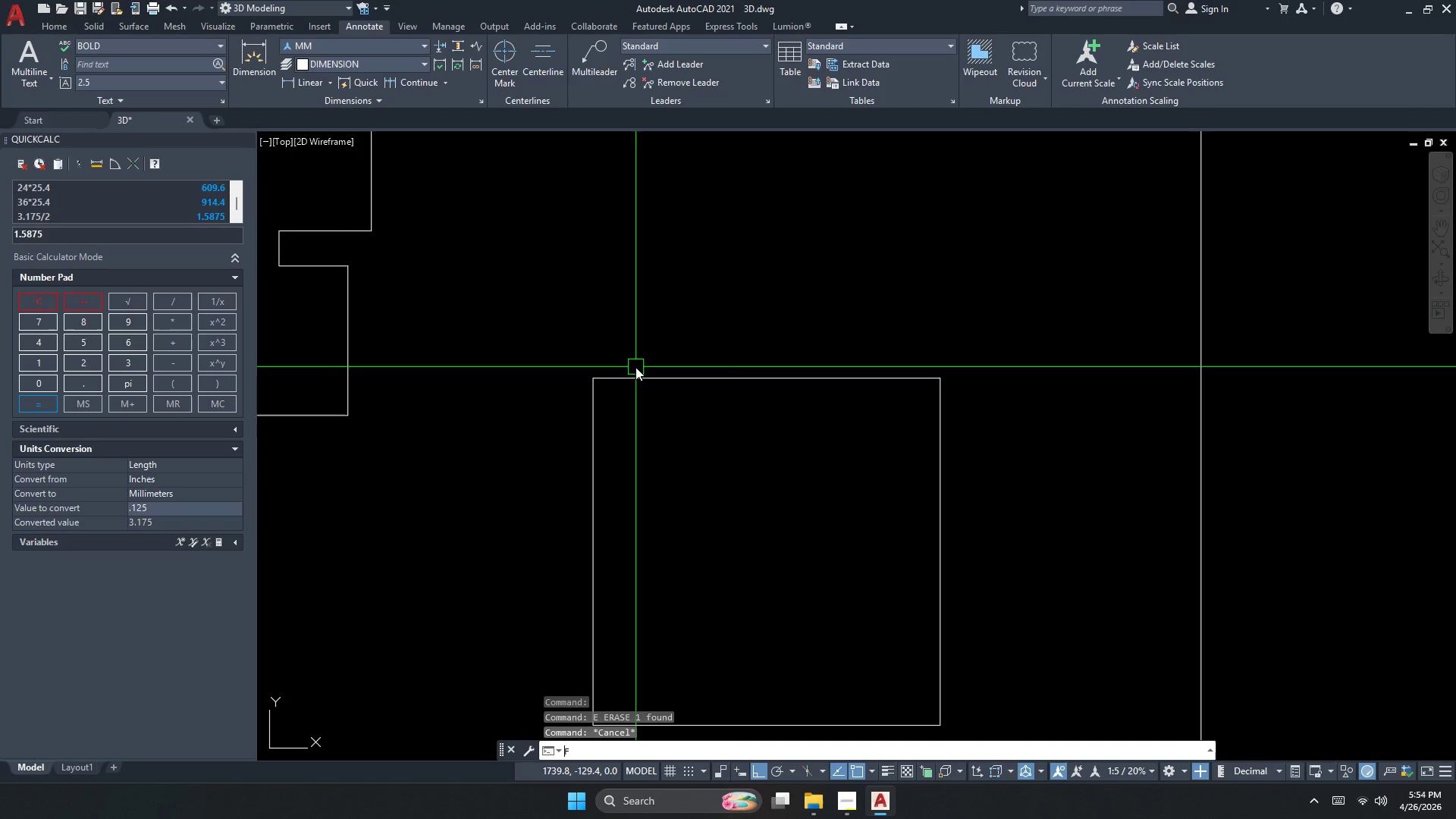 
key(F)
 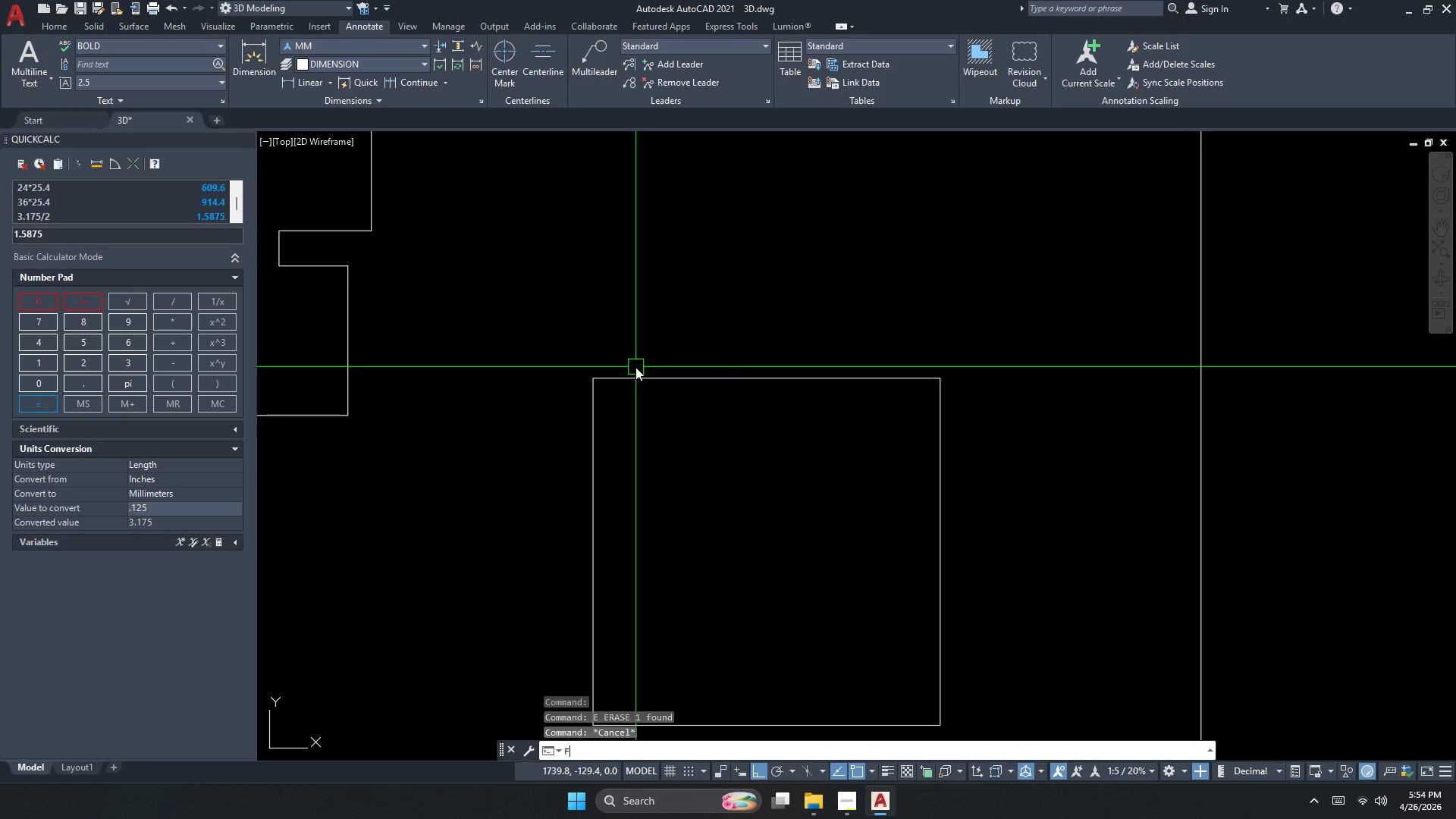 
key(Space)
 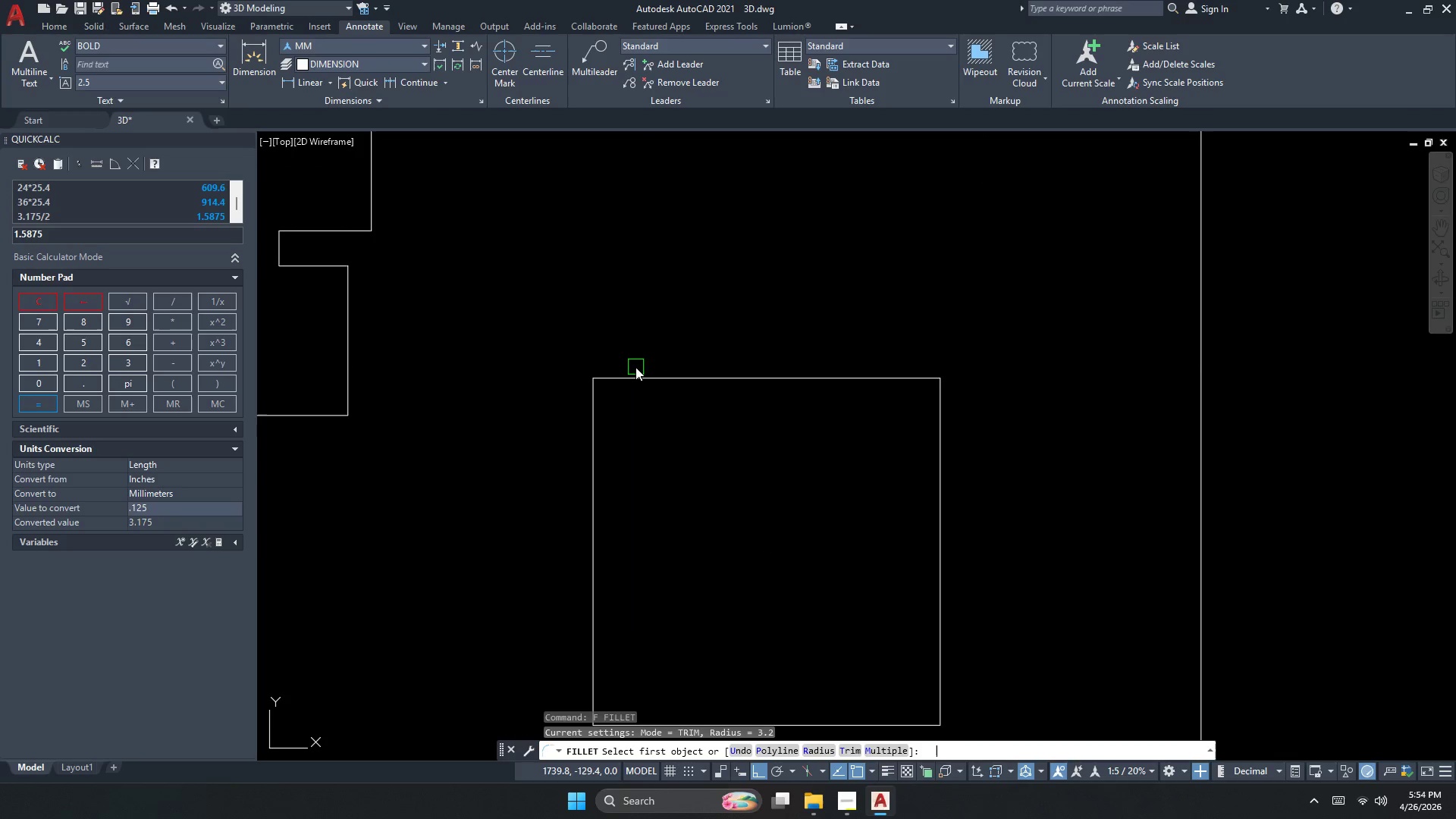 
key(R)
 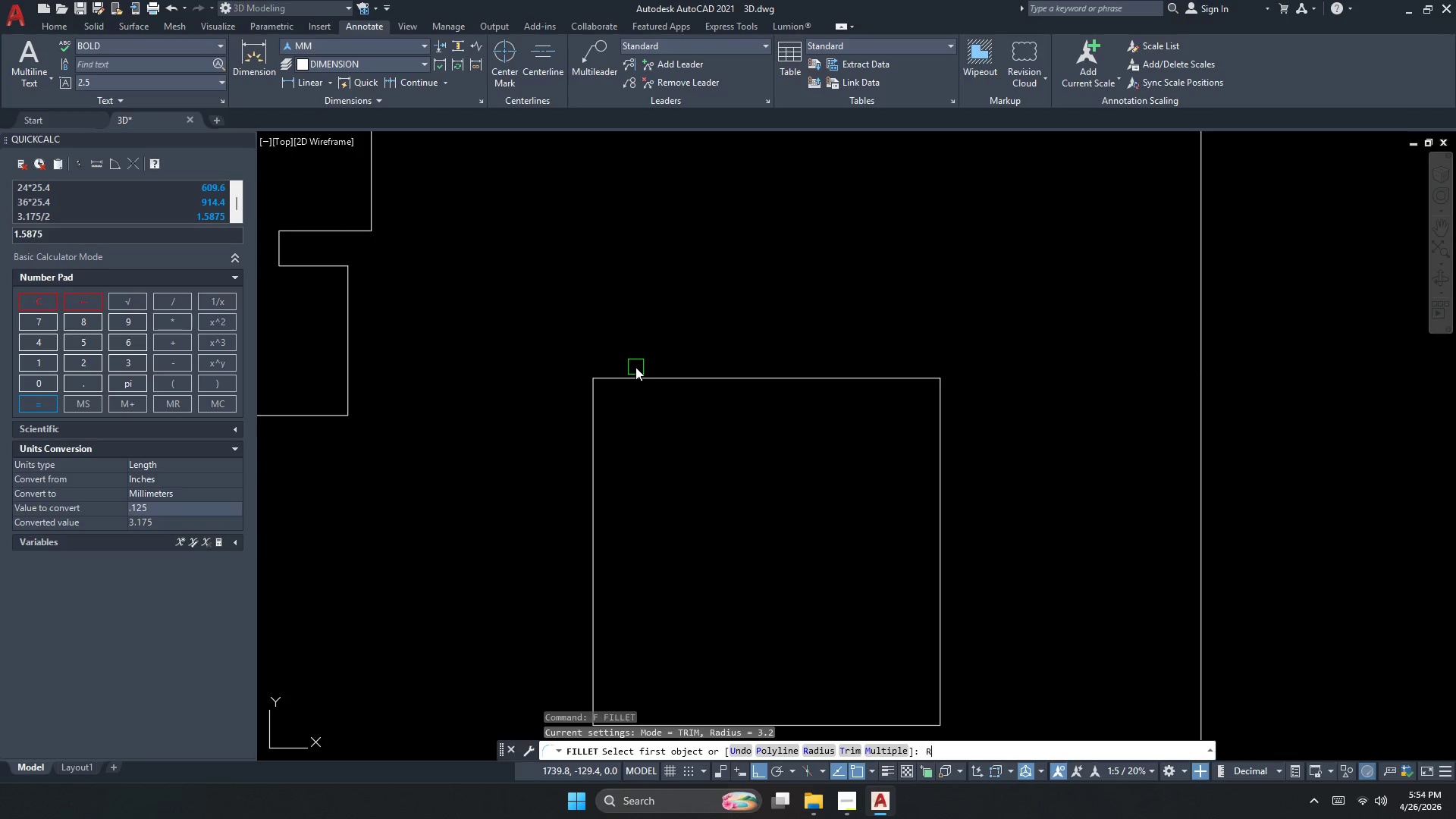 
key(Space)
 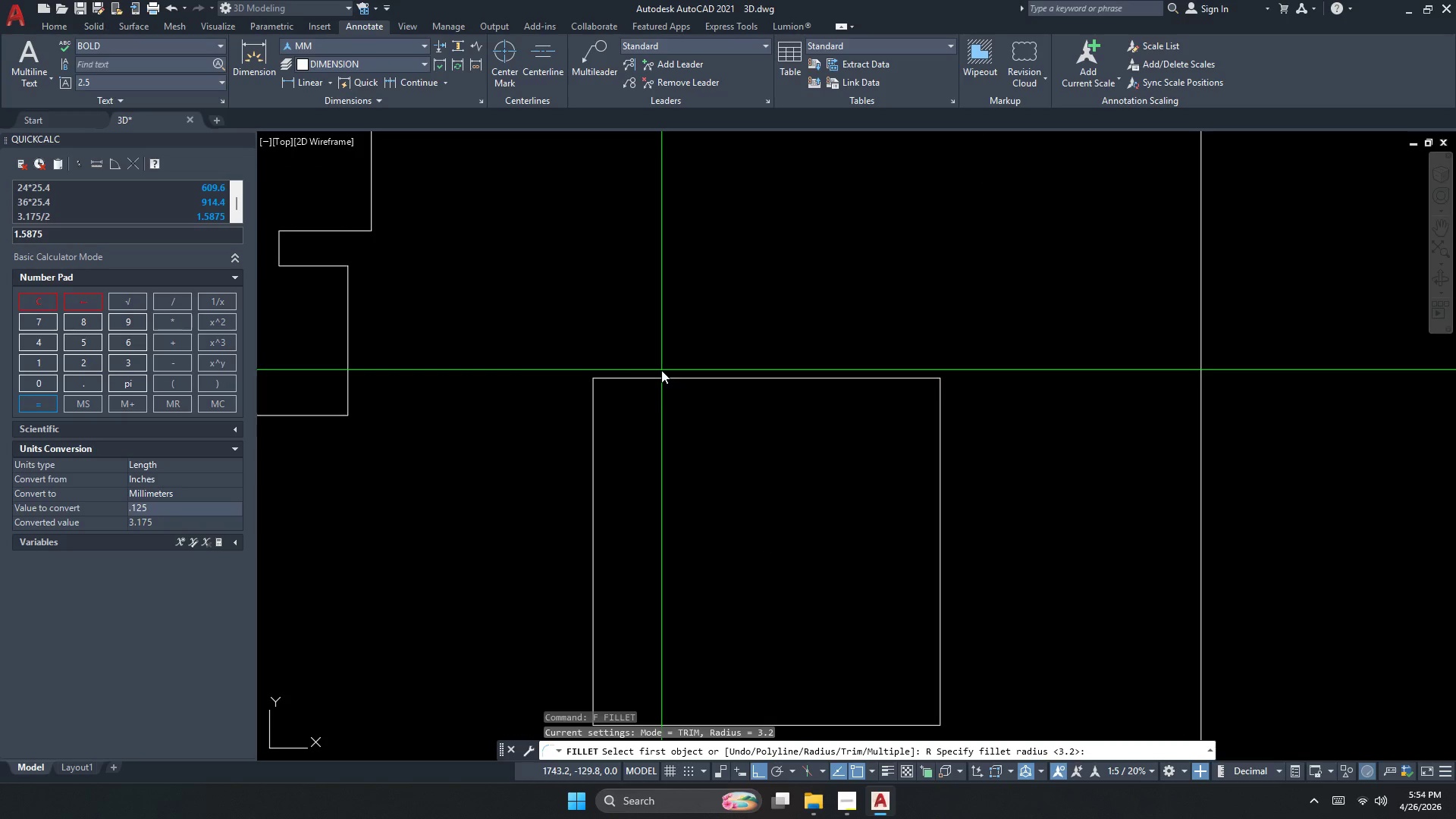 
key(Numpad1)
 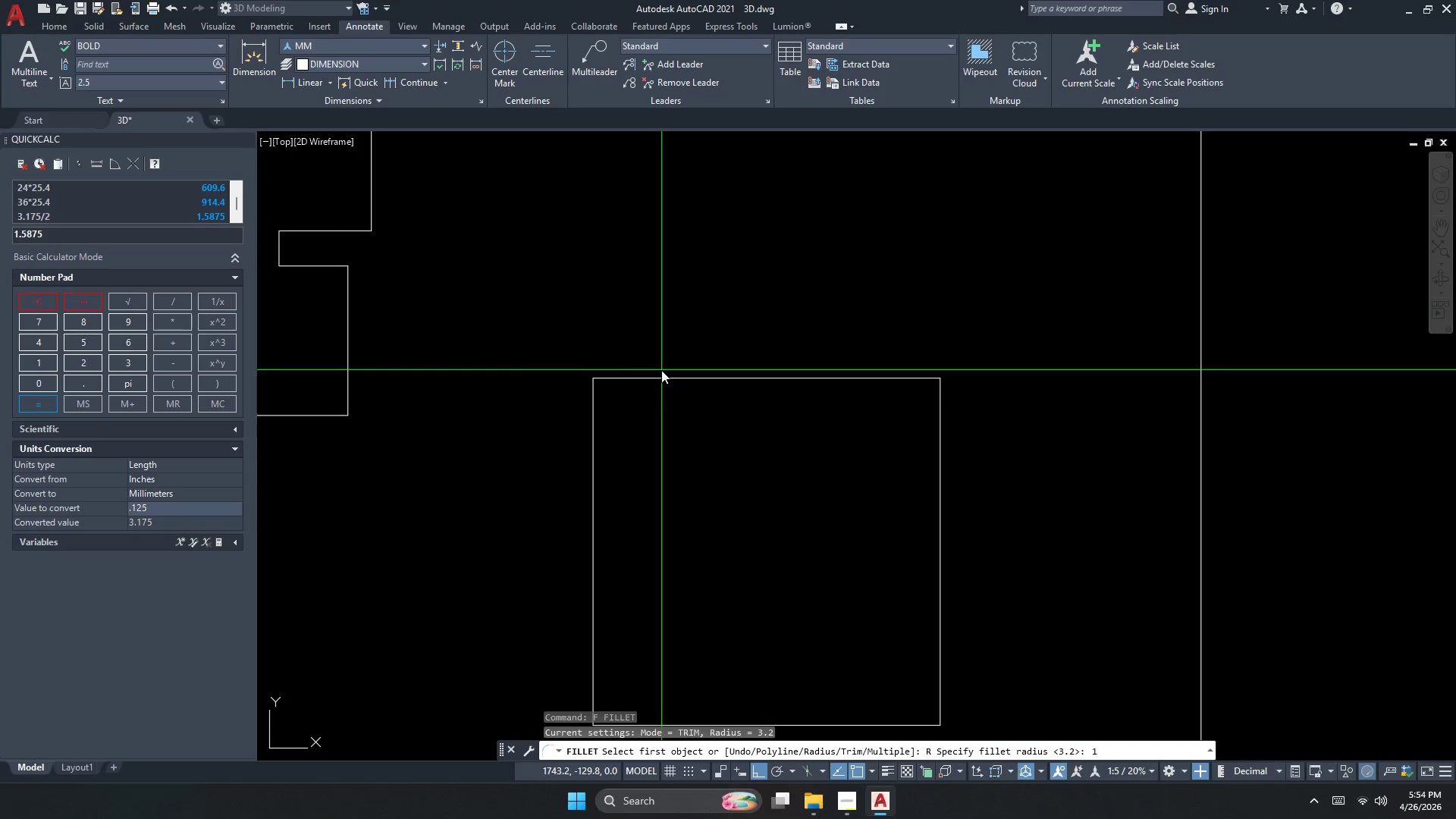 
key(Numpad3)
 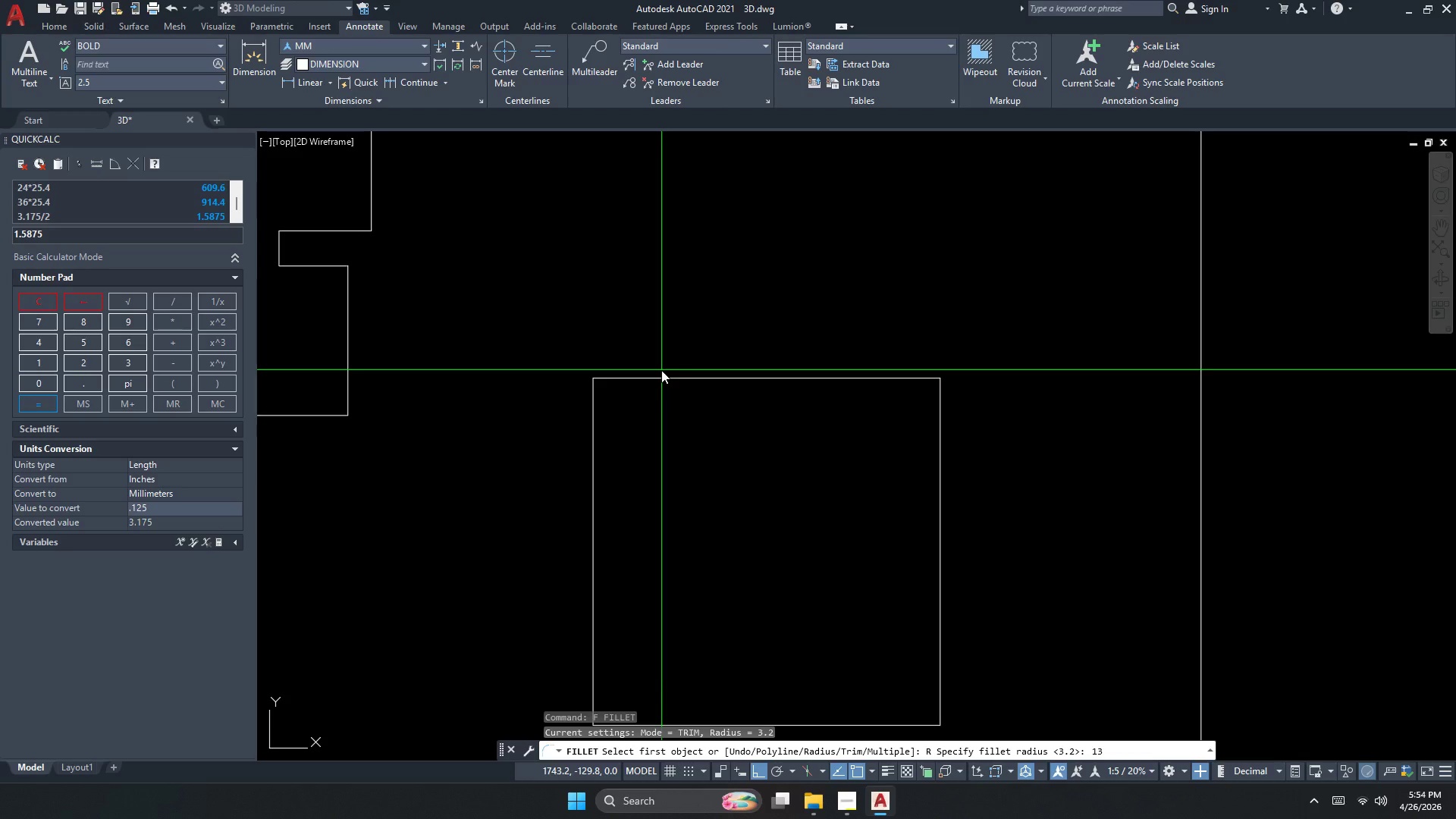 
key(Backspace)
 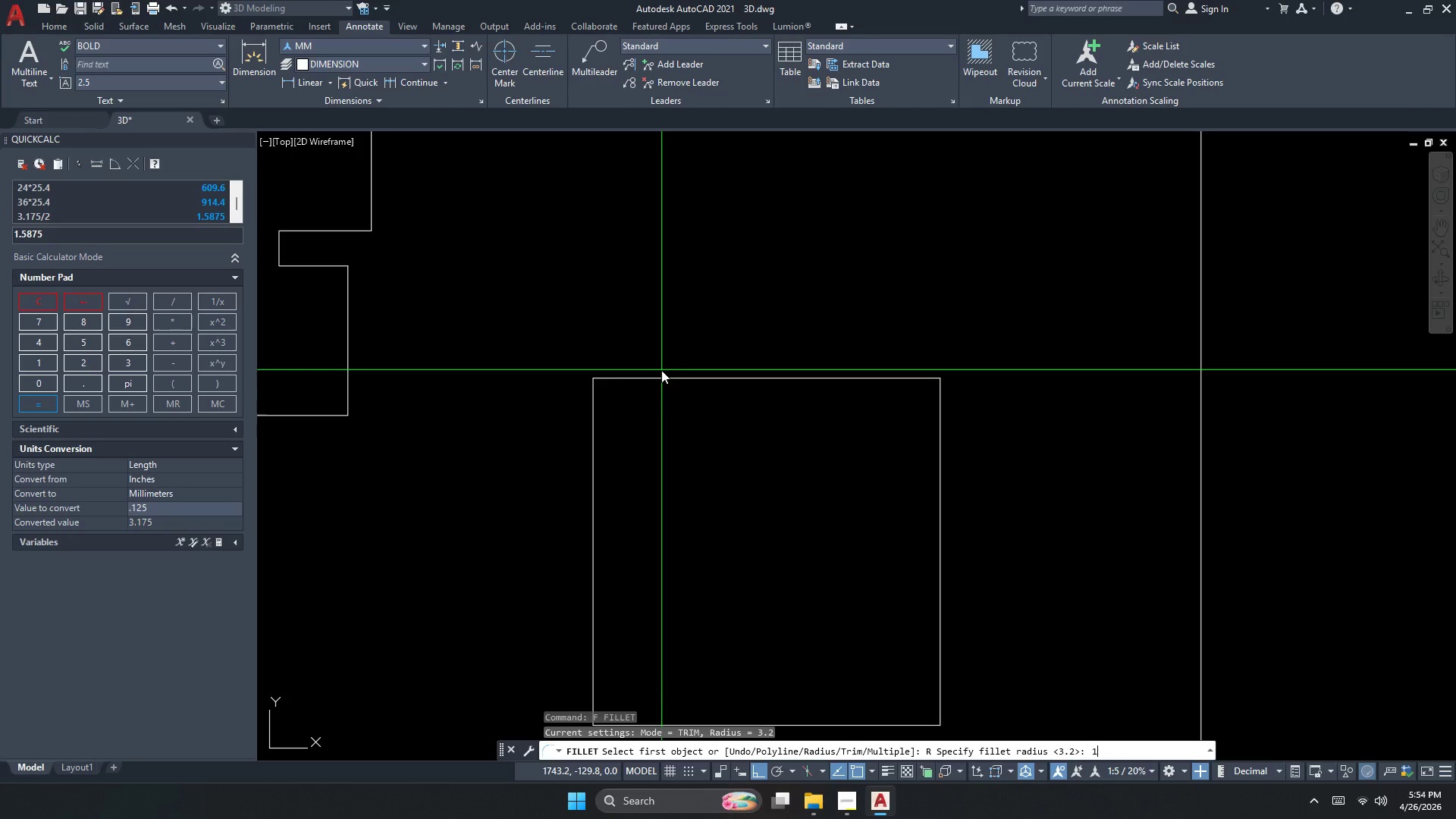 
key(Backspace)
 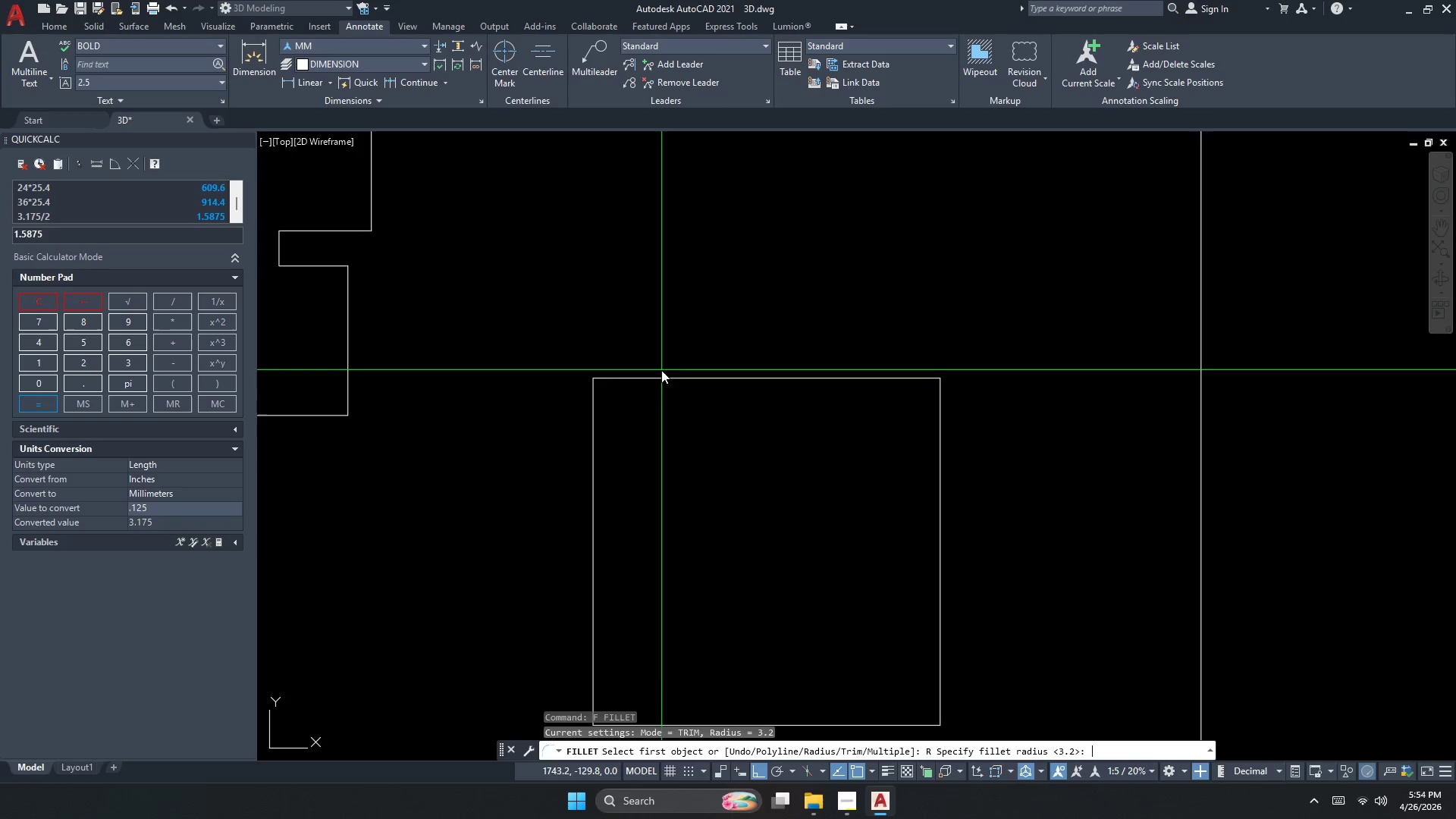 
key(Backspace)
 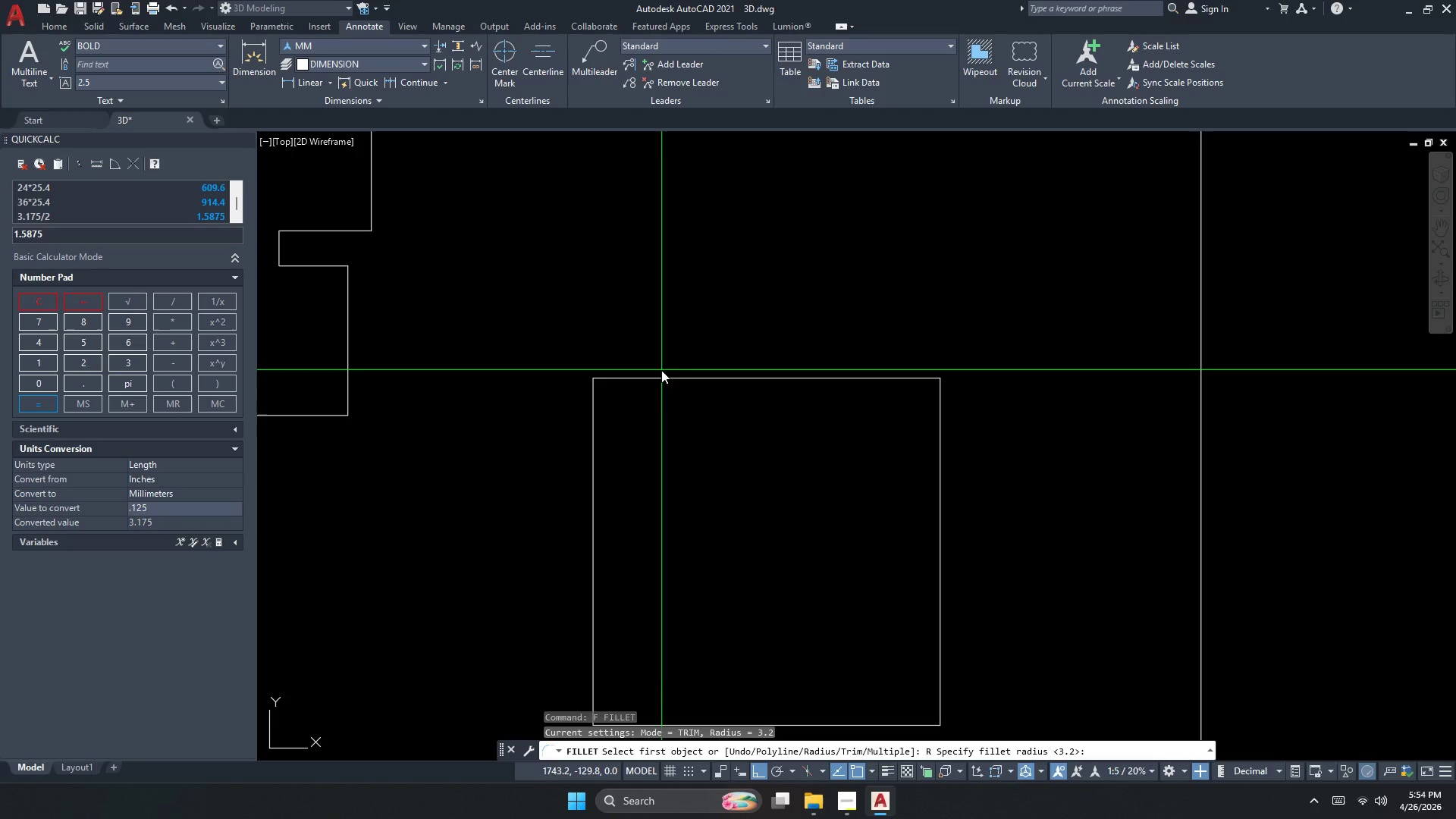 
key(Numpad3)
 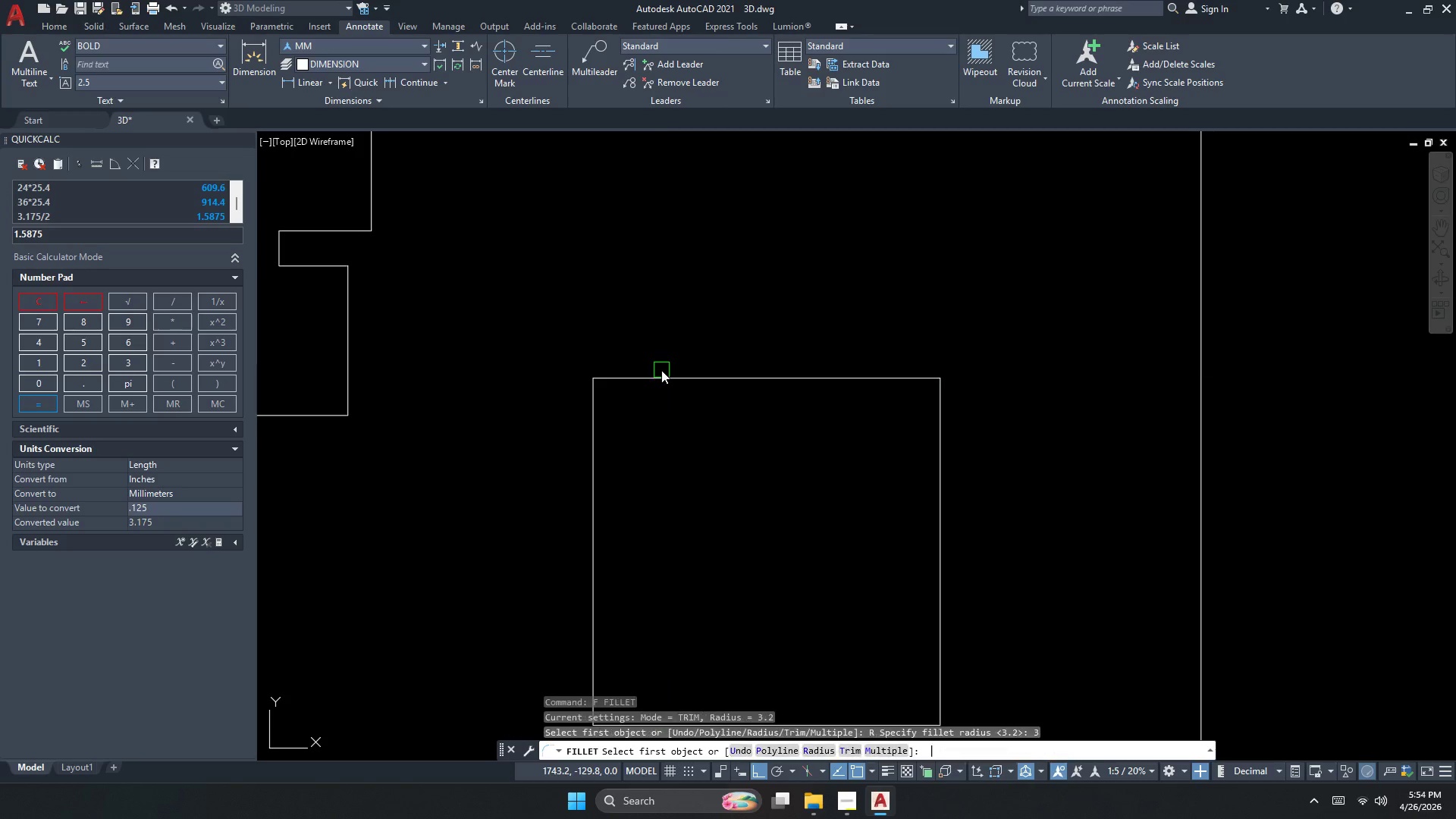 
key(NumpadEnter)
 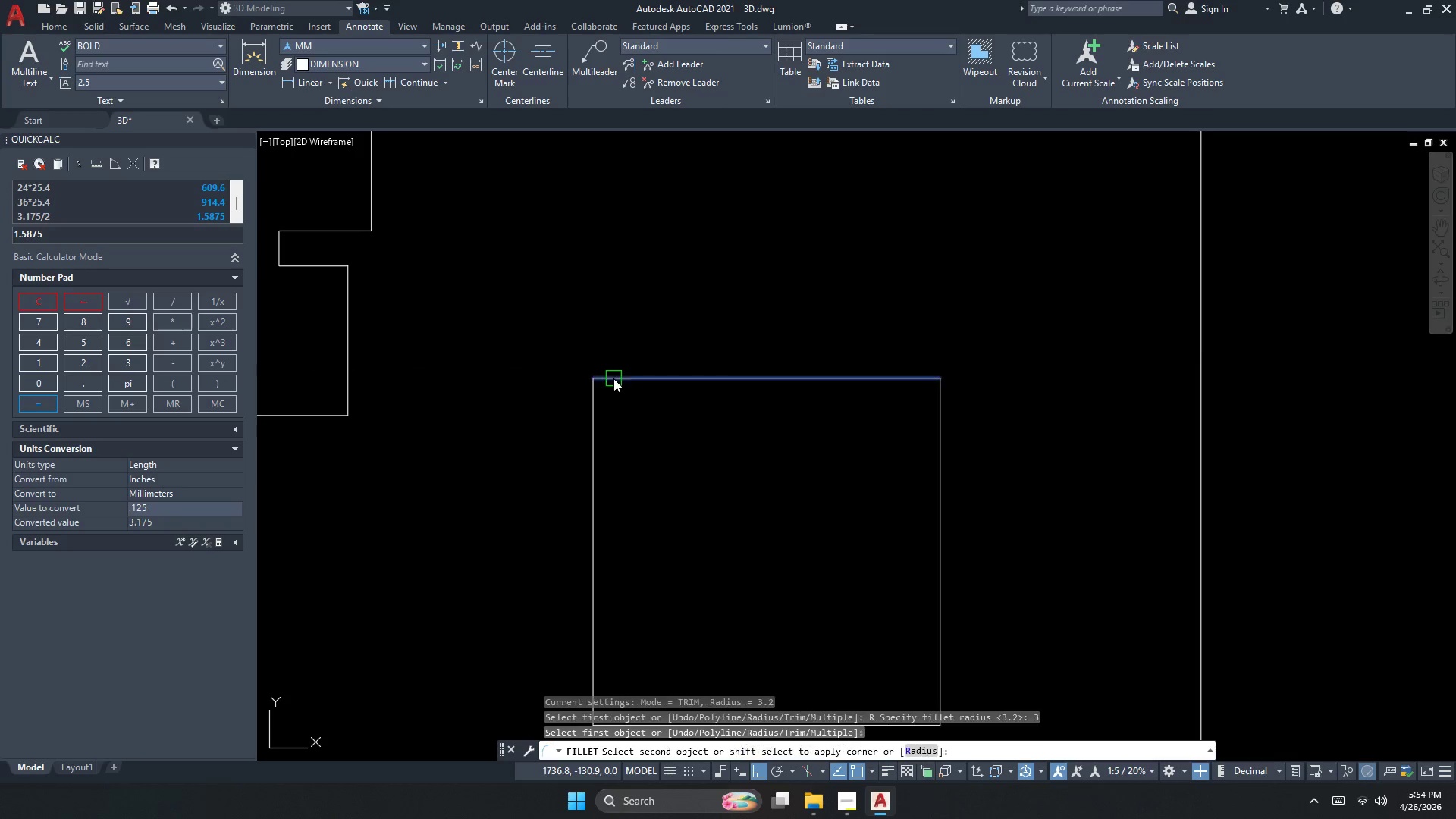 
double_click([592, 395])
 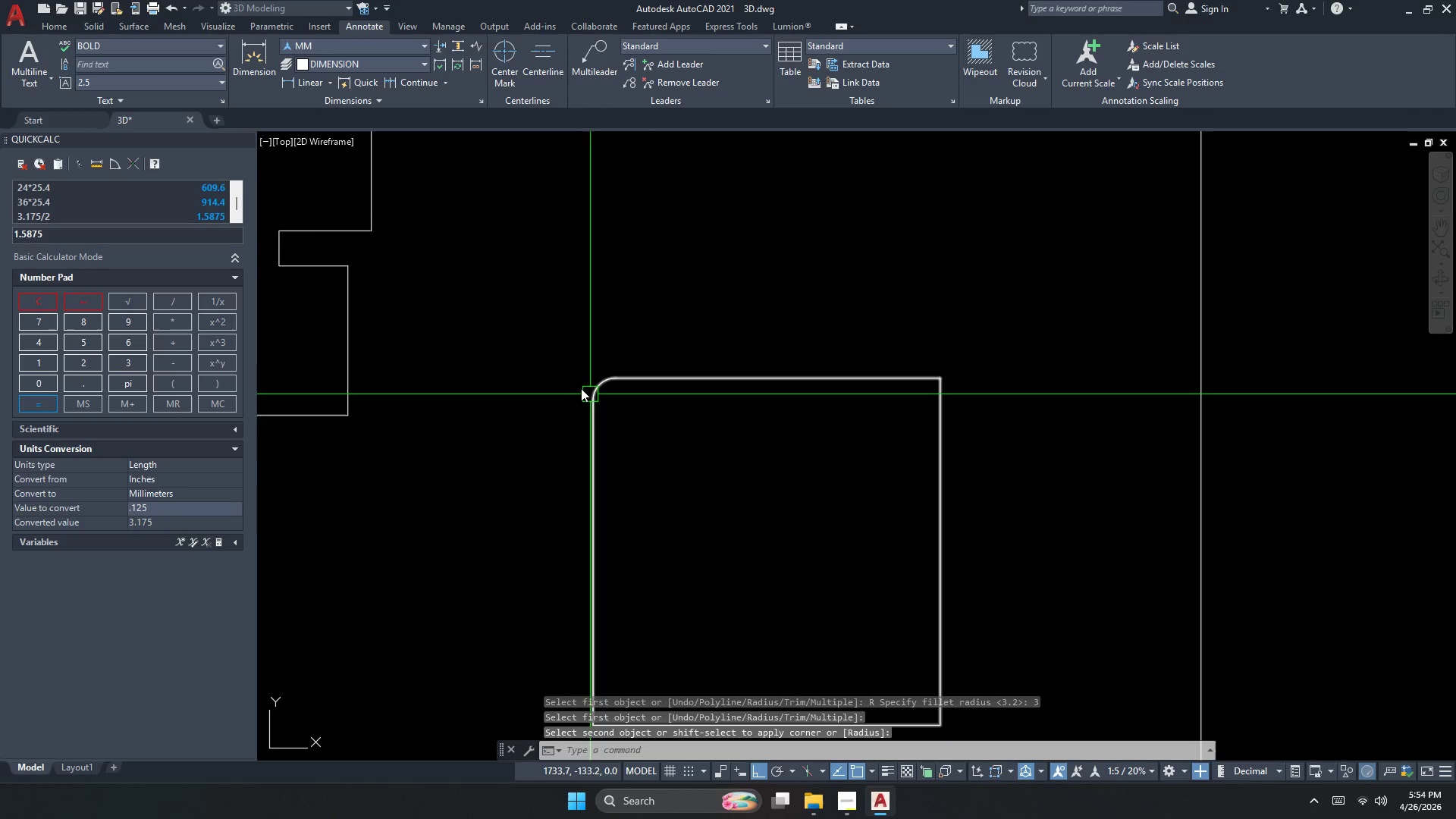 
scroll: coordinate [533, 357], scroll_direction: down, amount: 2.0
 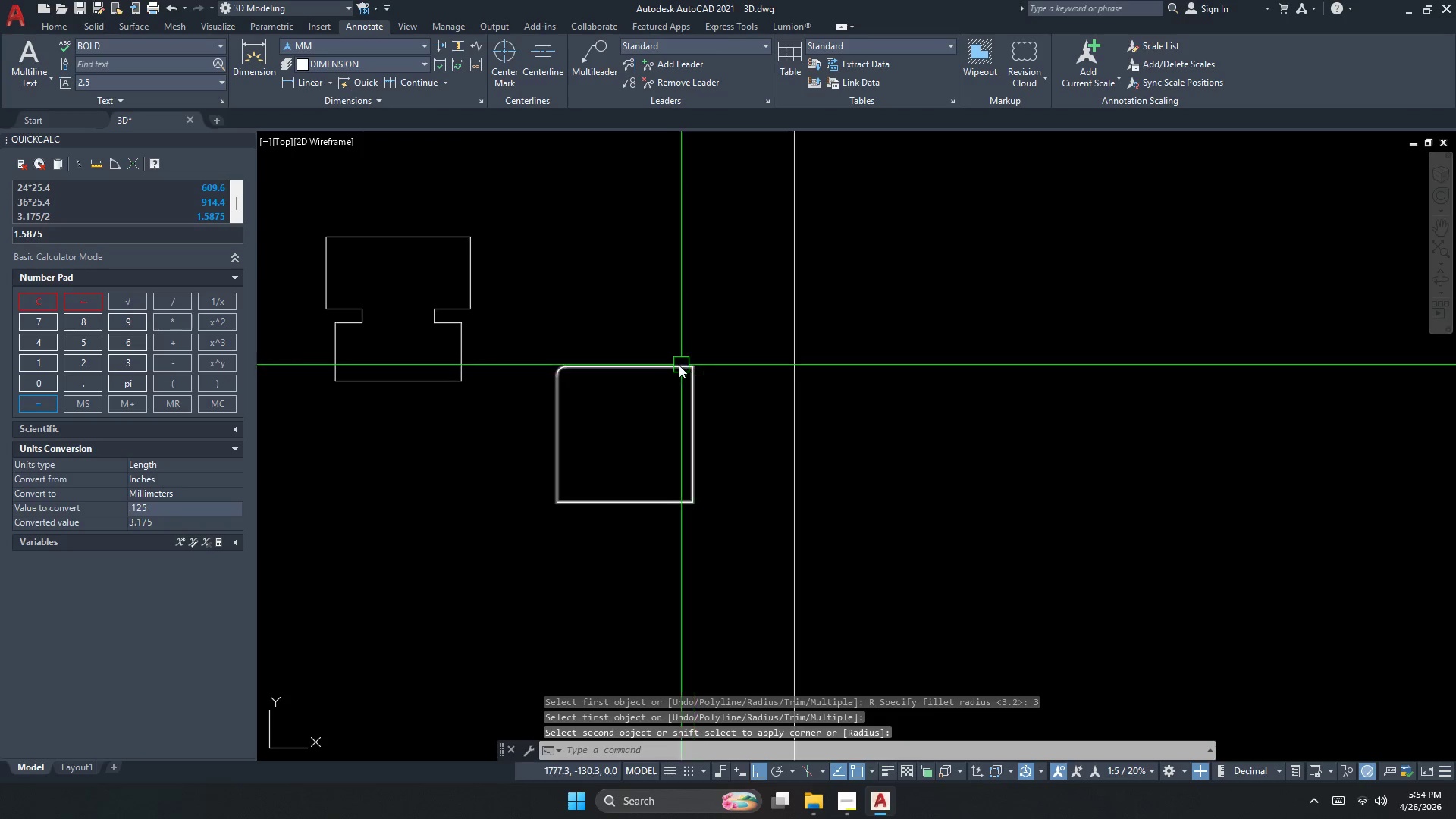 
key(Space)
 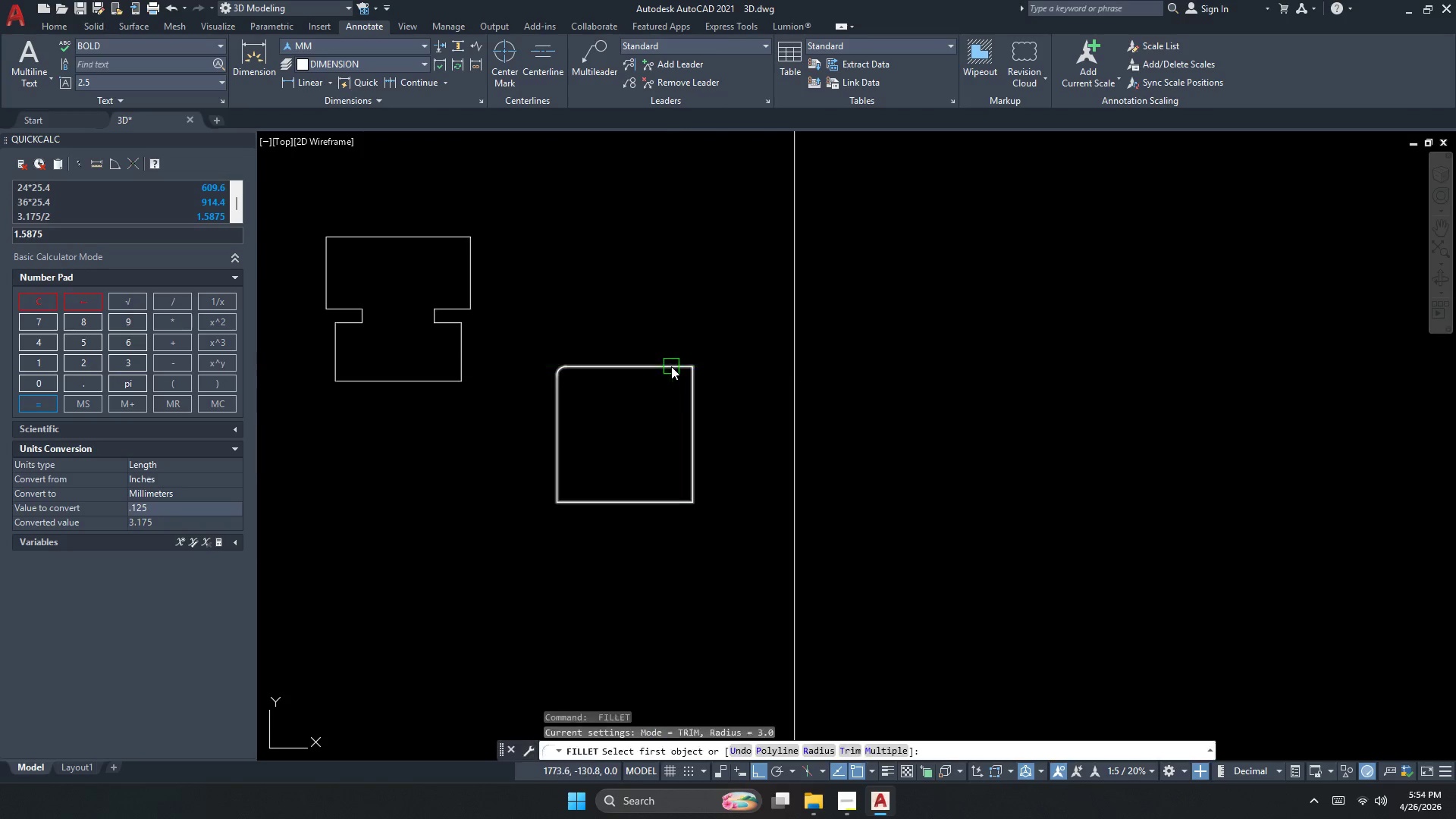 
left_click([671, 366])
 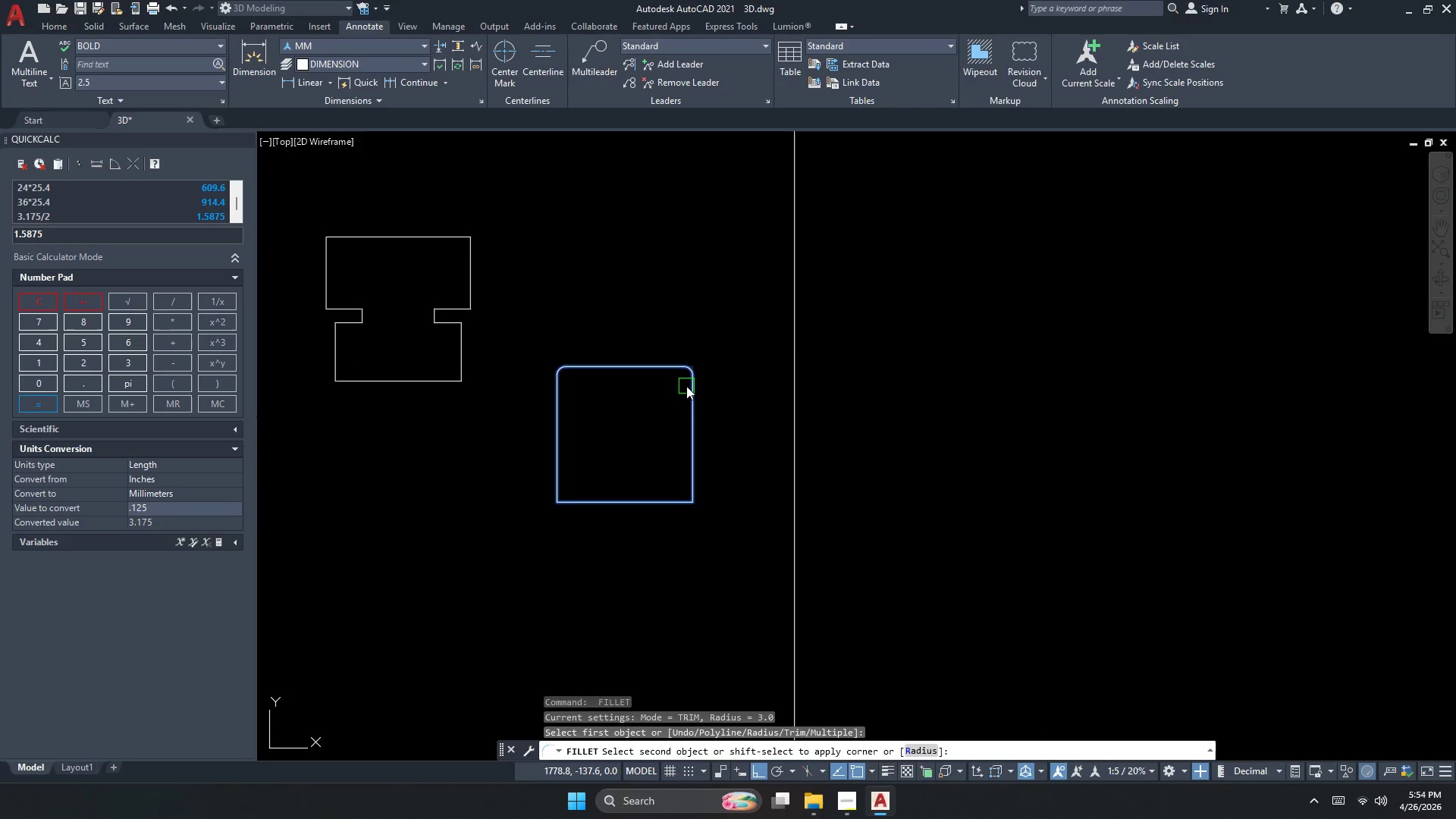 
left_click([686, 386])
 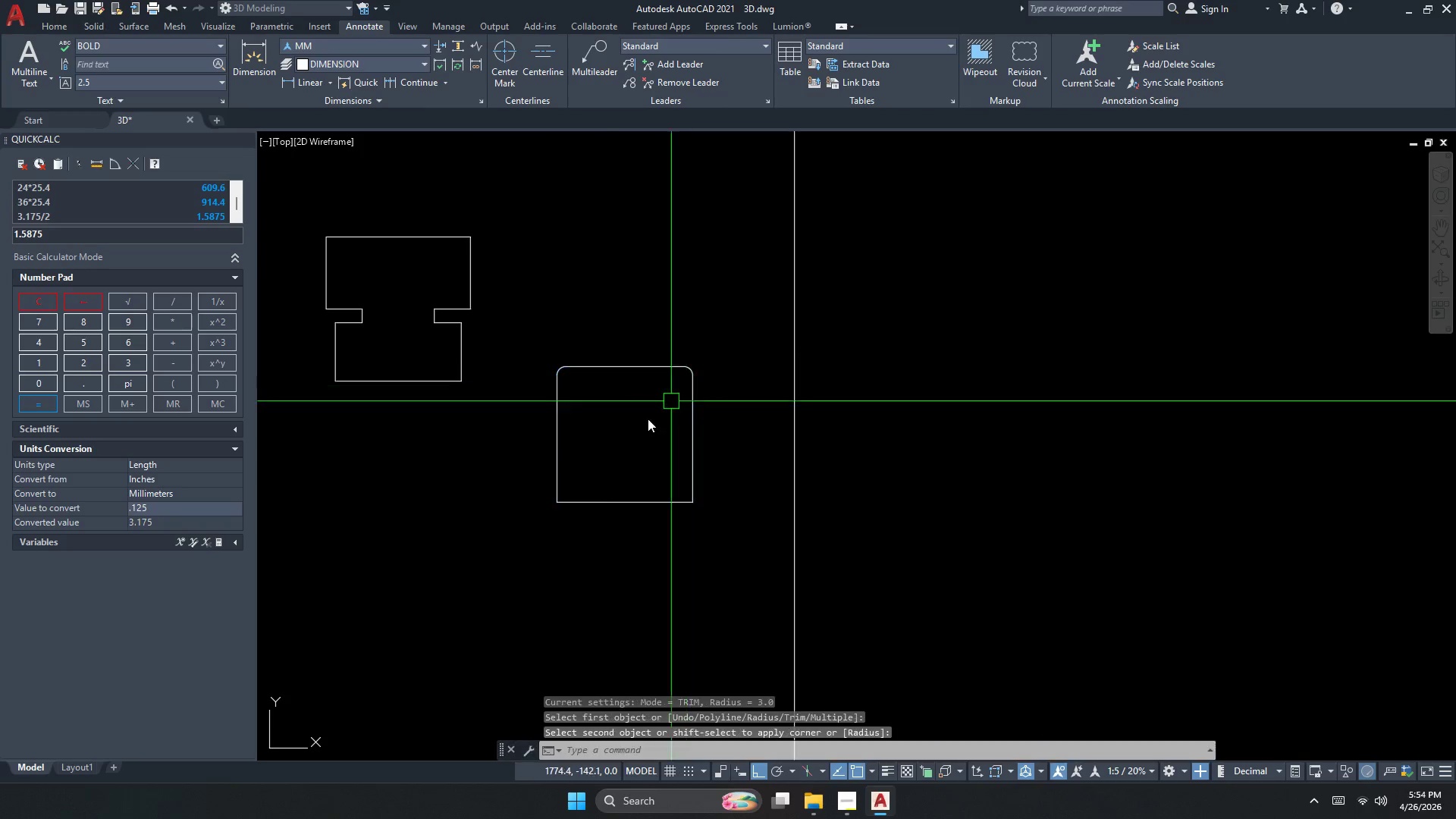 
key(Space)
 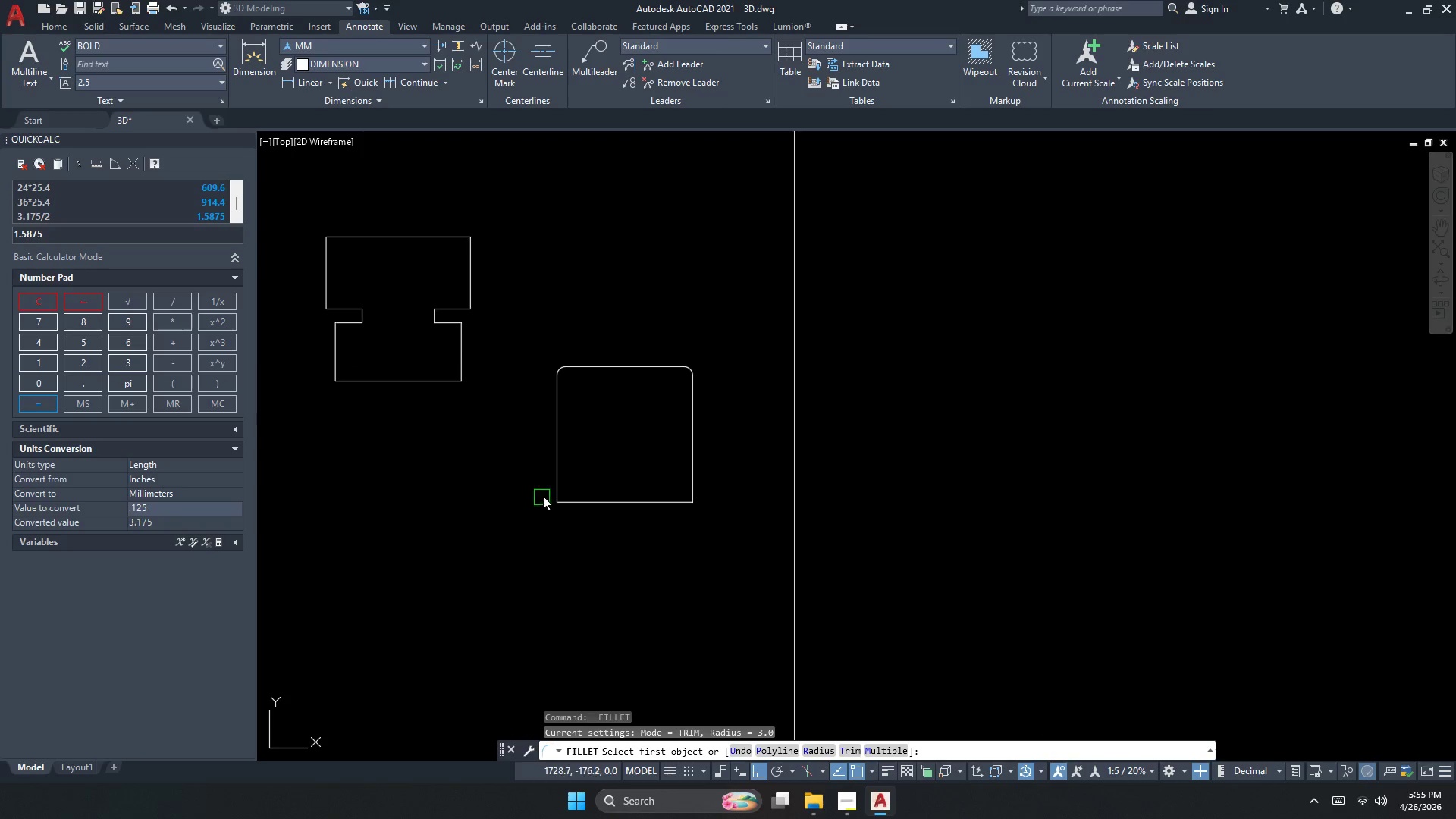 
left_click_drag(start_coordinate=[554, 483], to_coordinate=[570, 494])
 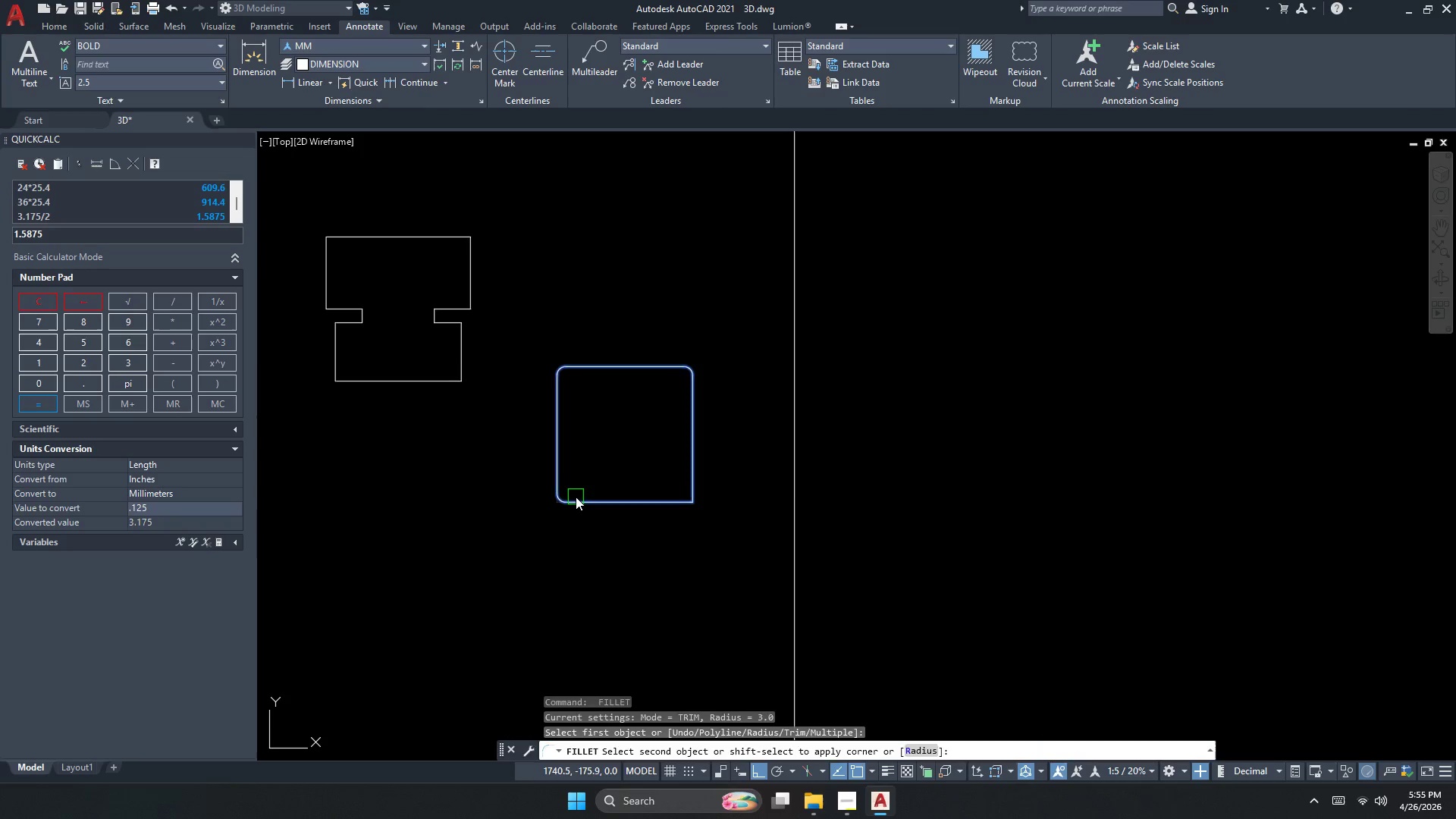 
left_click_drag(start_coordinate=[576, 497], to_coordinate=[588, 500])
 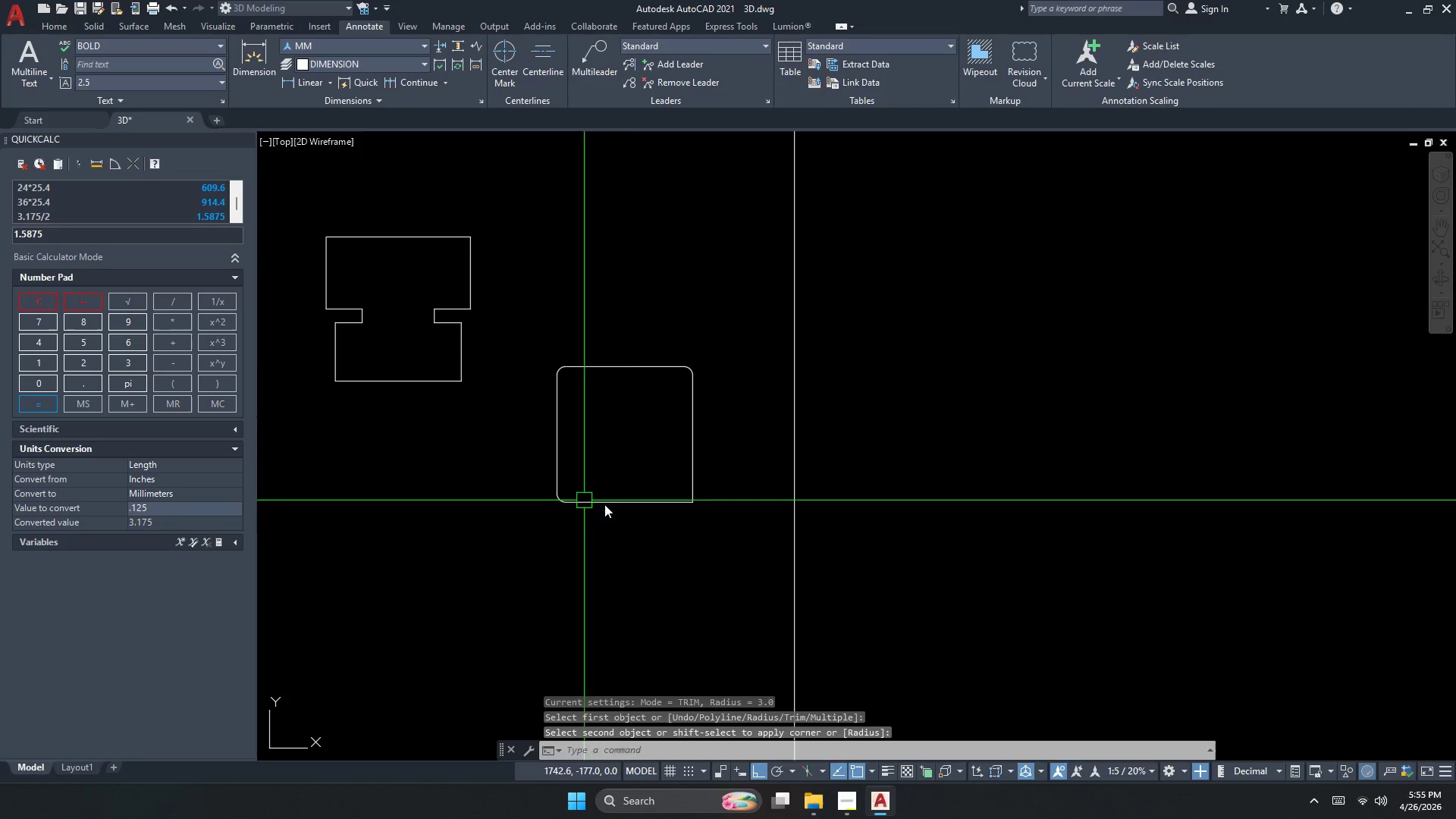 
key(Space)
 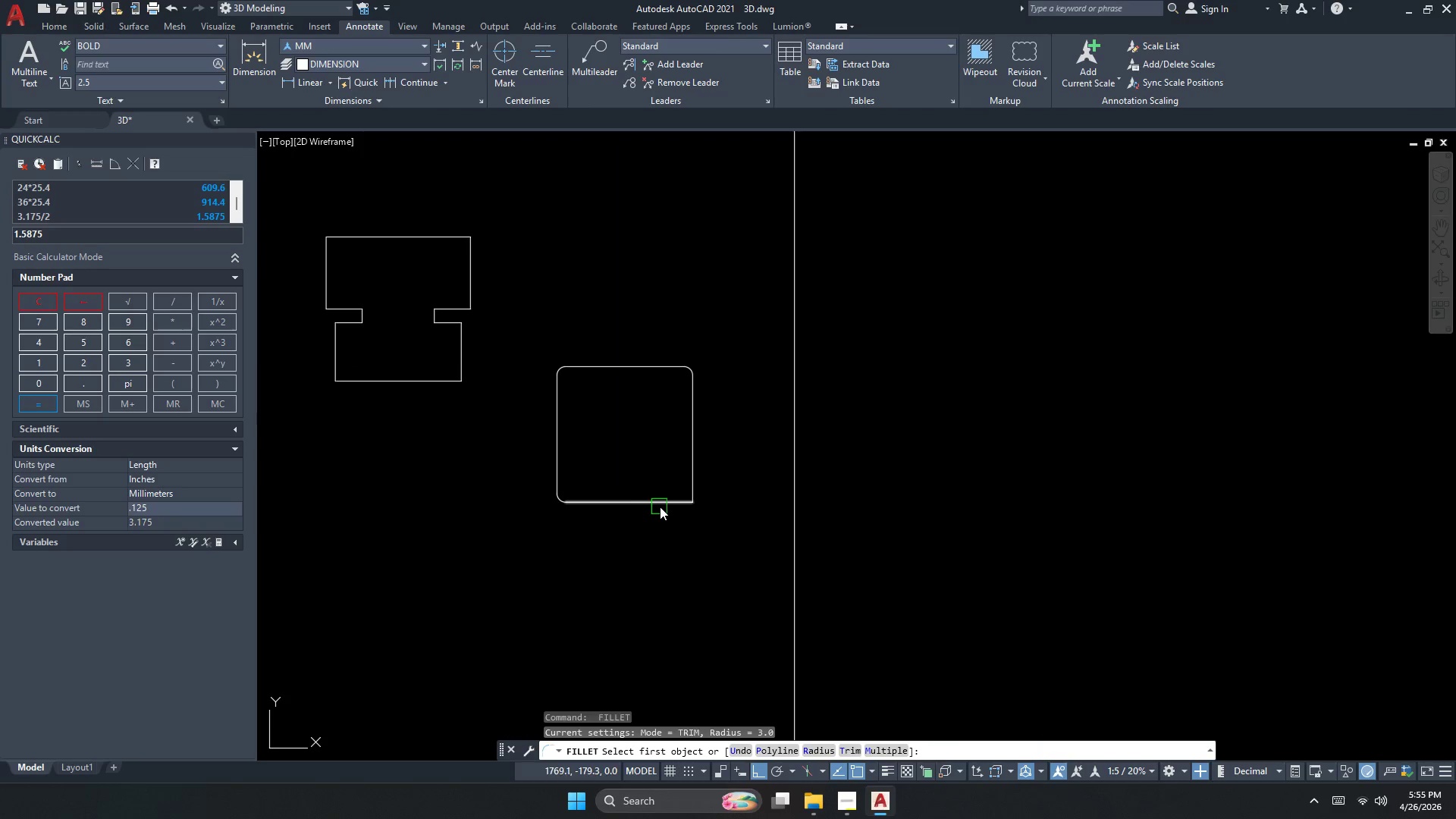 
left_click_drag(start_coordinate=[661, 505], to_coordinate=[688, 494])
 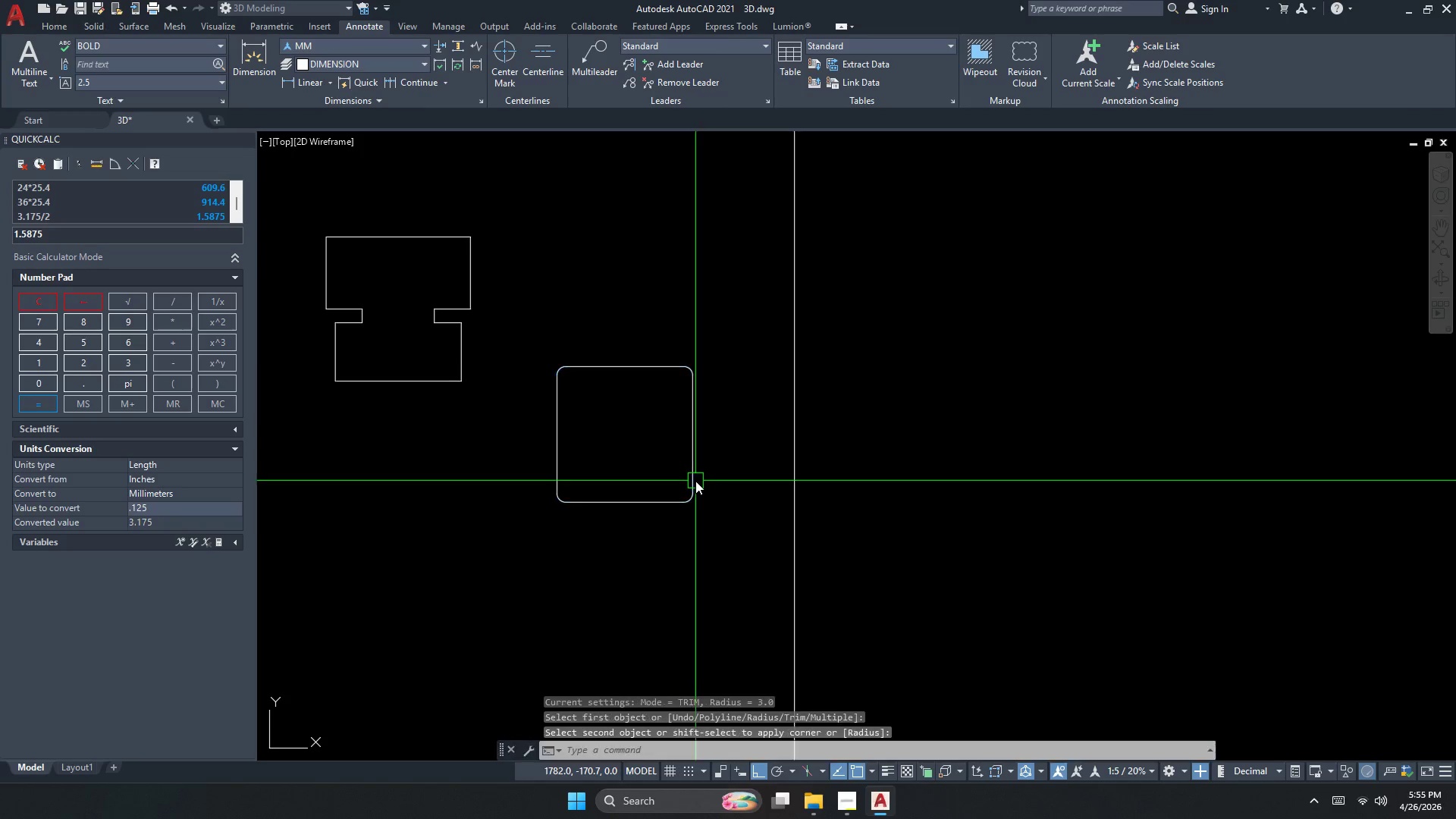 
key(Escape)
 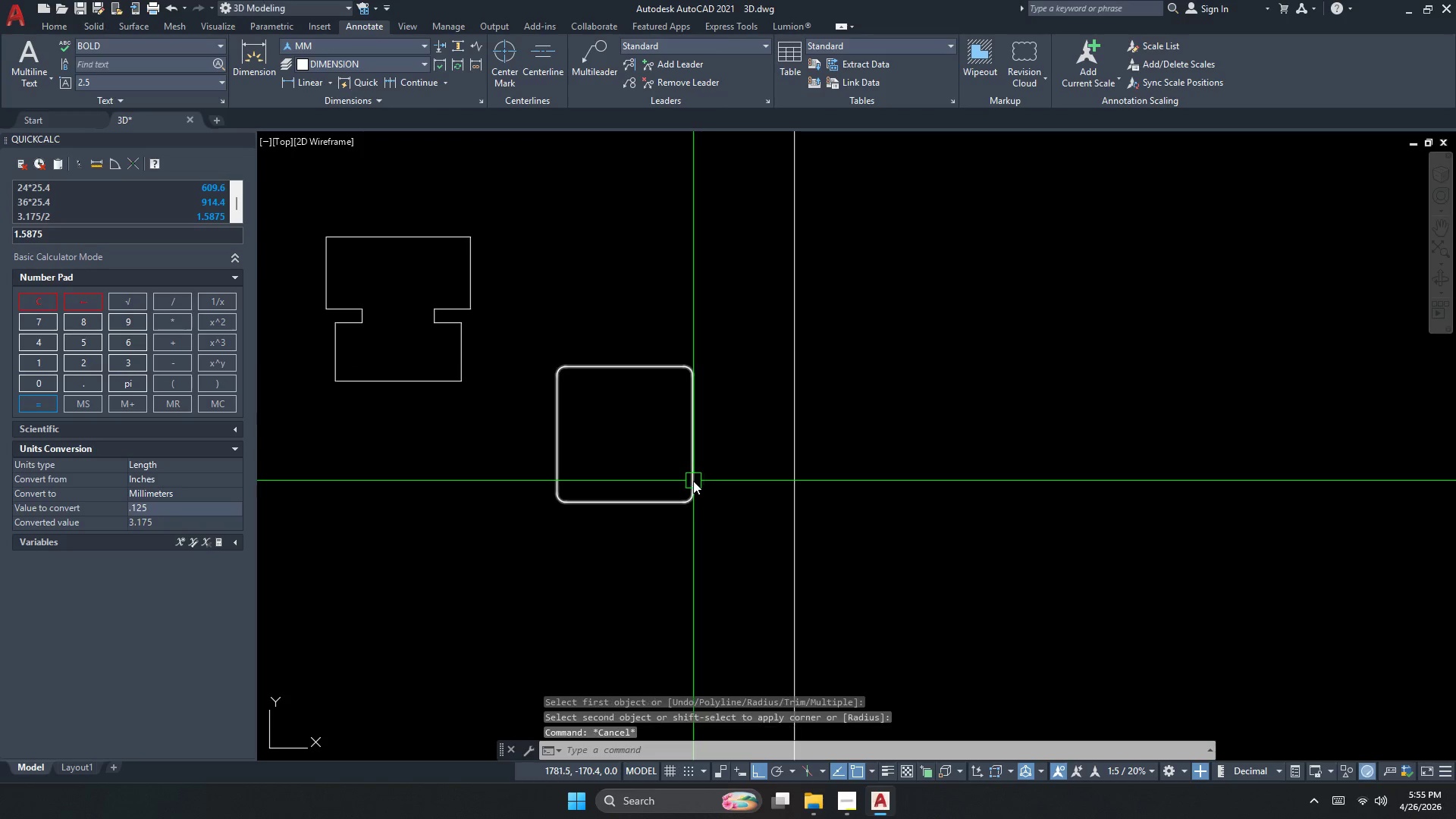 
key(Escape)
 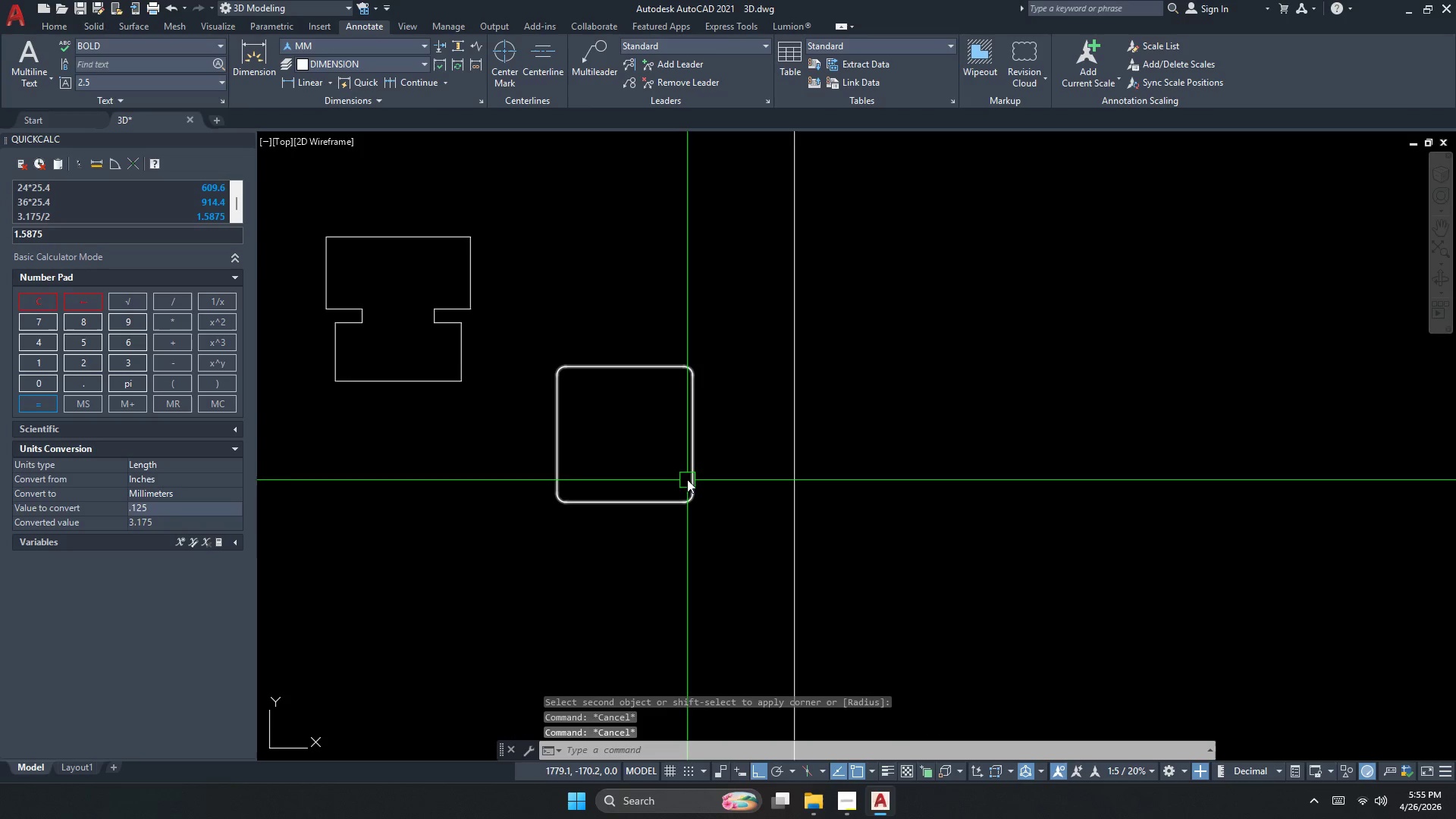 
key(O)
 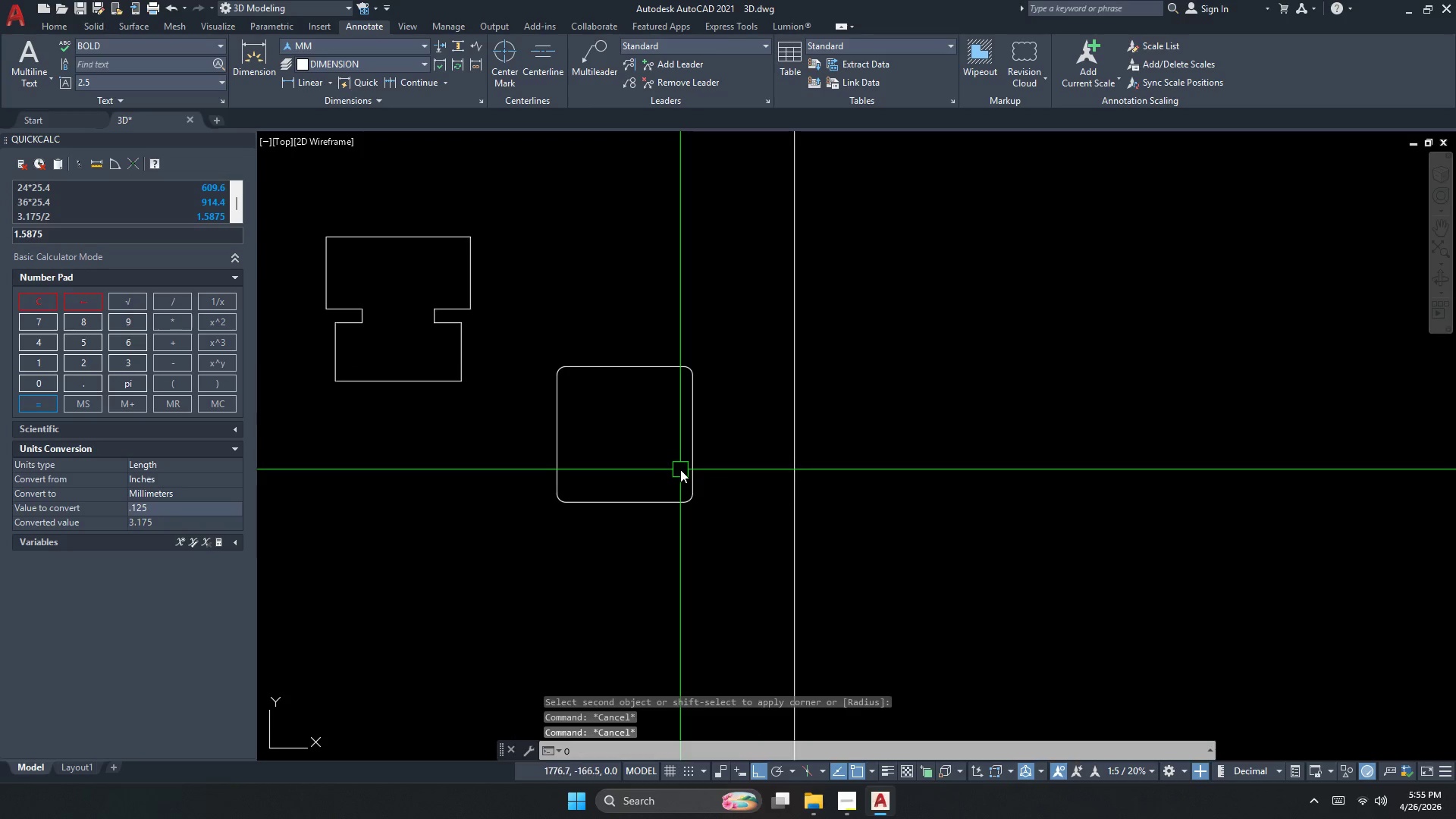 
key(Space)
 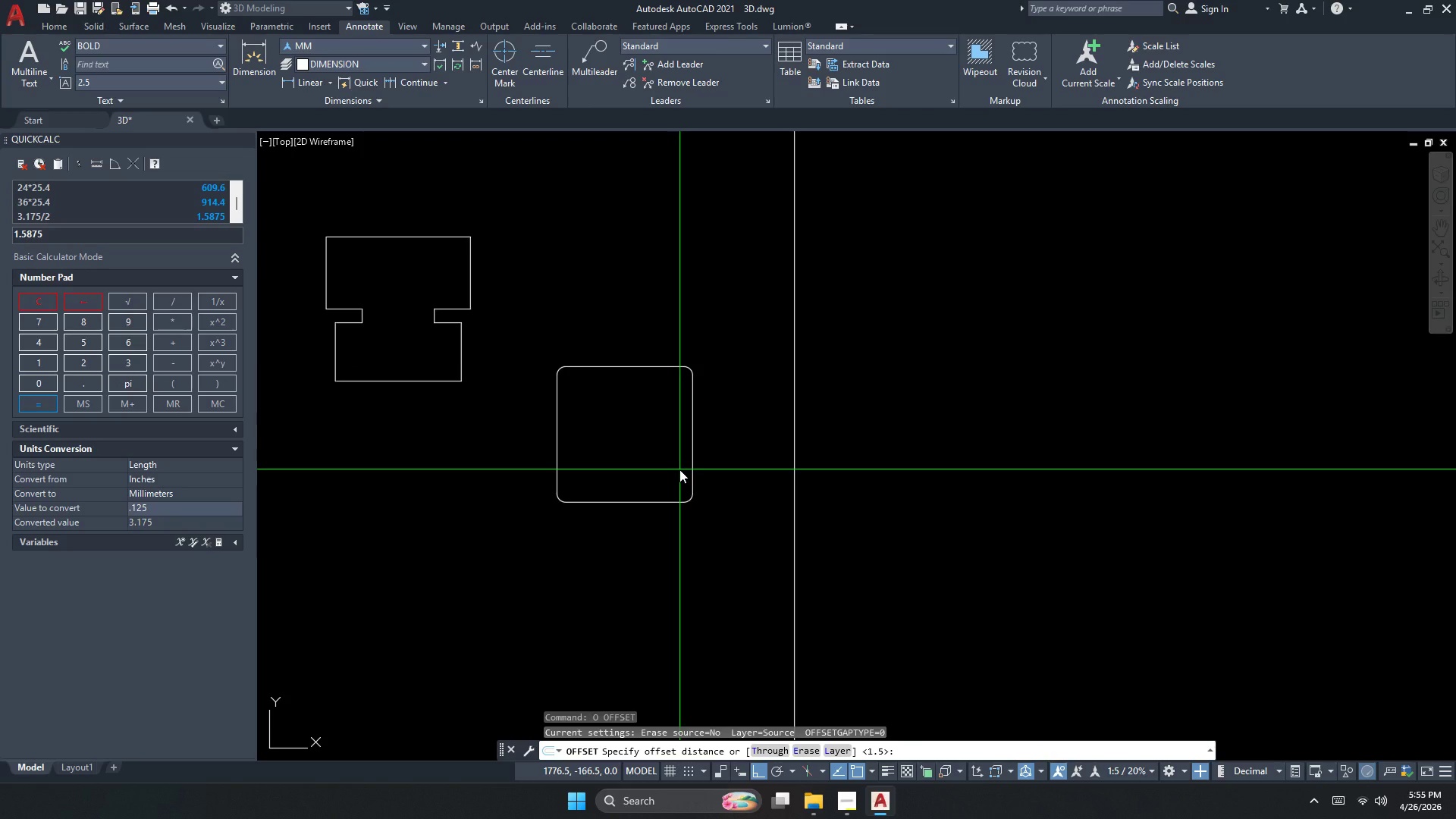 
key(Space)
 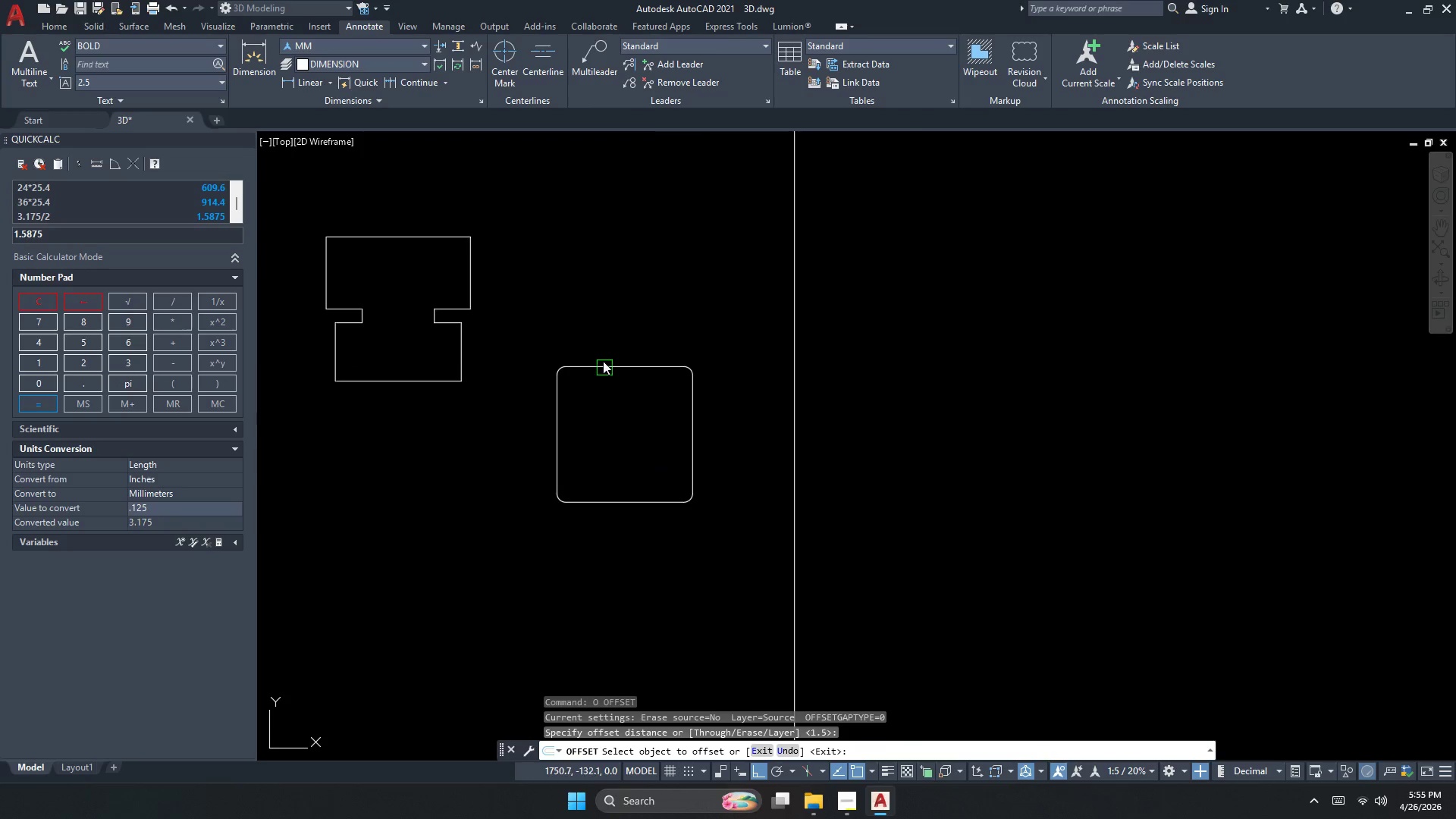 
left_click([588, 375])
 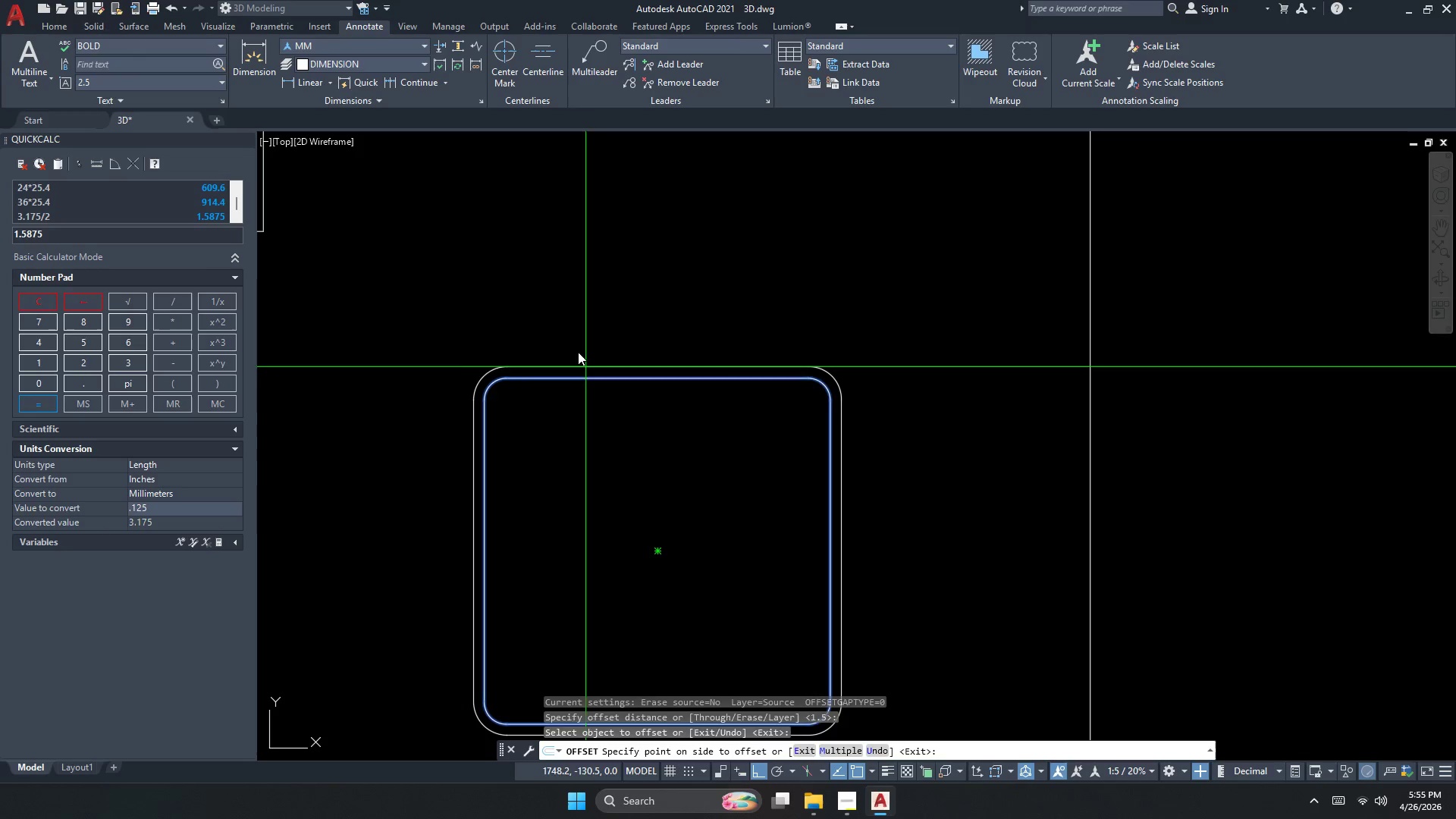 
scroll: coordinate [603, 359], scroll_direction: up, amount: 2.0
 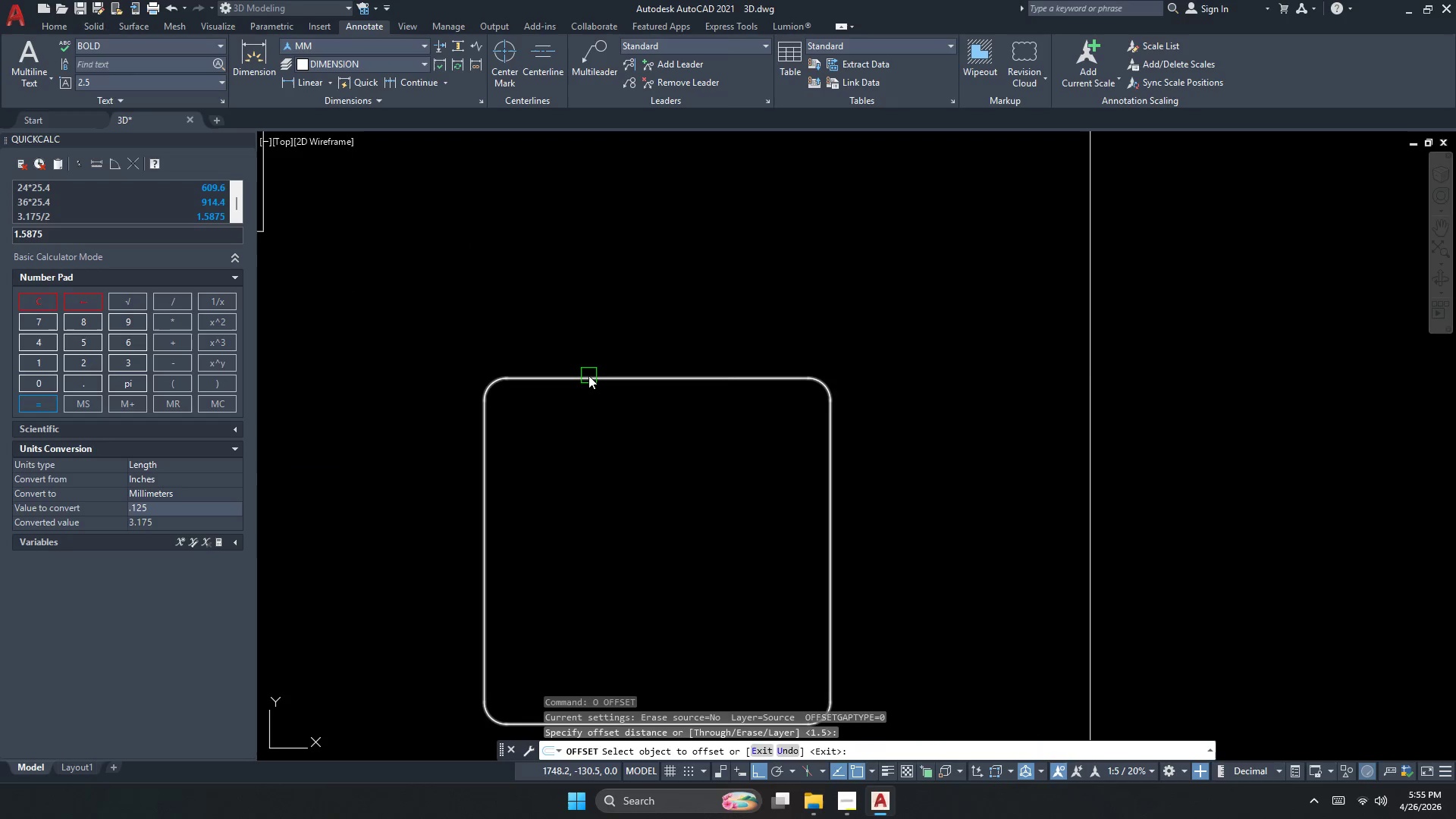 
double_click([572, 337])
 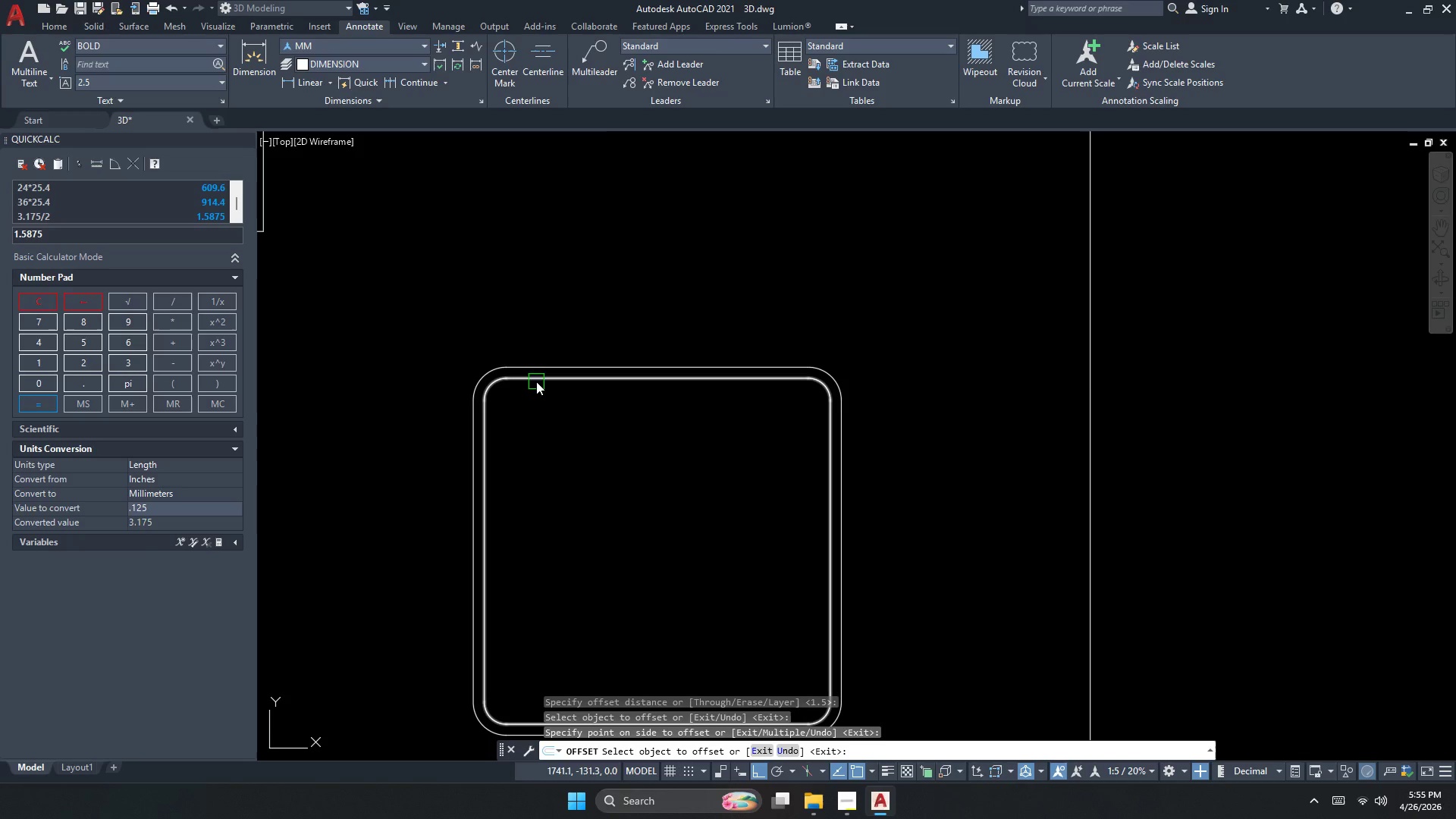 
left_click_drag(start_coordinate=[535, 383], to_coordinate=[536, 388])
 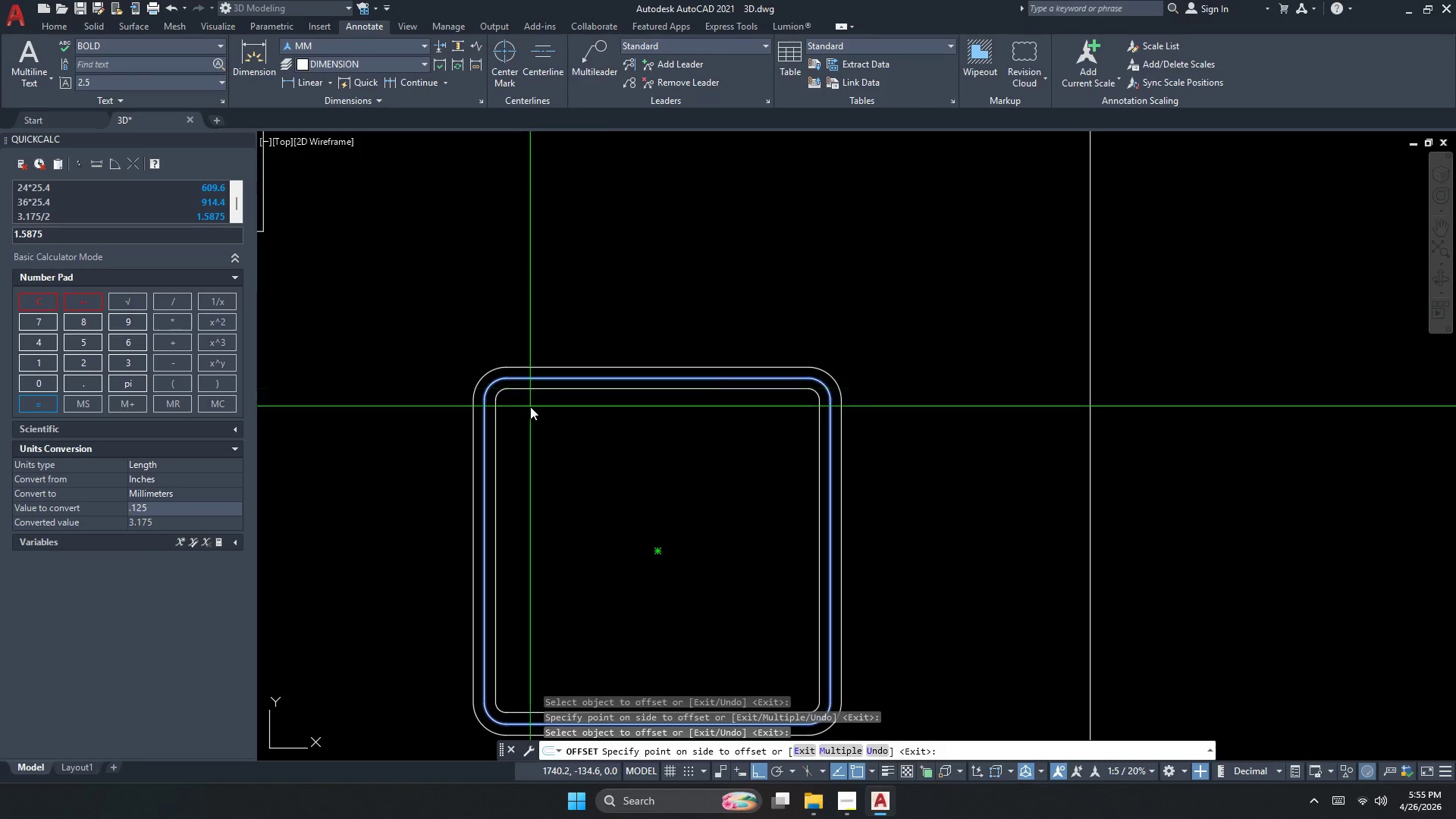 
triple_click([530, 407])
 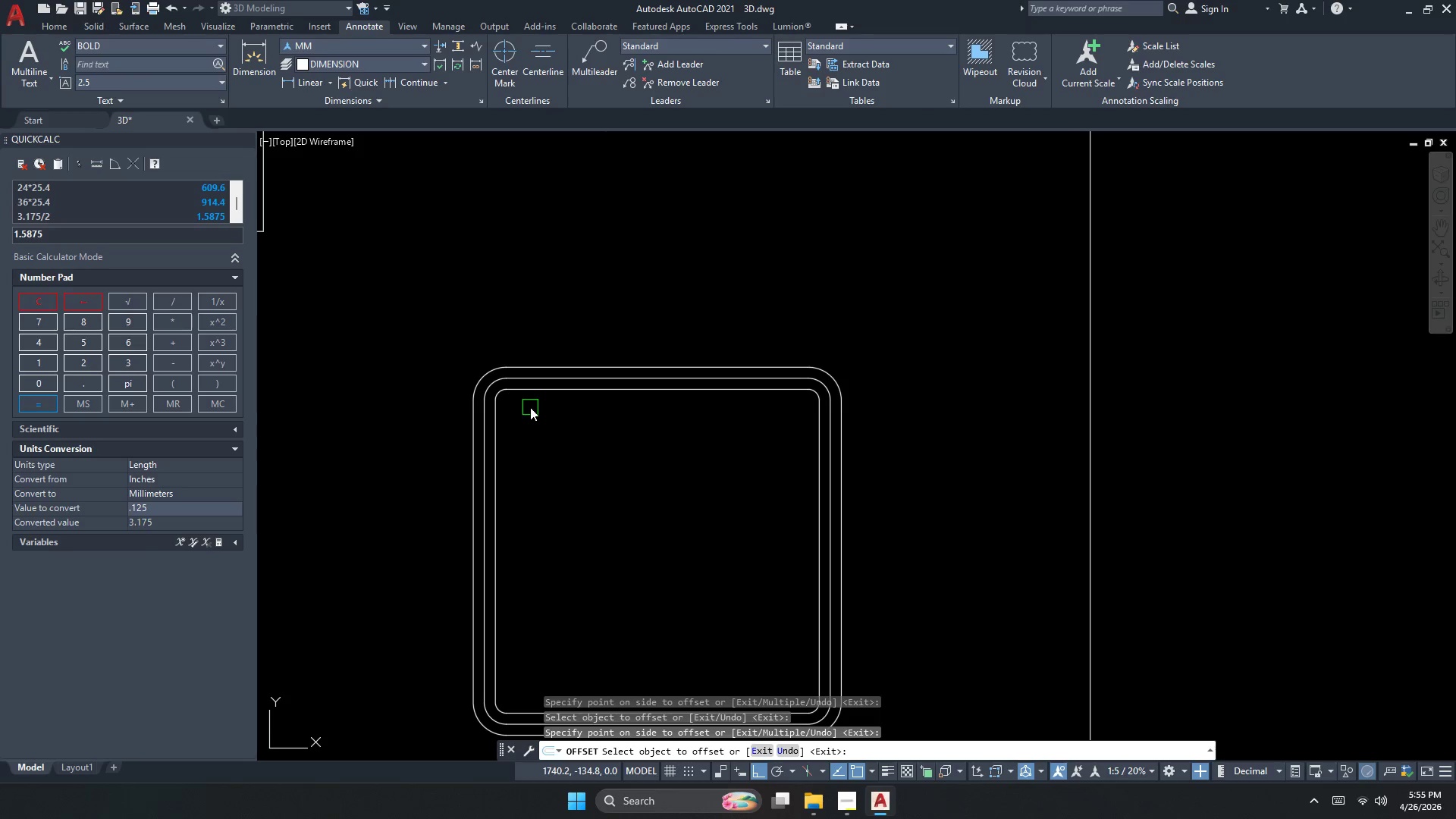 
key(Escape)
key(Escape)
type(rec )
 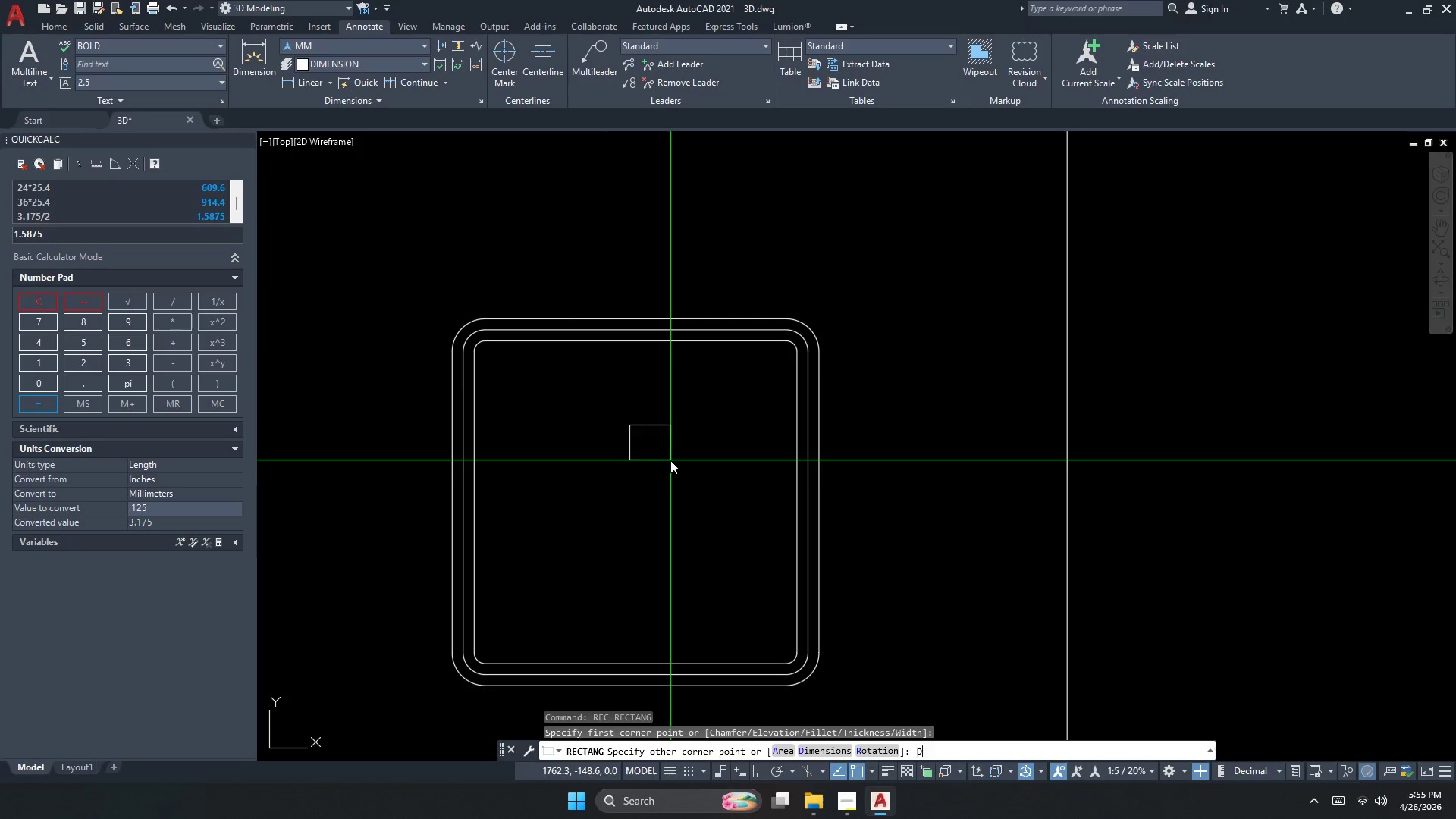 
scroll: coordinate [564, 388], scroll_direction: none, amount: 0.0
 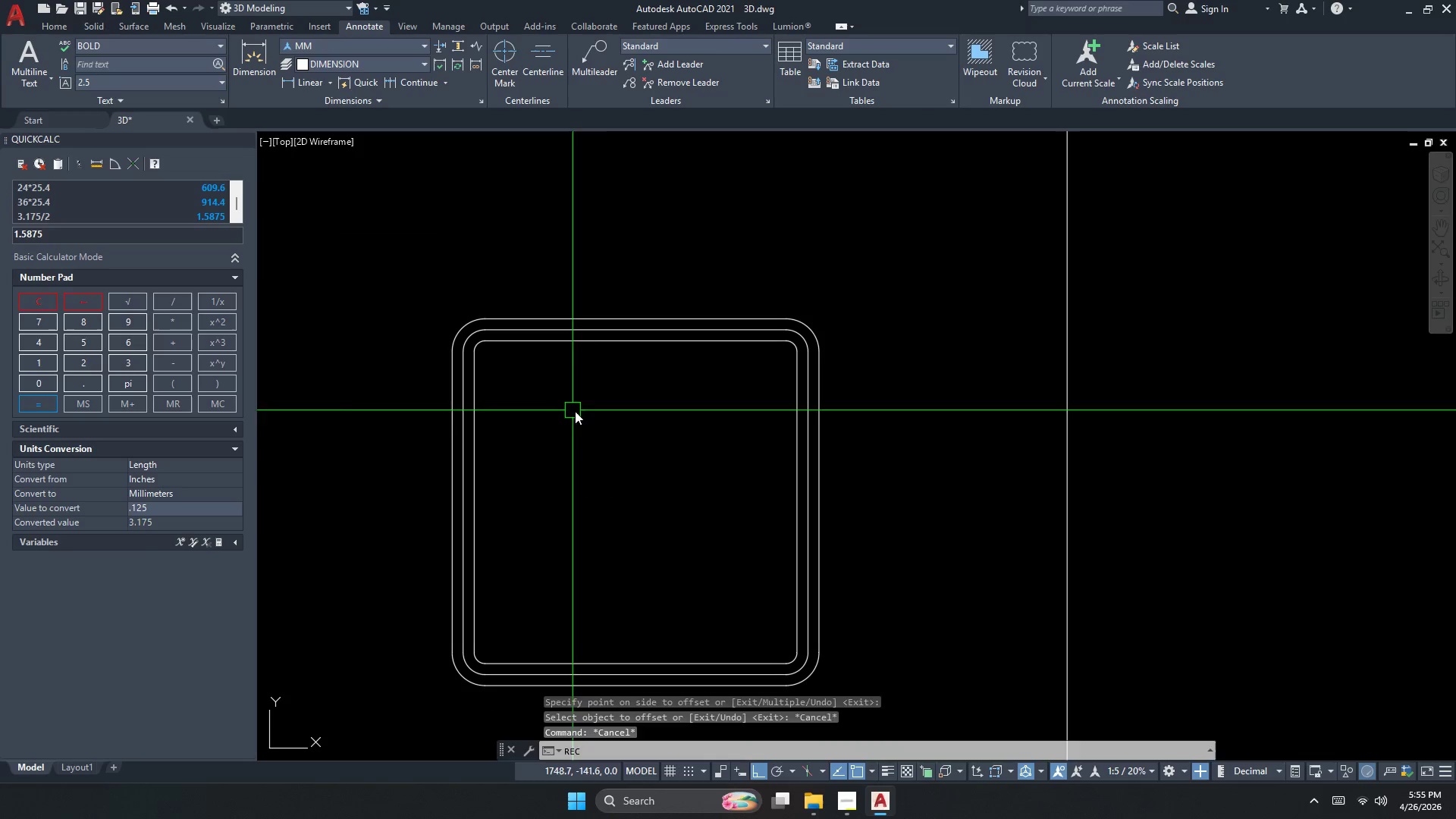 
left_click_drag(start_coordinate=[629, 425], to_coordinate=[651, 446])
 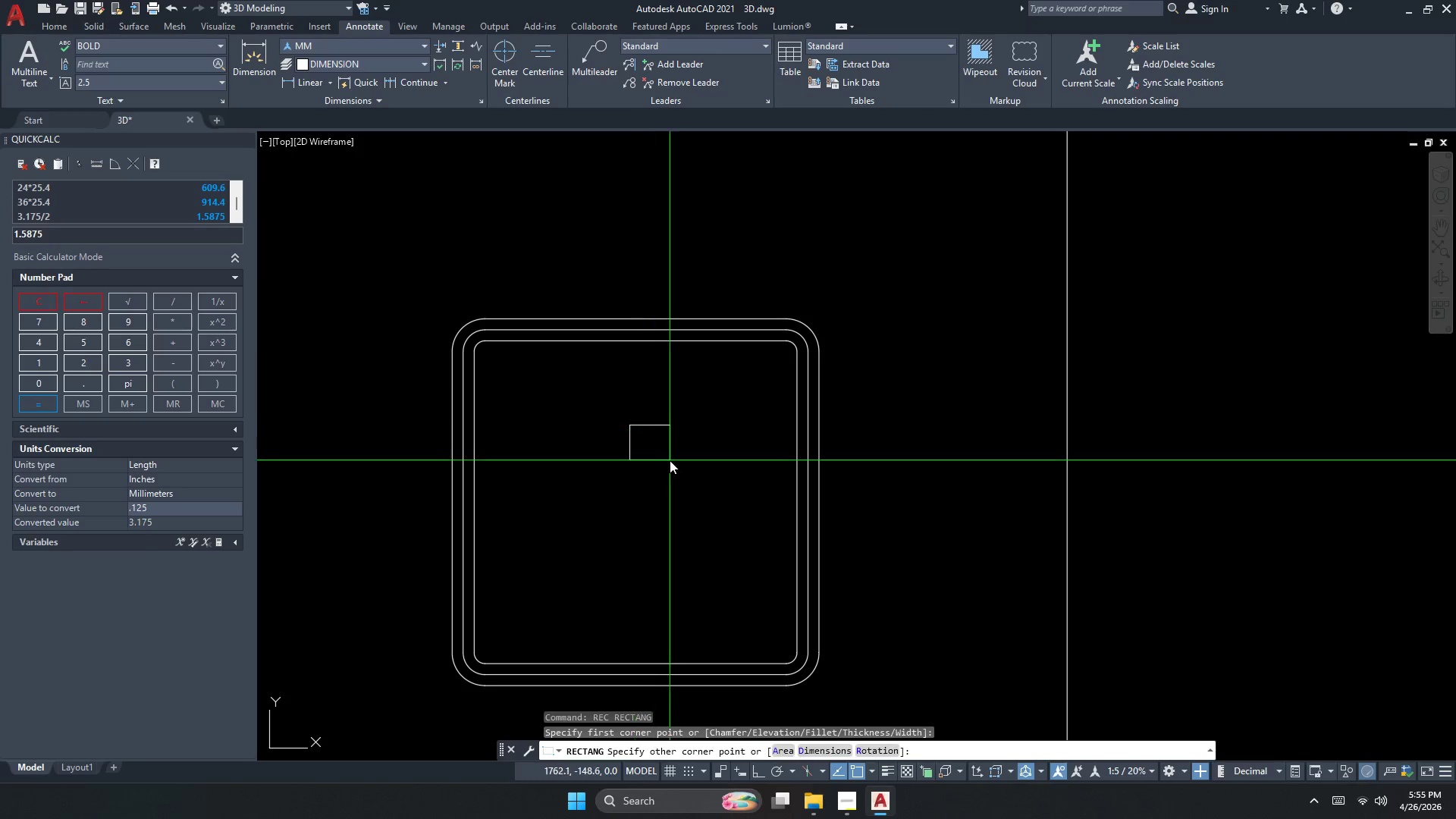 
key(D)
 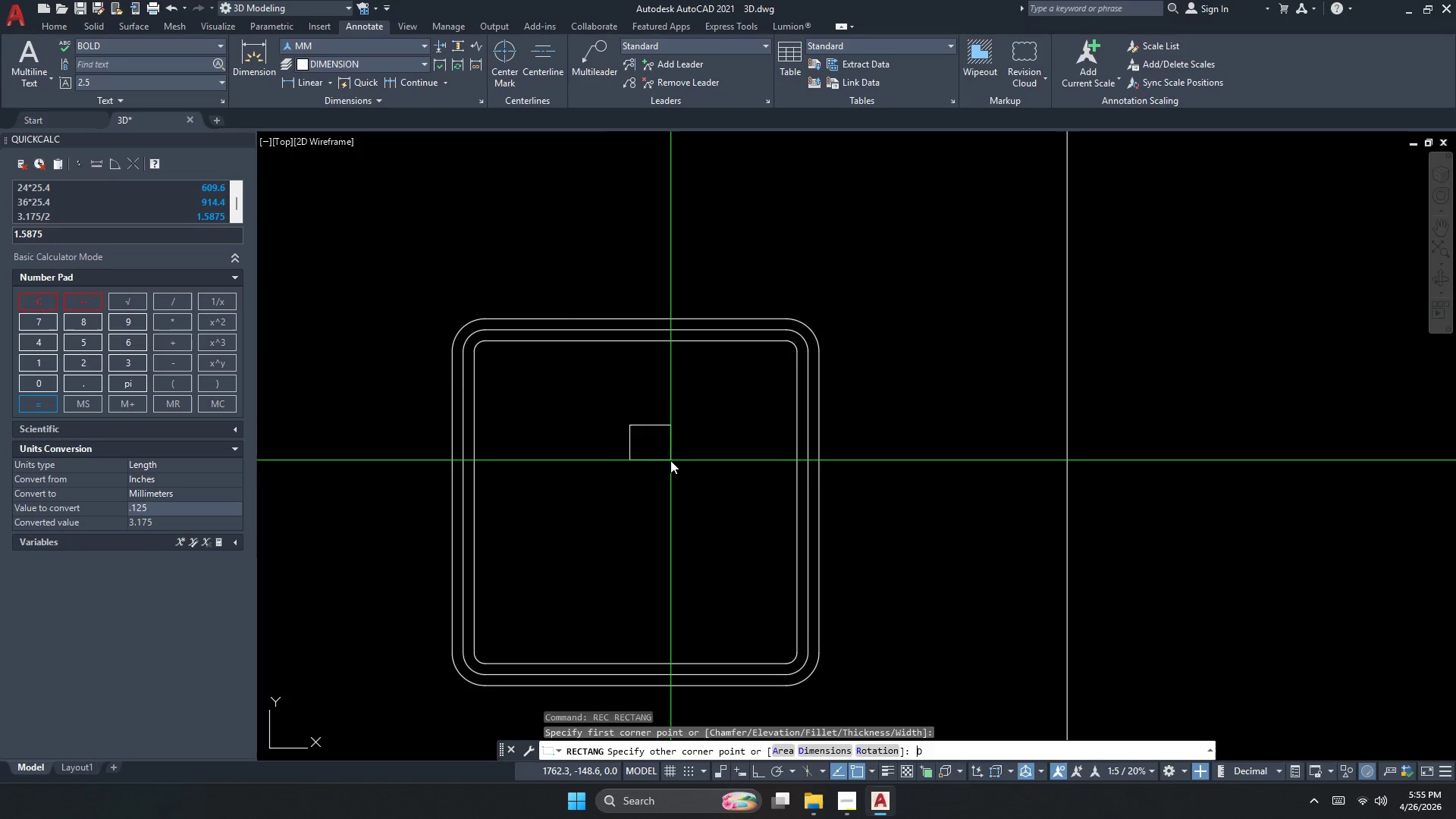 
key(Space)
 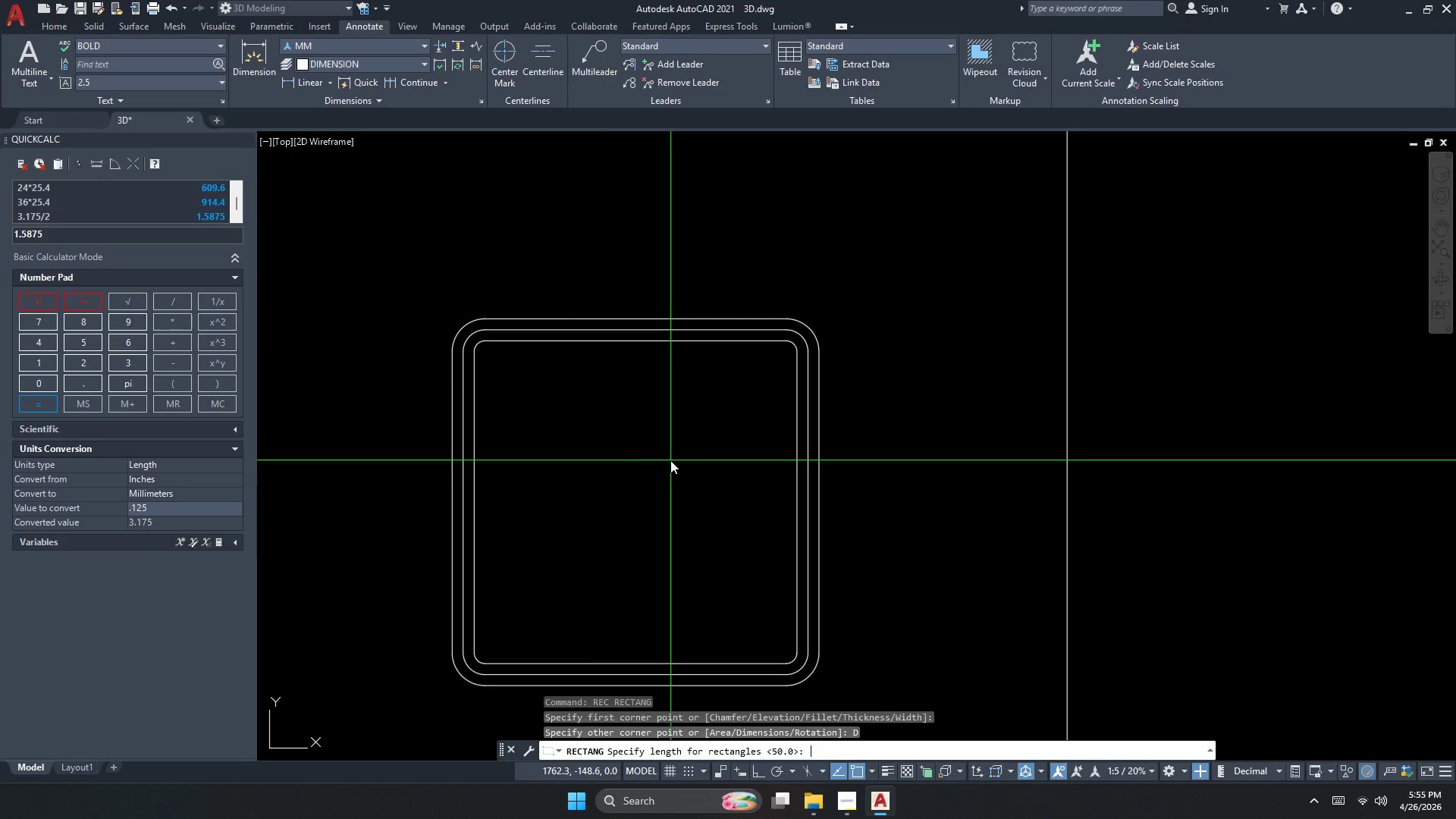 
key(Numpad2)
 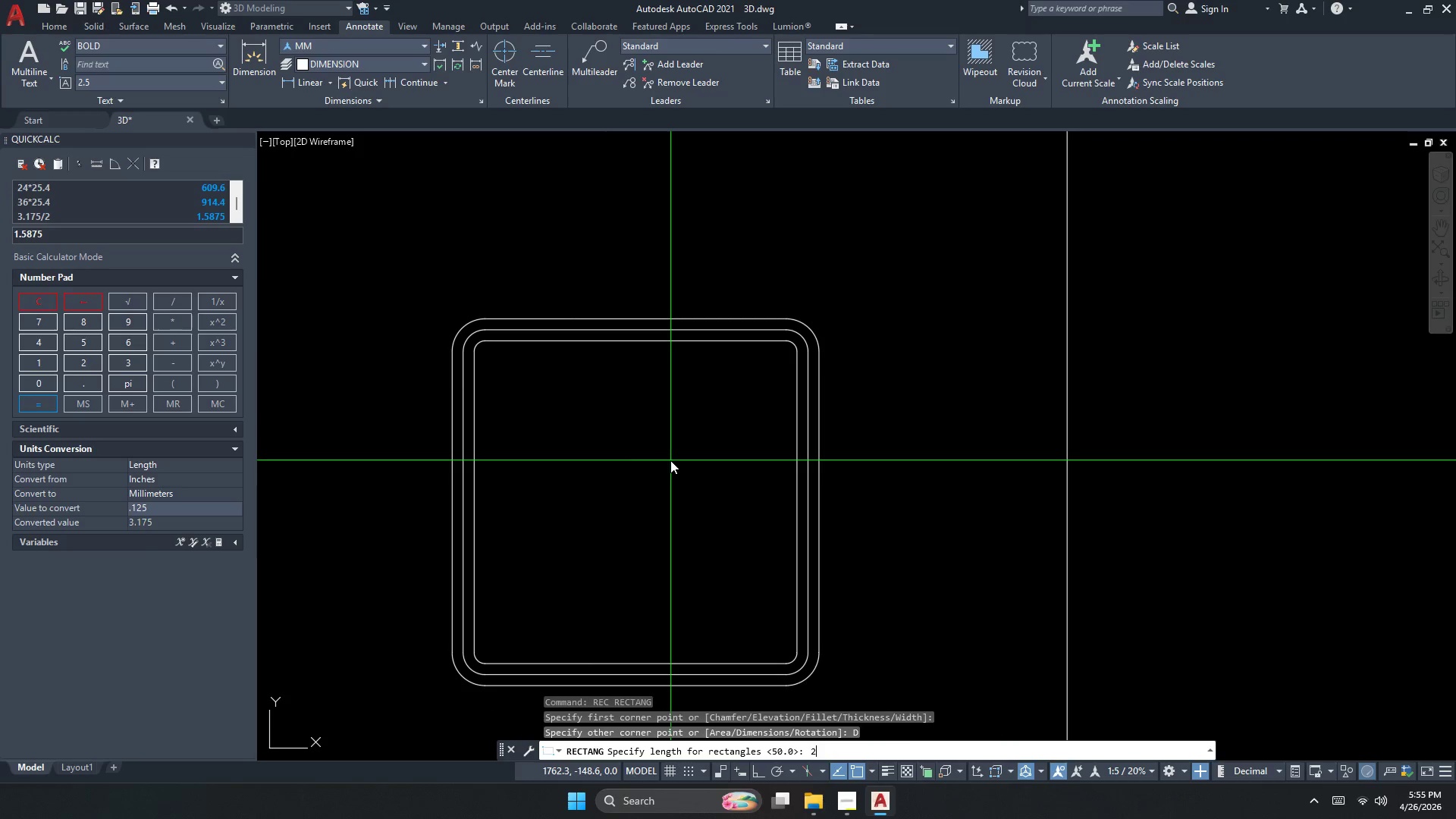 
key(Numpad5)
 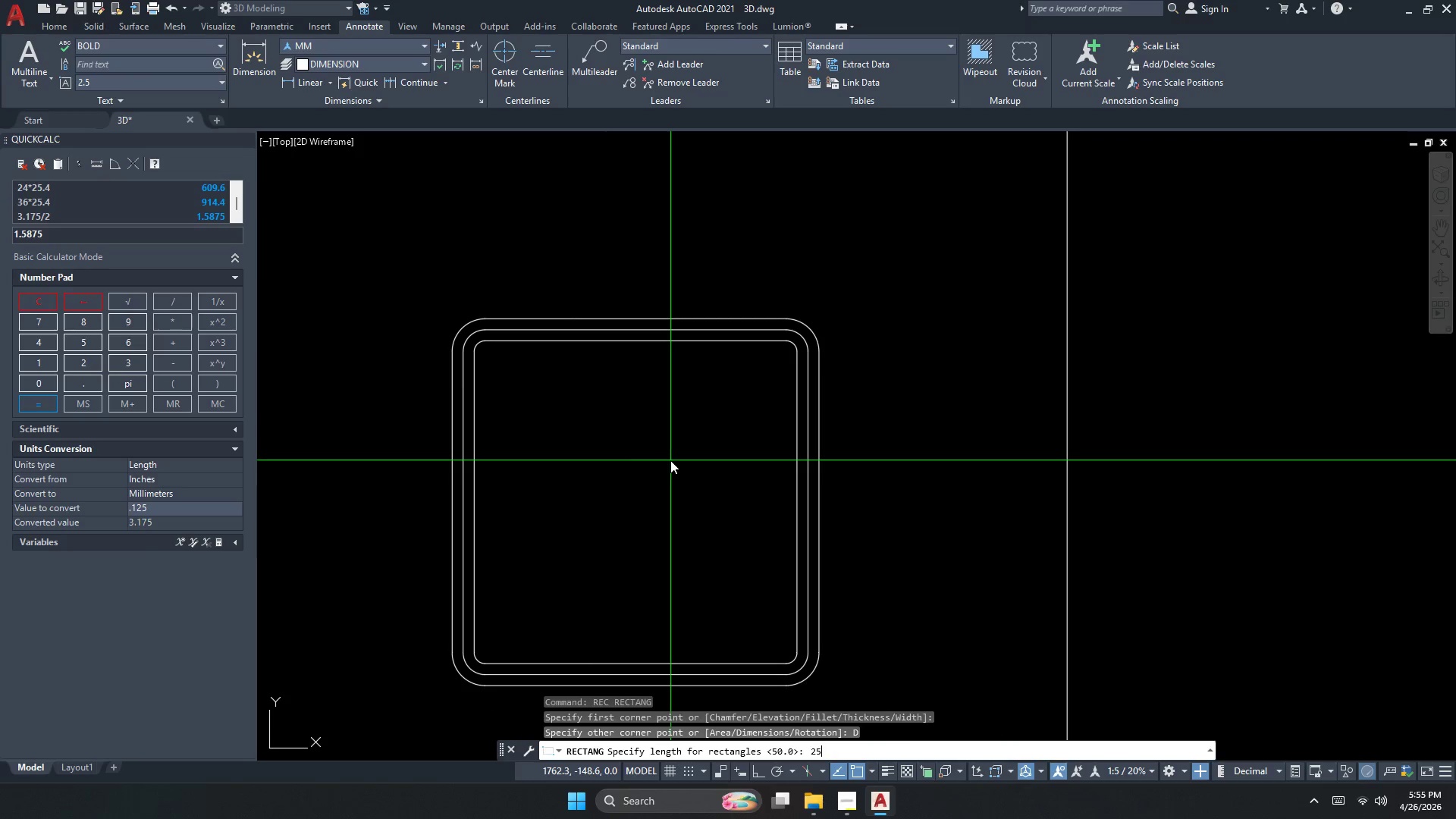 
key(NumpadEnter)
 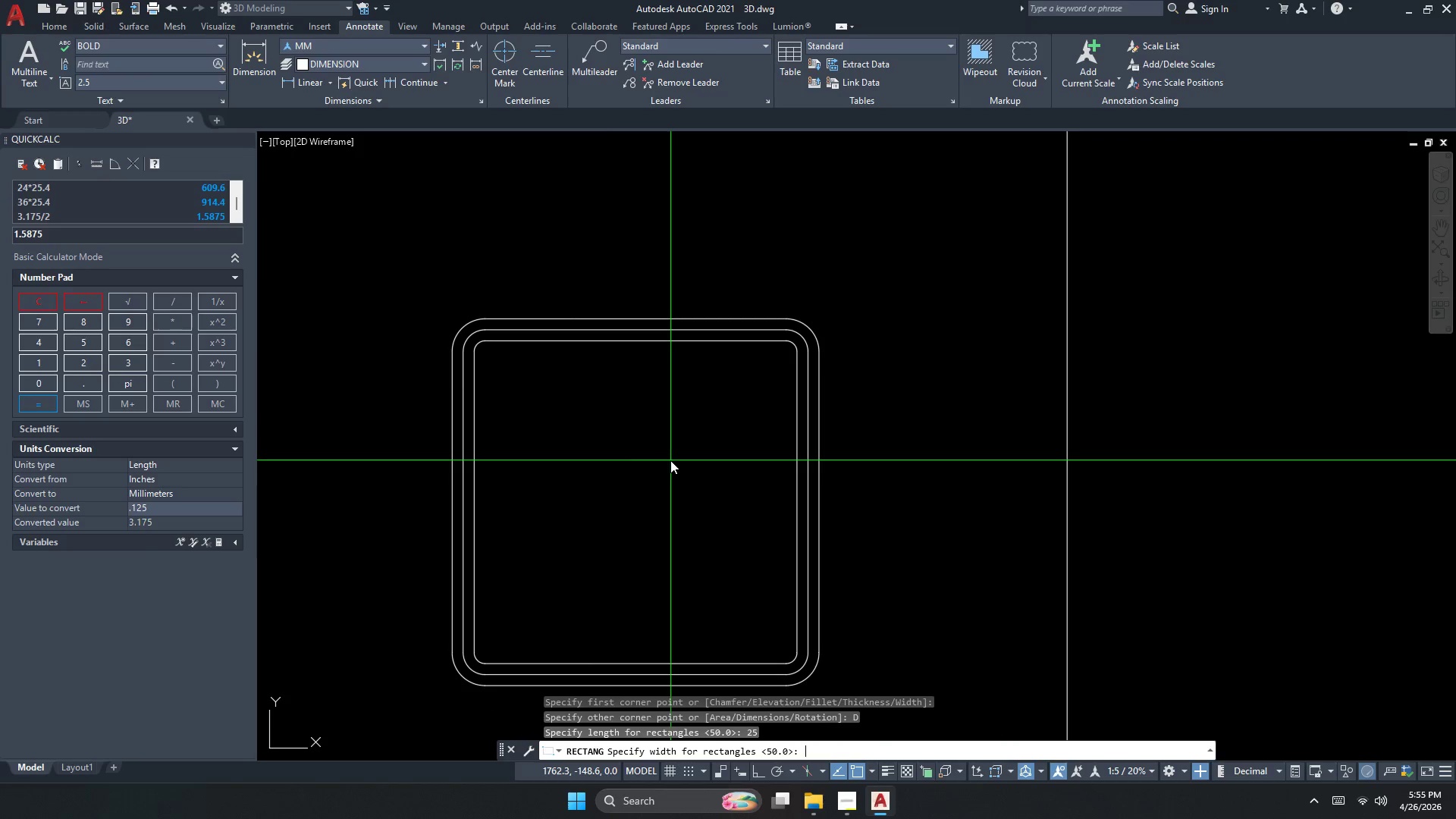 
key(Numpad2)
 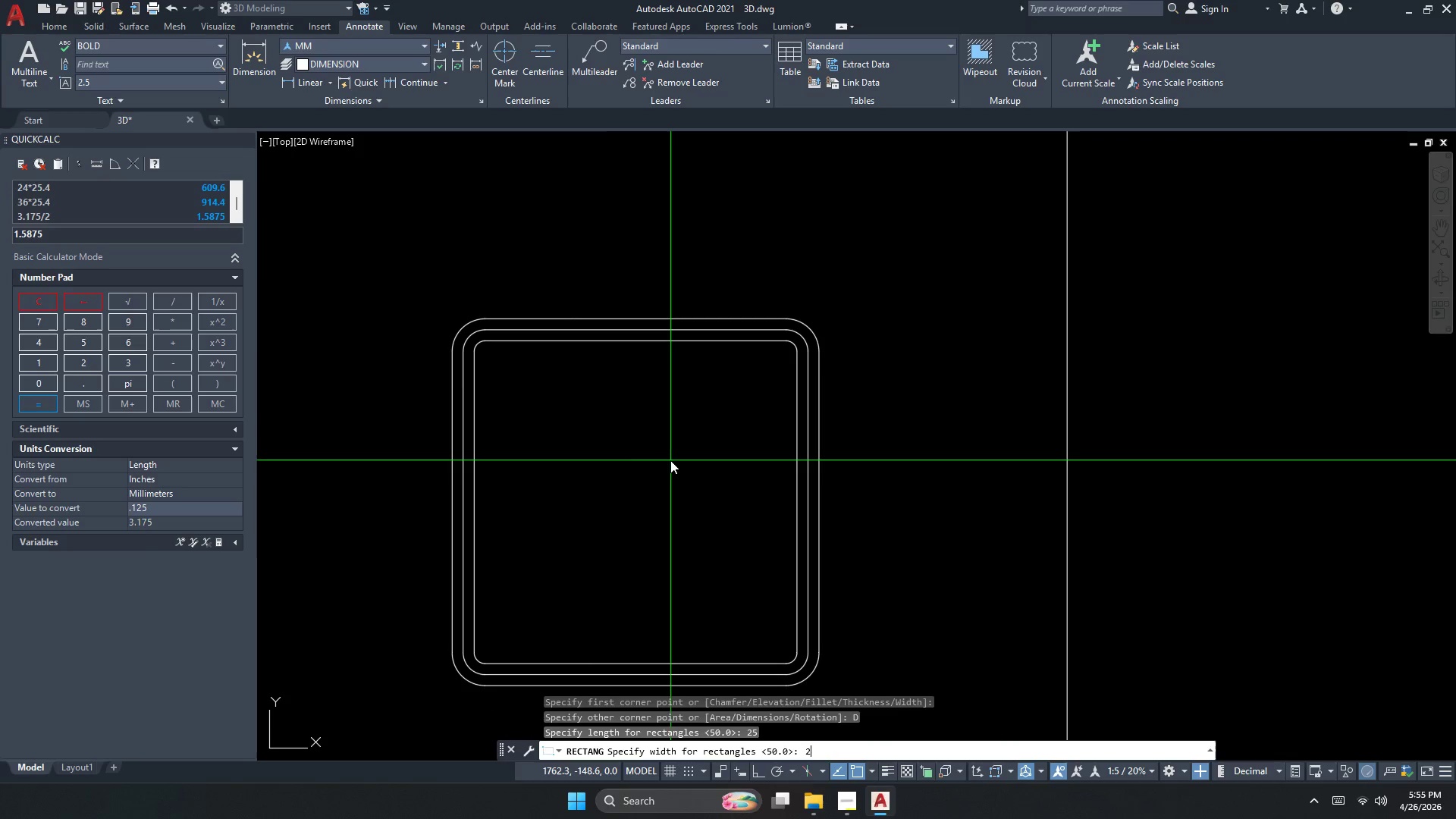 
key(Numpad5)
 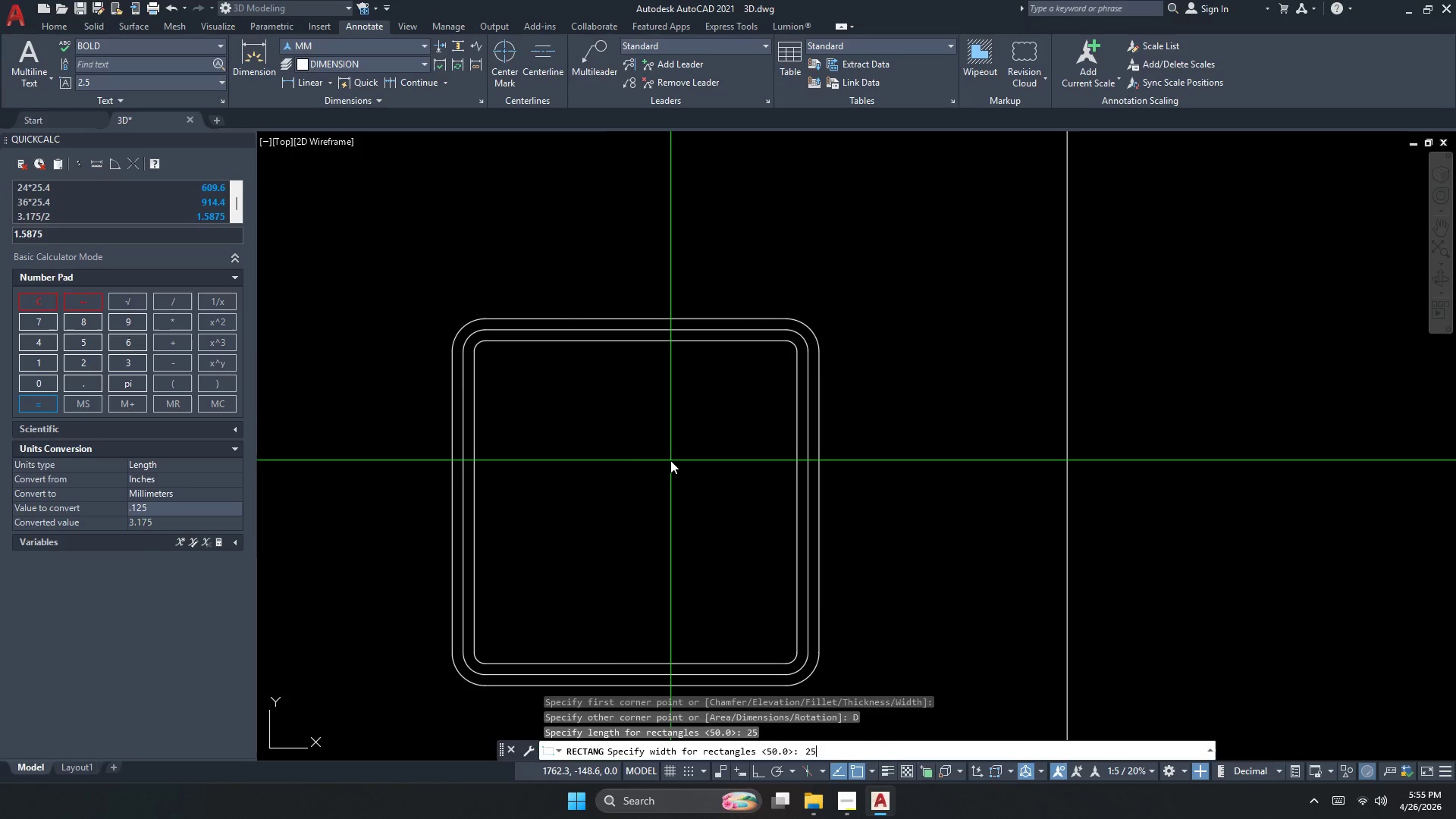 
key(NumpadEnter)
 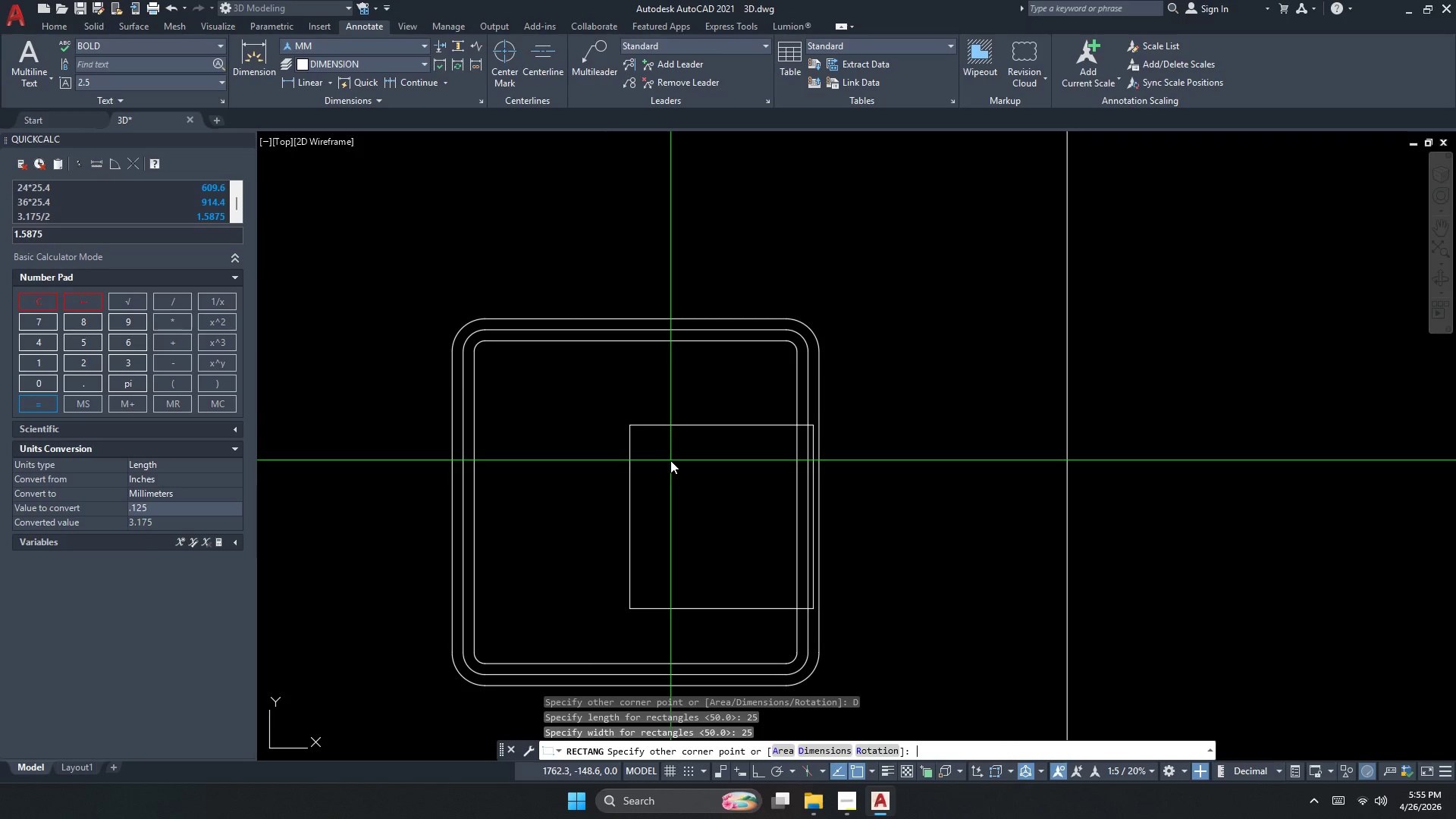 
left_click_drag(start_coordinate=[676, 457], to_coordinate=[680, 459])
 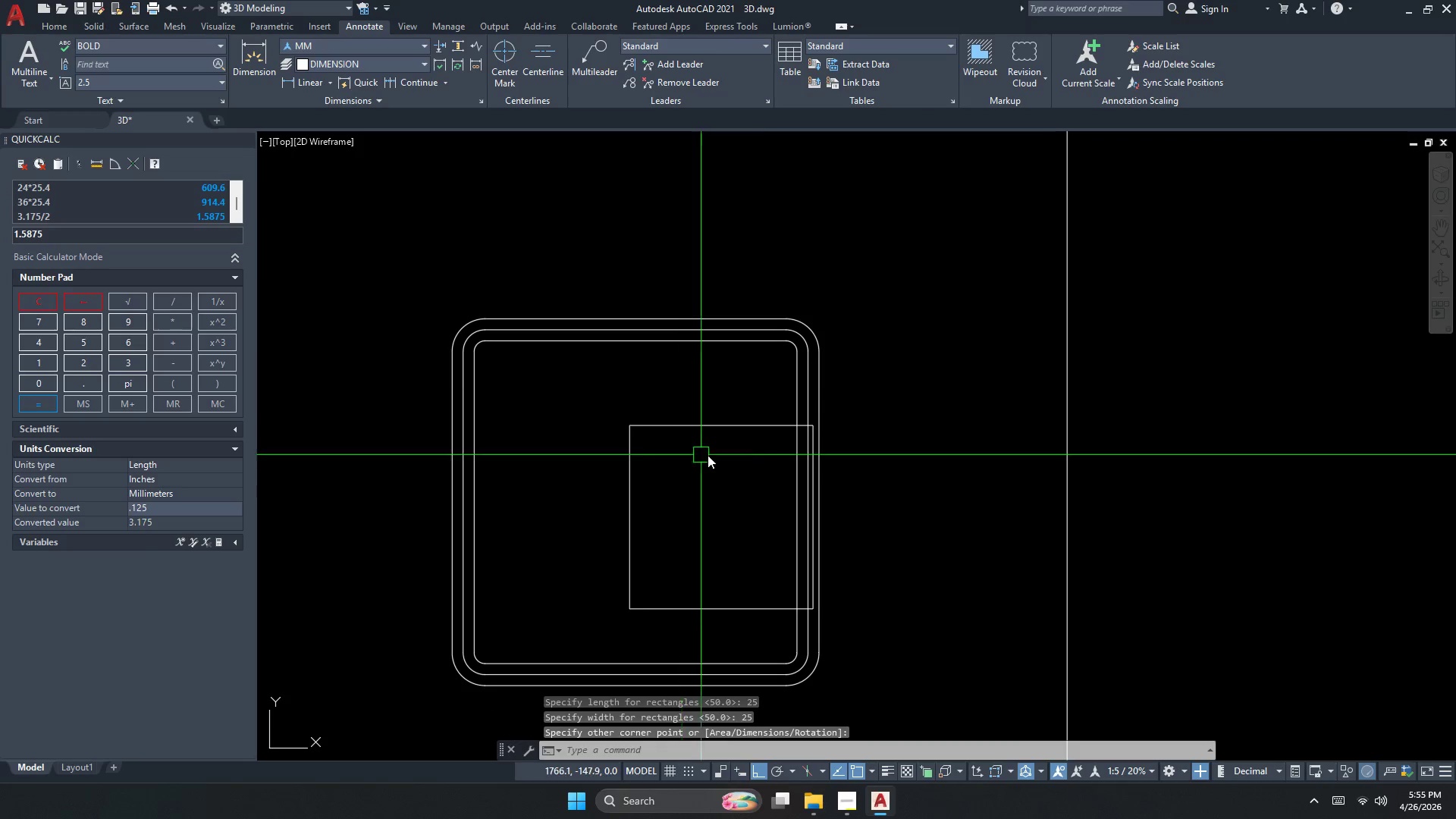 
key(Escape)
 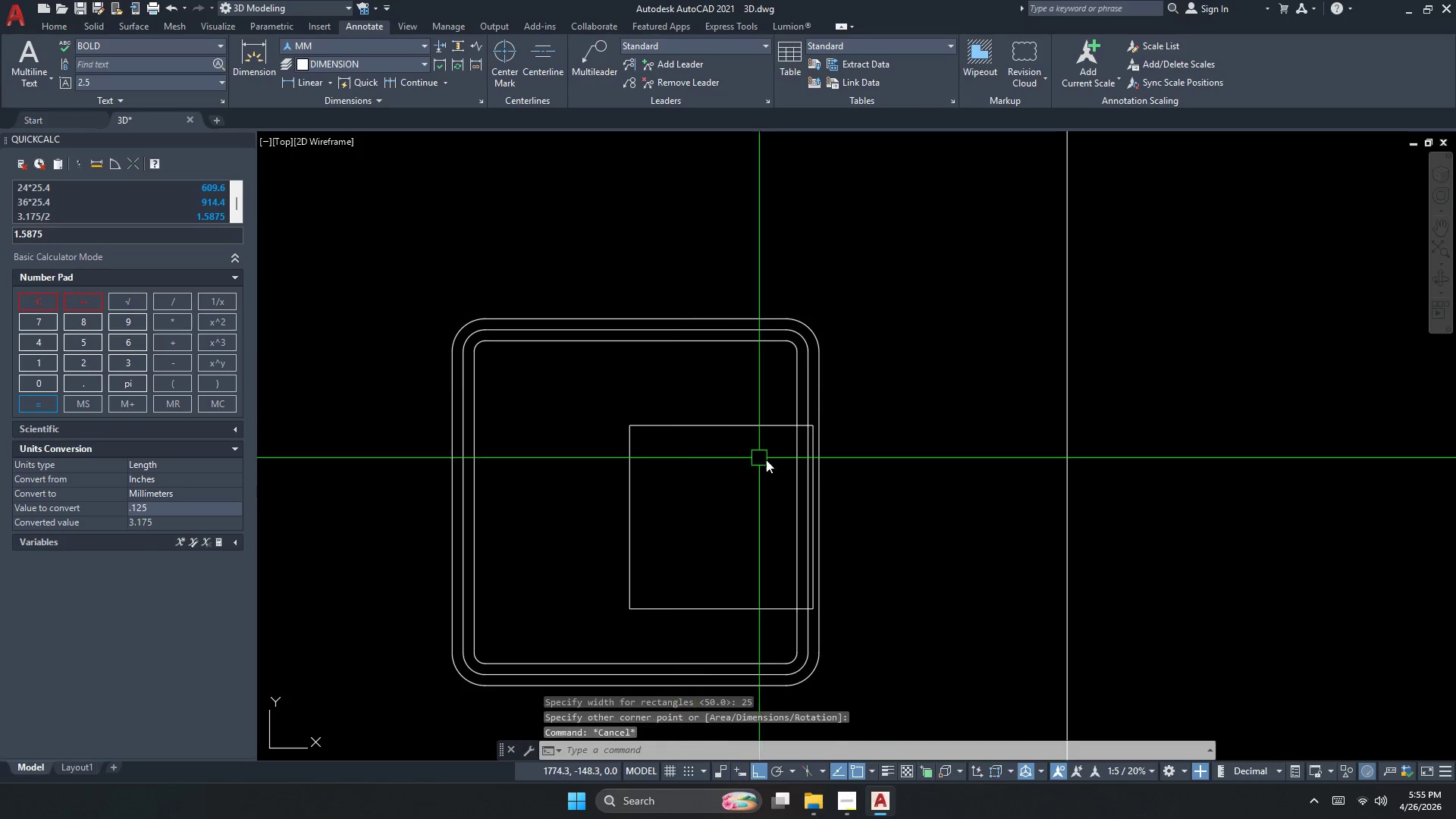 
left_click_drag(start_coordinate=[768, 460], to_coordinate=[761, 450])
 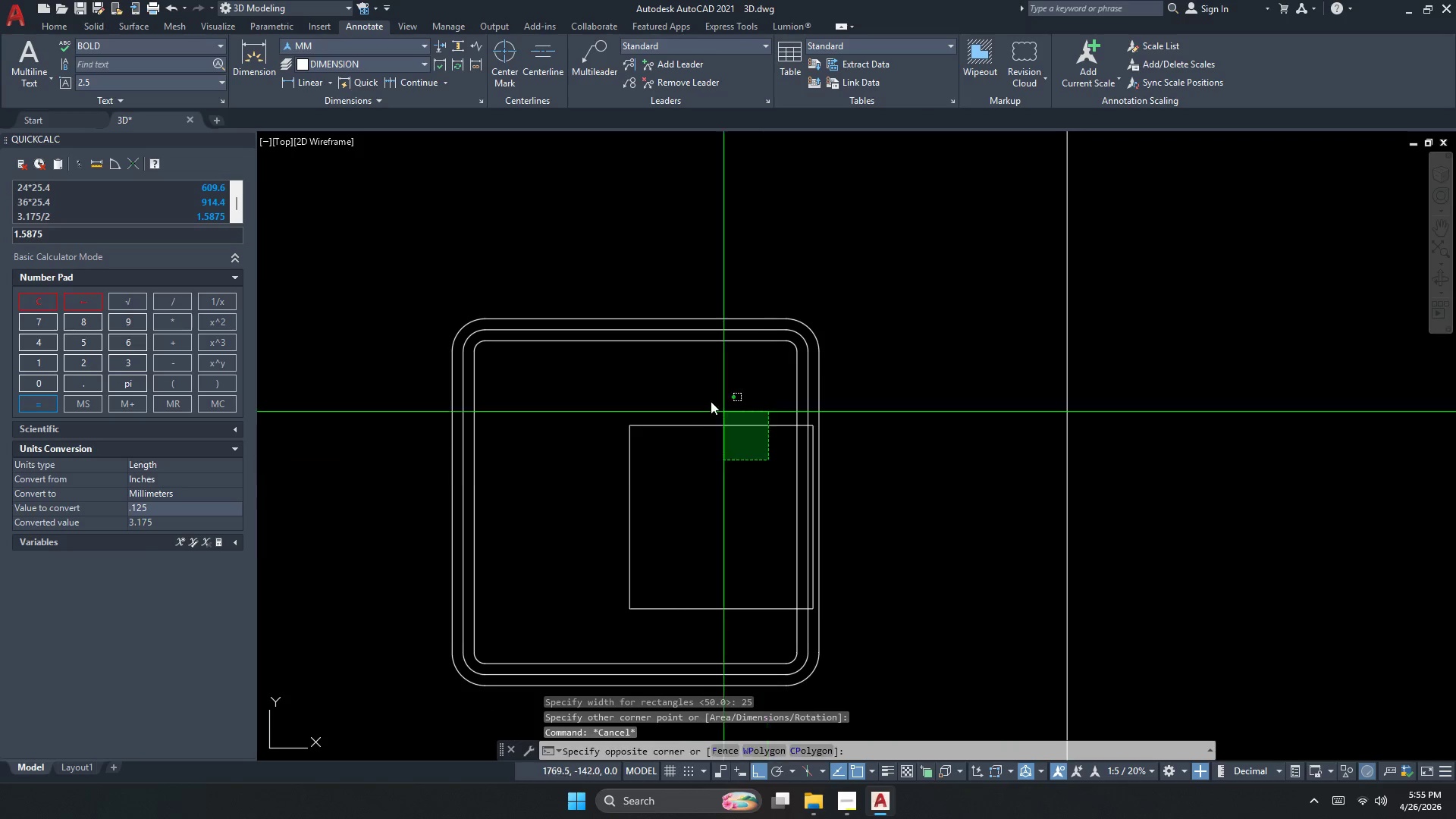 
triple_click([698, 393])
 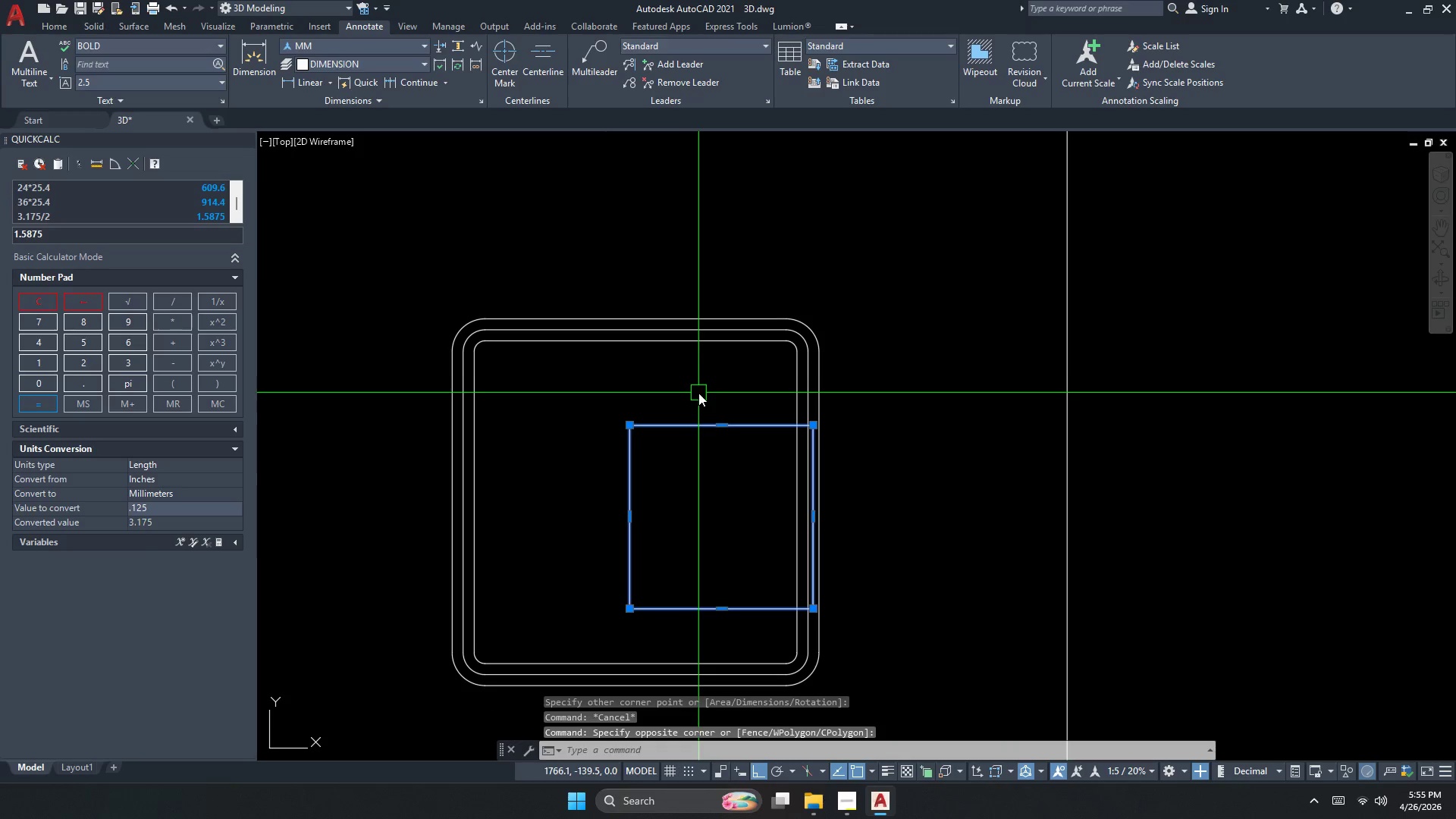 
key(M)
 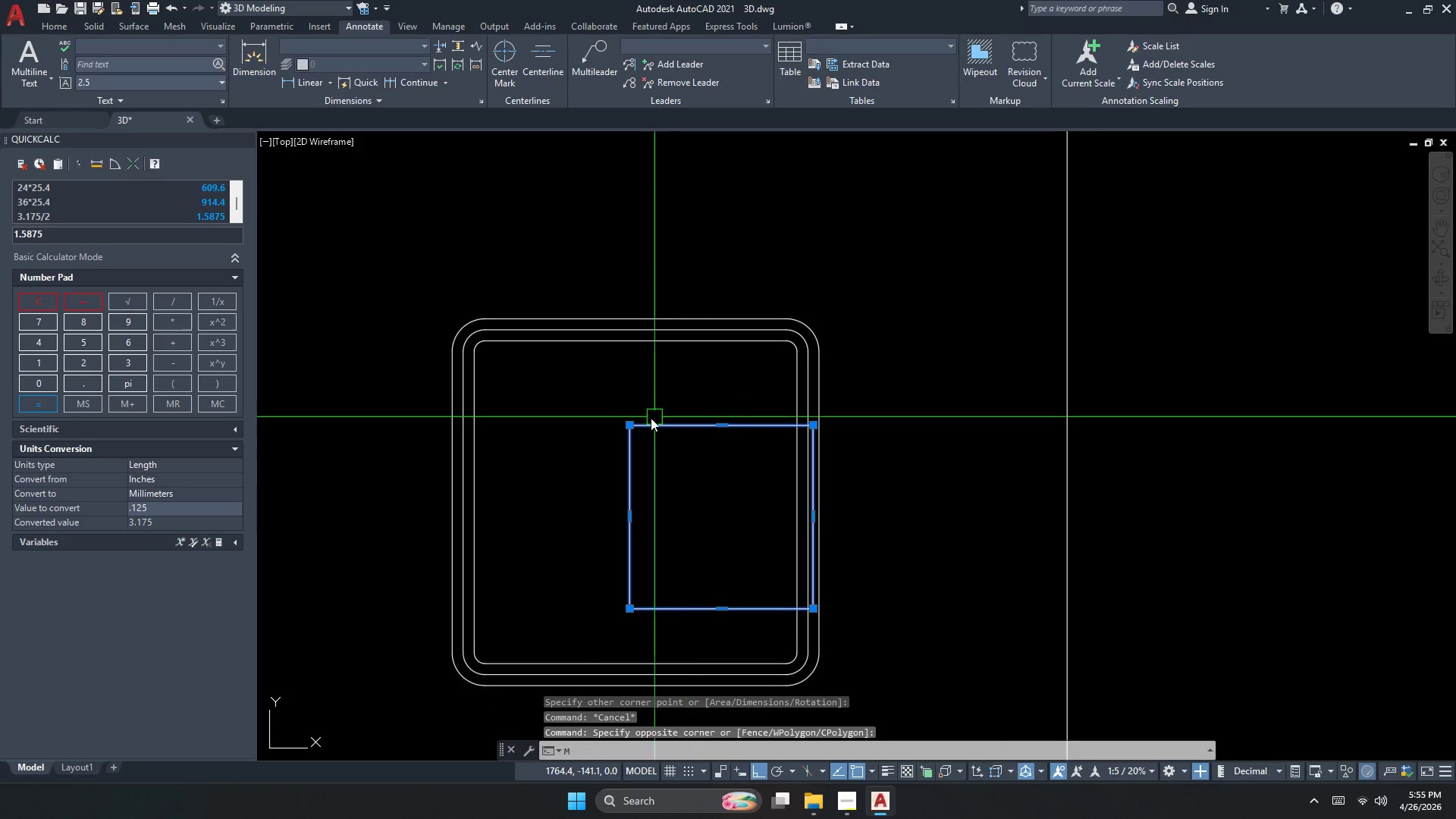 
key(Space)
 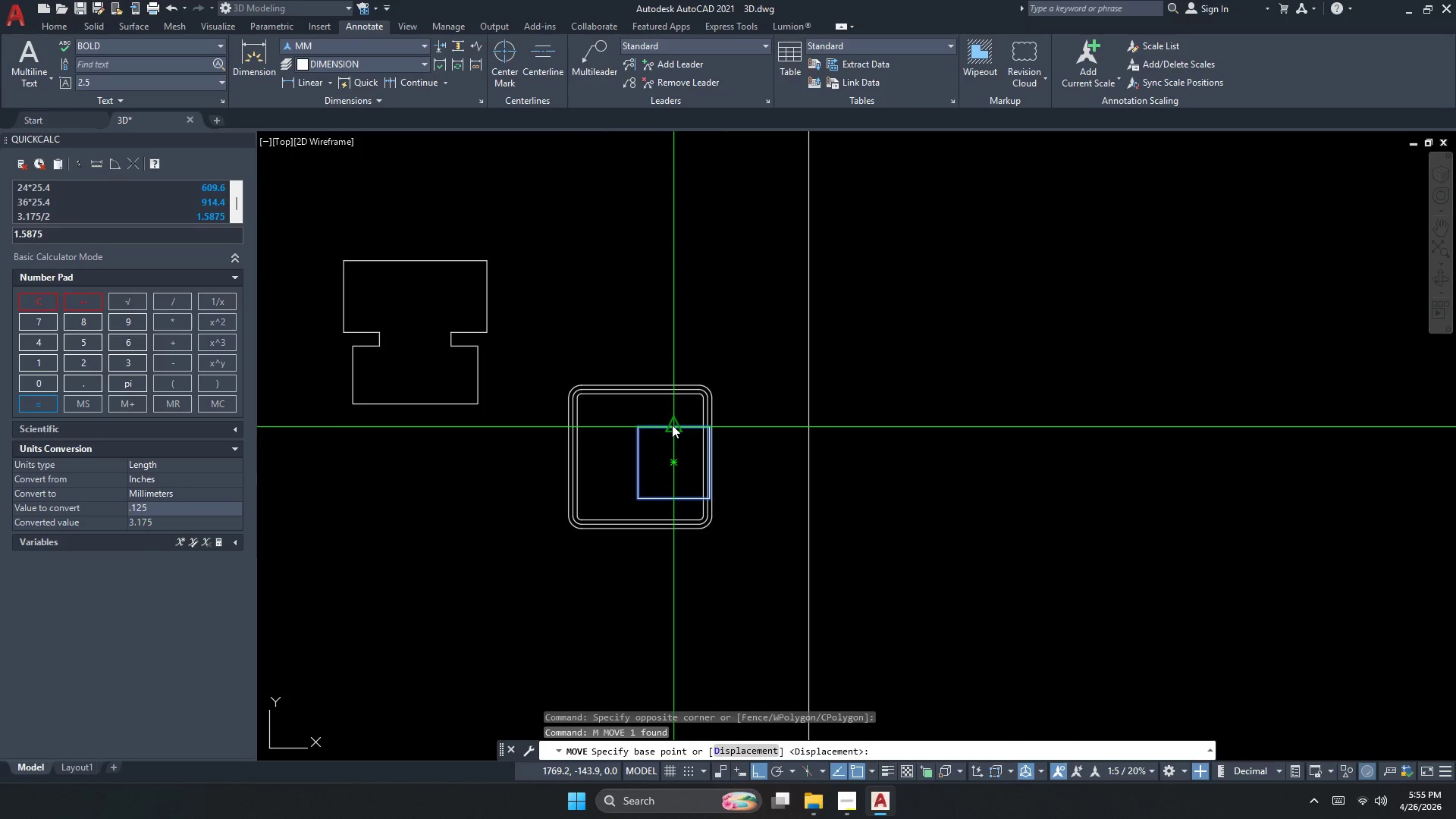 
scroll: coordinate [641, 430], scroll_direction: down, amount: 2.0
 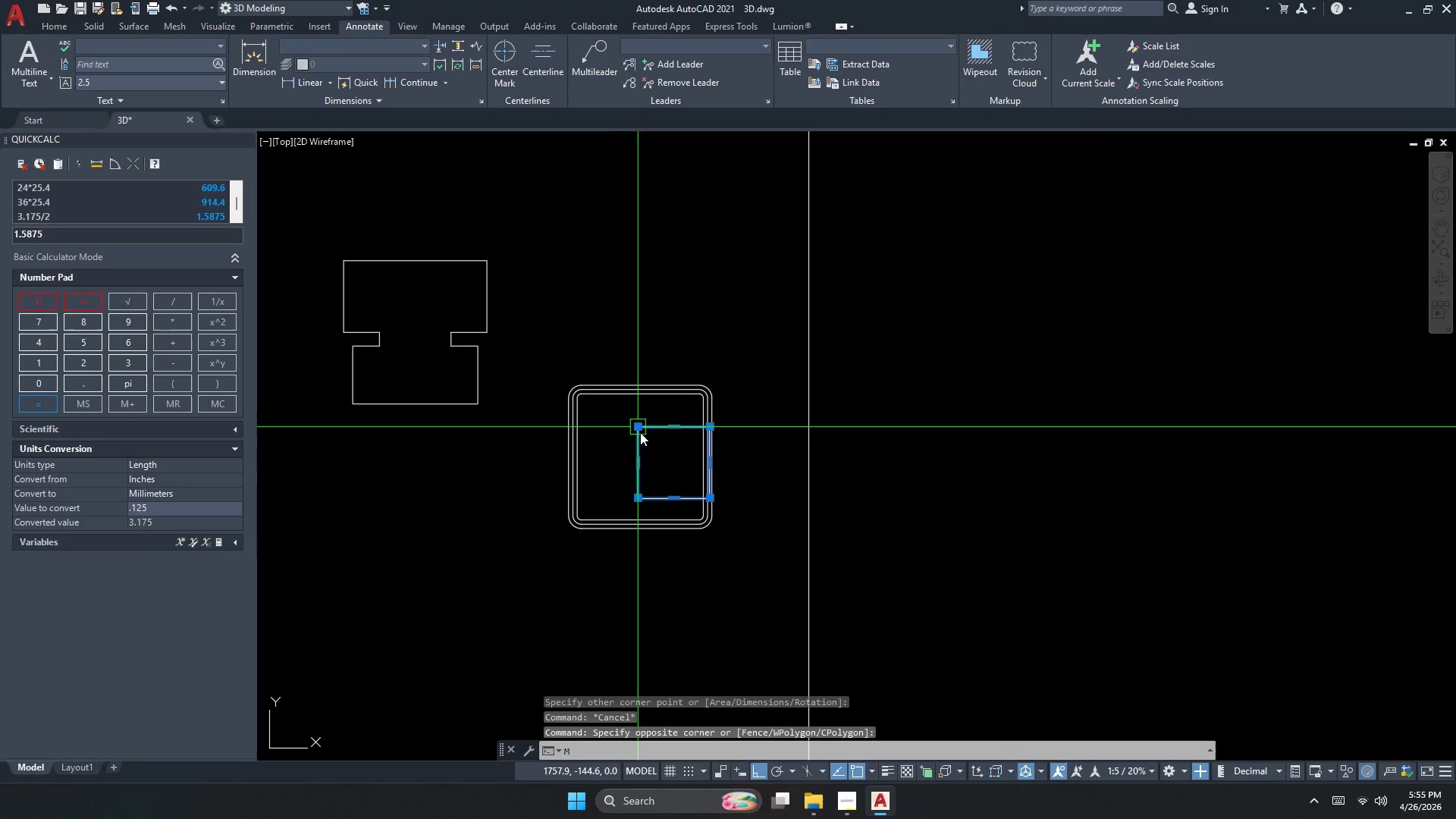 
left_click([673, 425])
 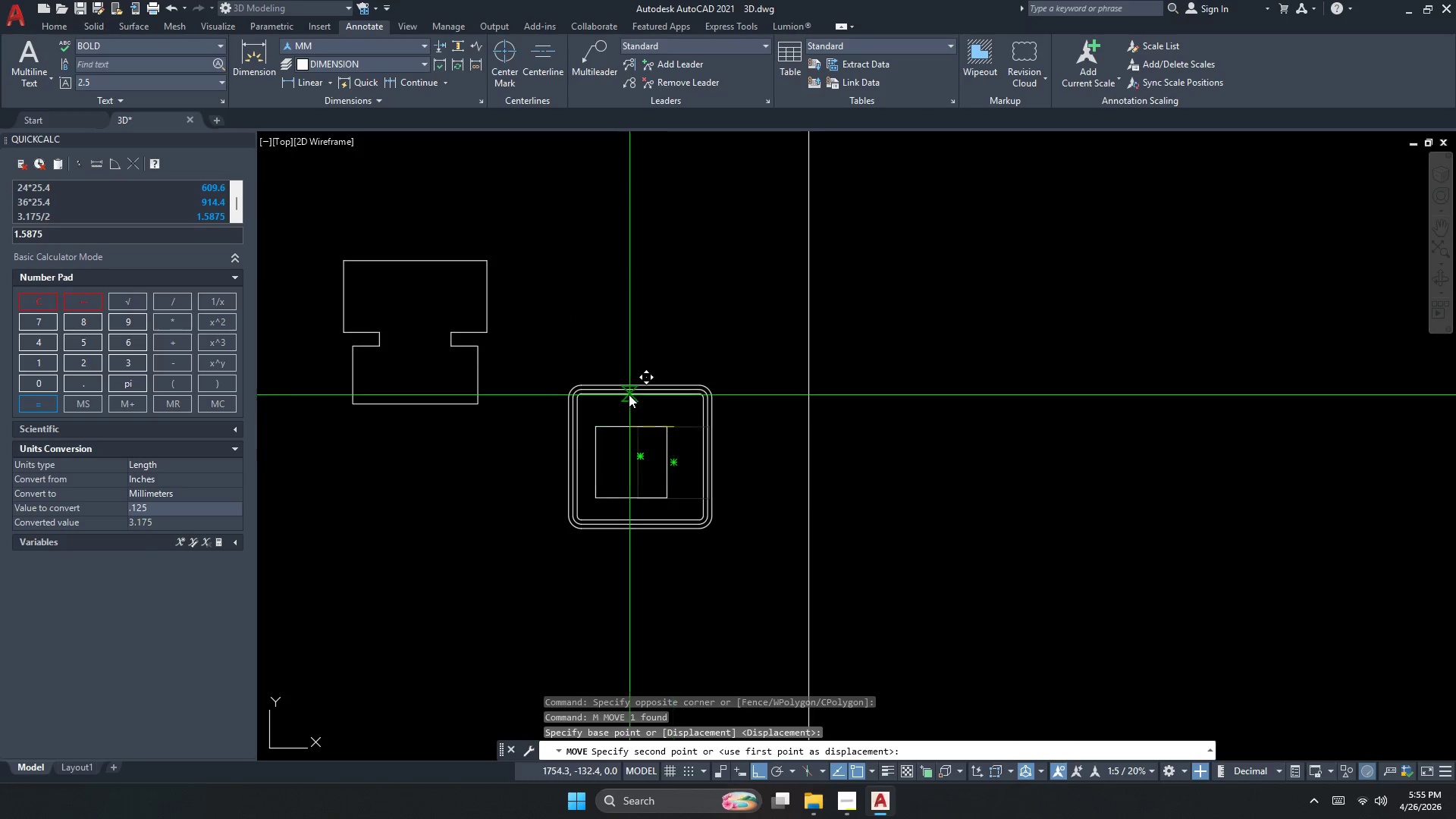 
scroll: coordinate [625, 388], scroll_direction: up, amount: 2.0
 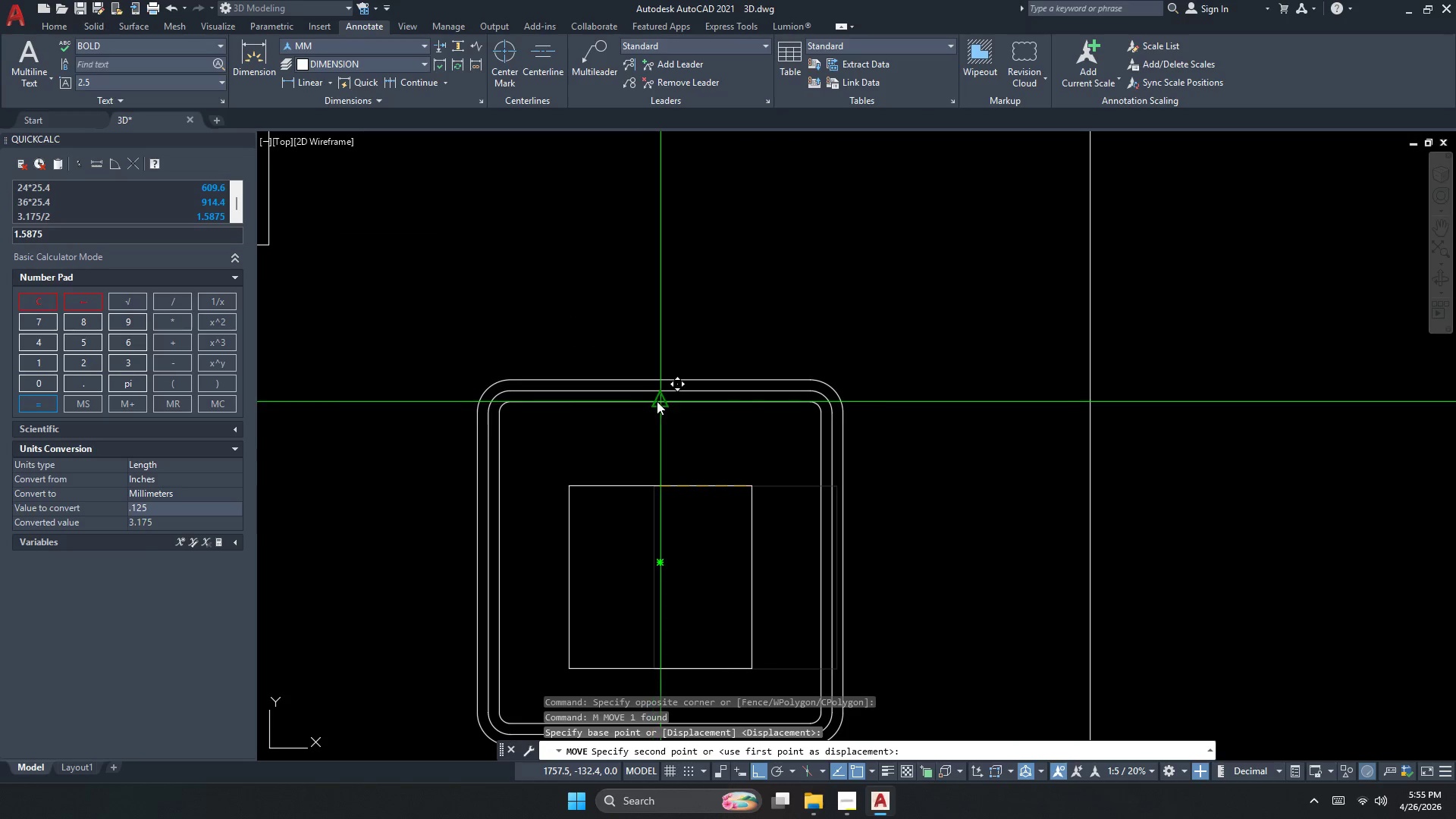 
left_click([661, 401])
 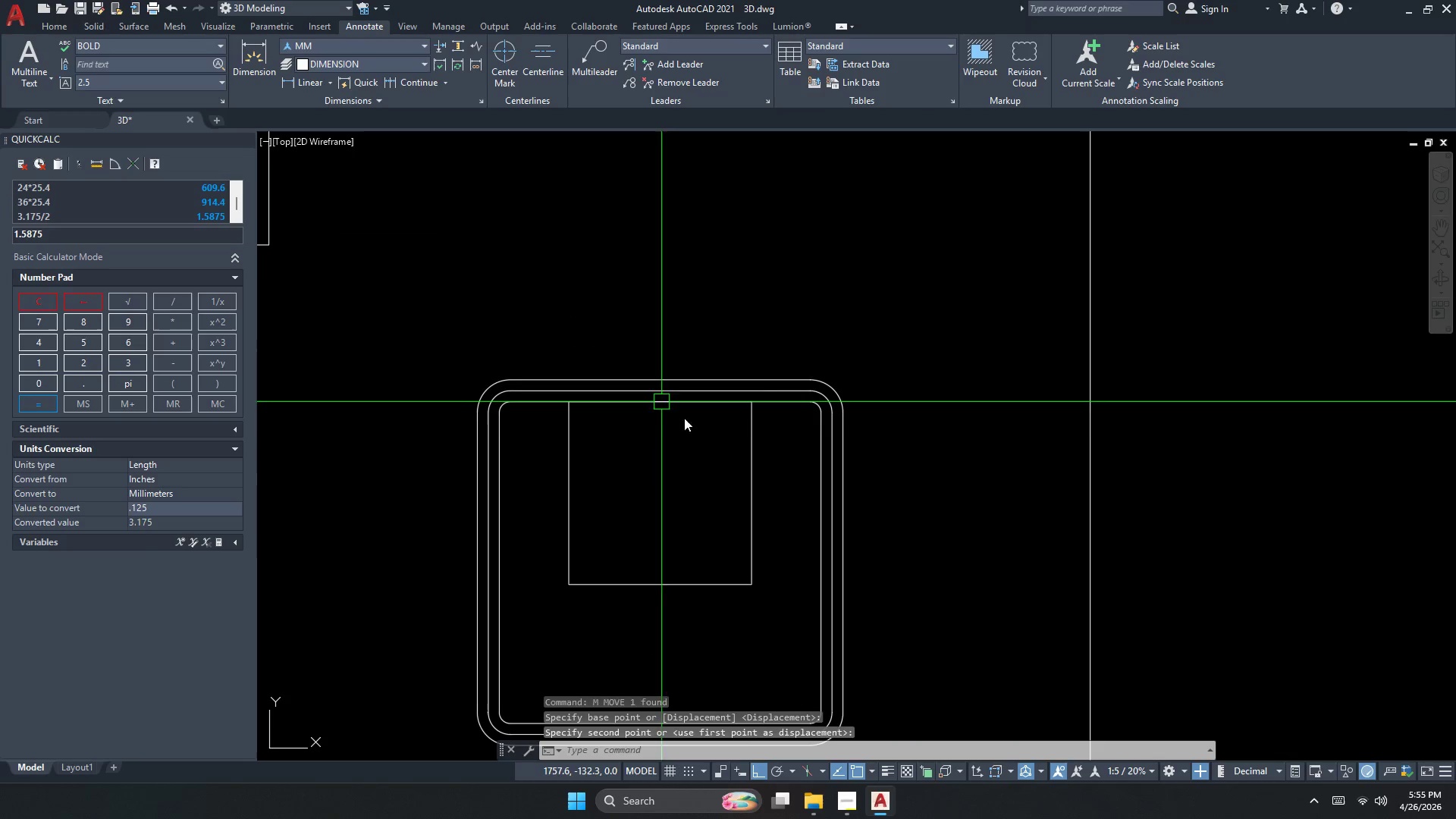 
key(Escape)
 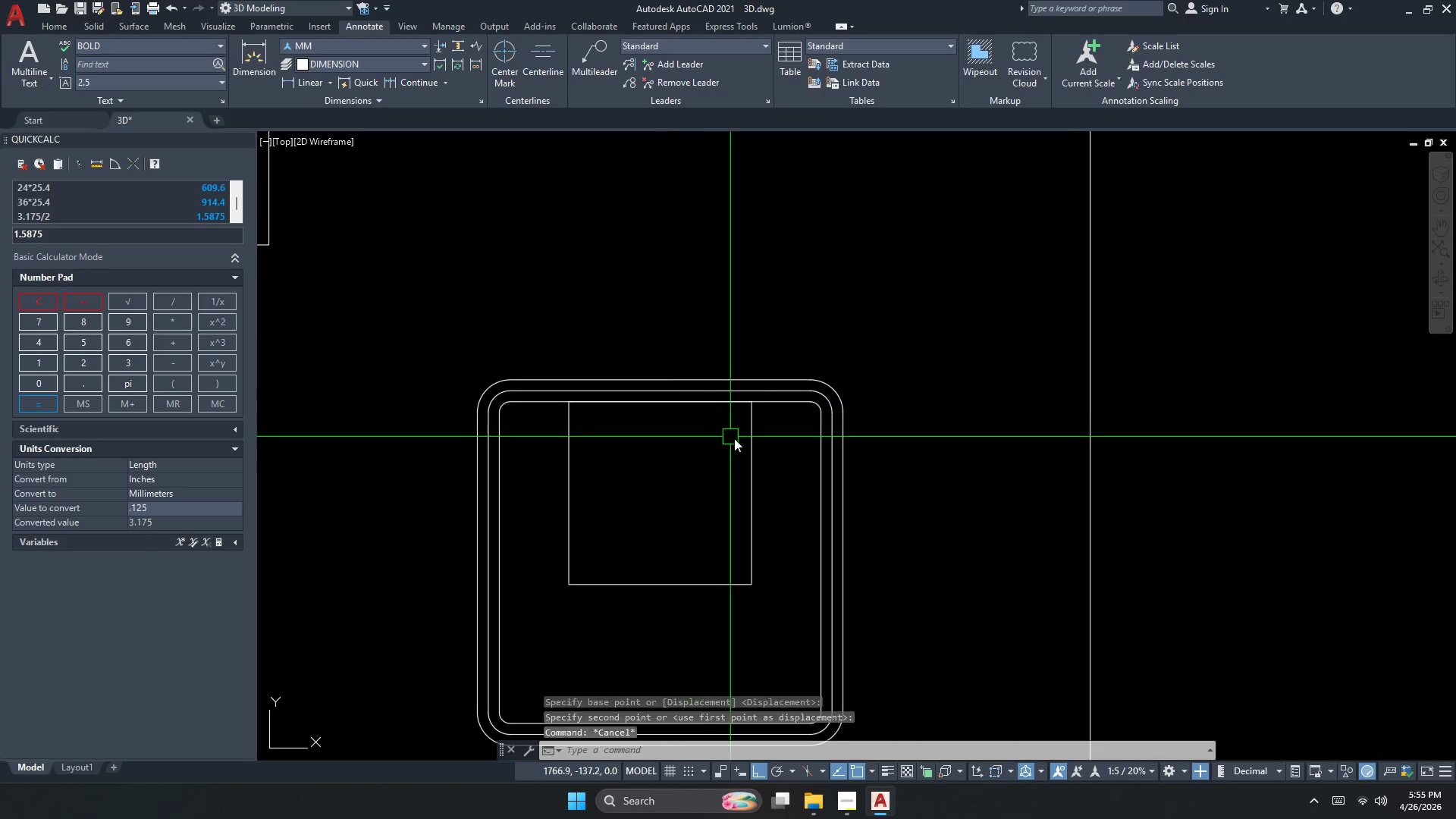 
double_click([742, 441])
 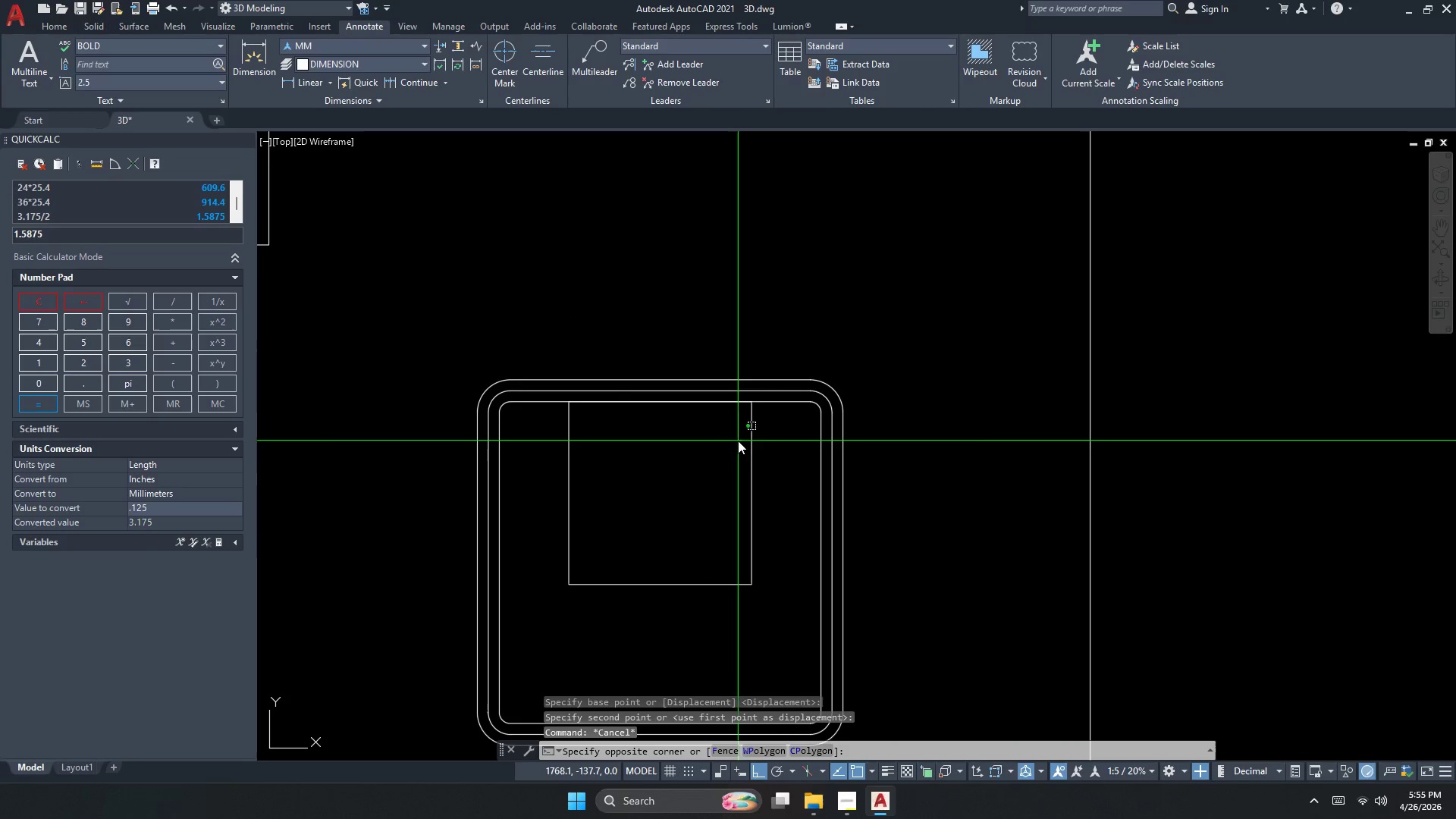 
triple_click([757, 434])
 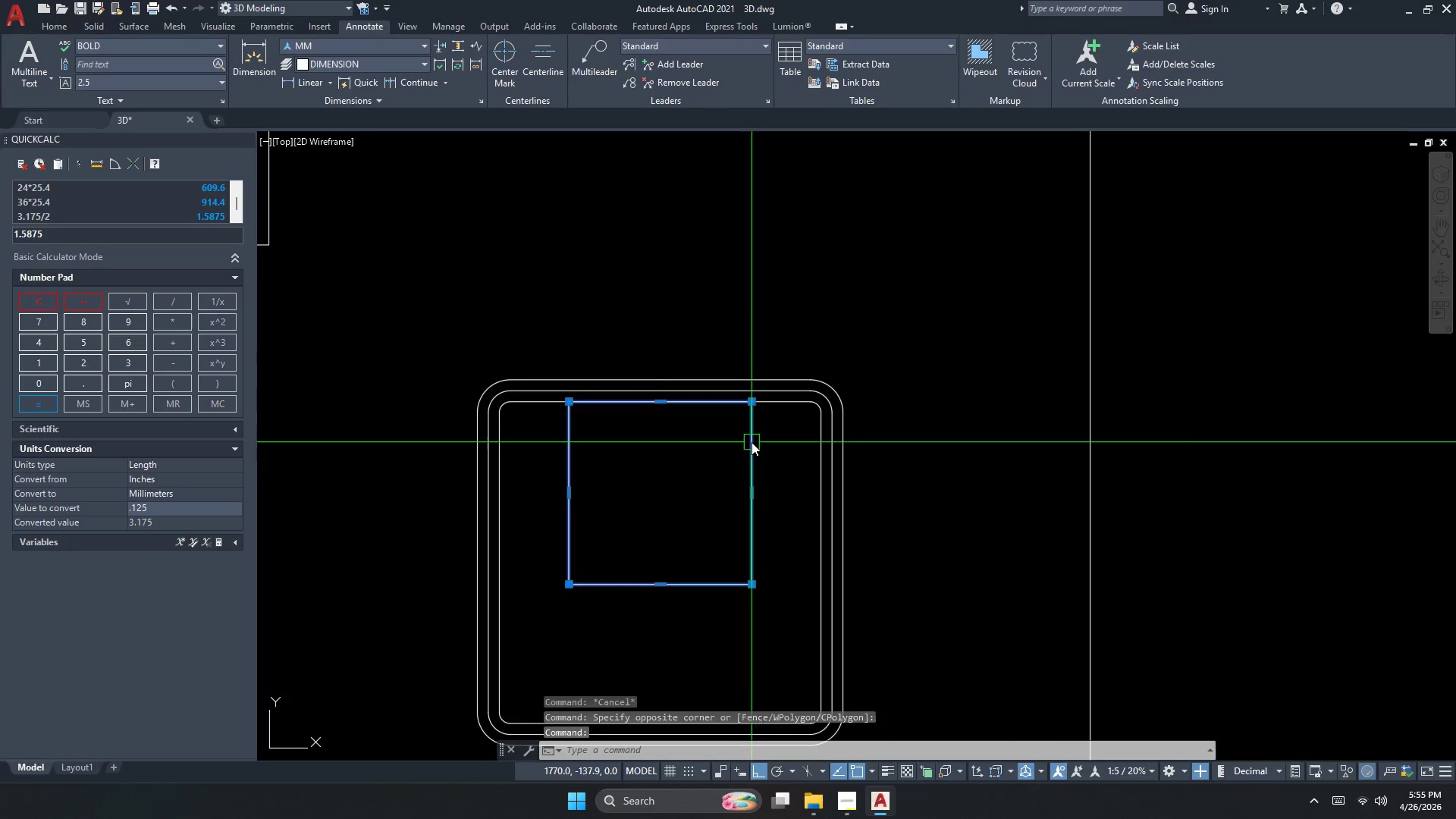 
key(M)
 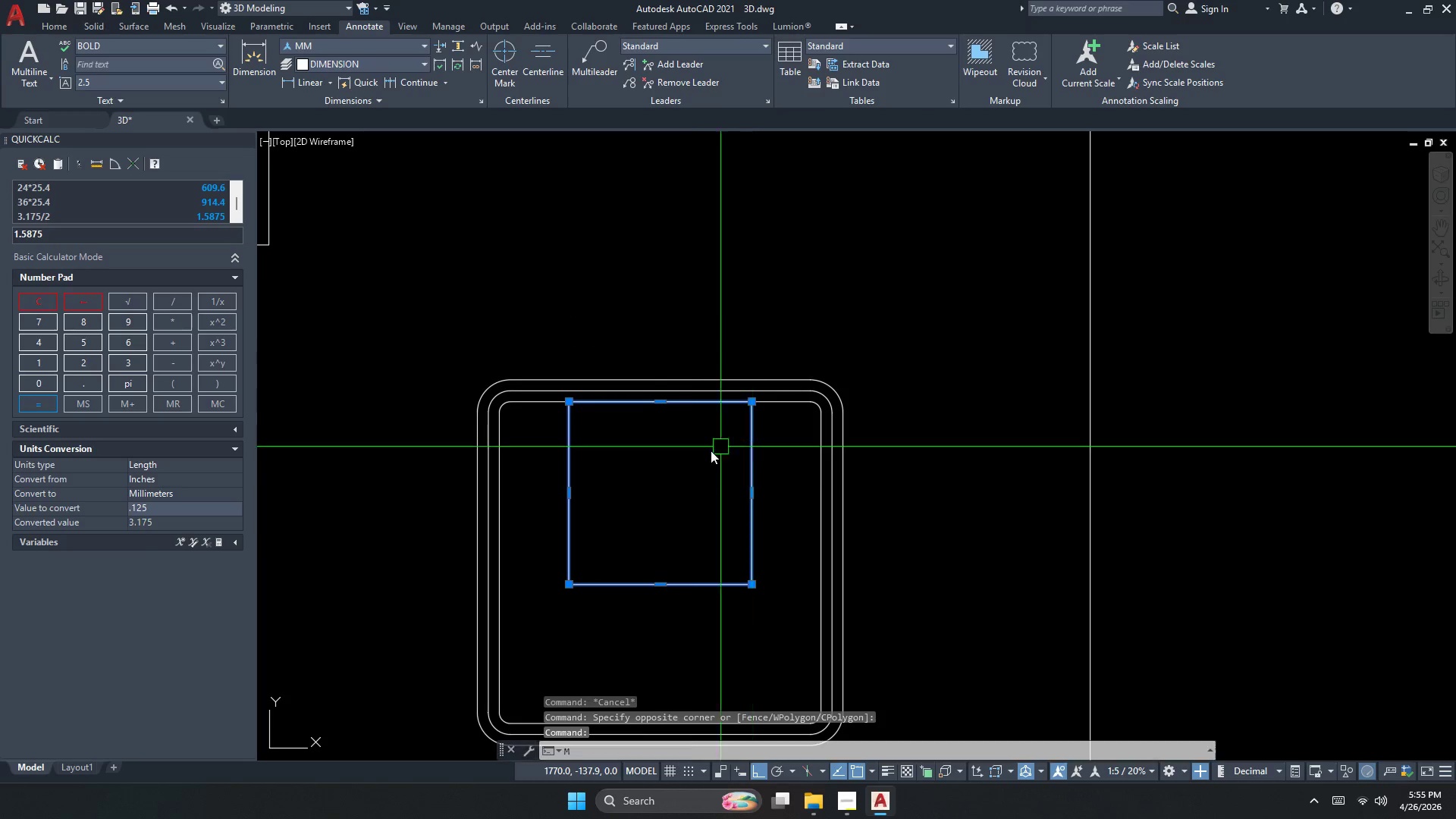 
key(Space)
 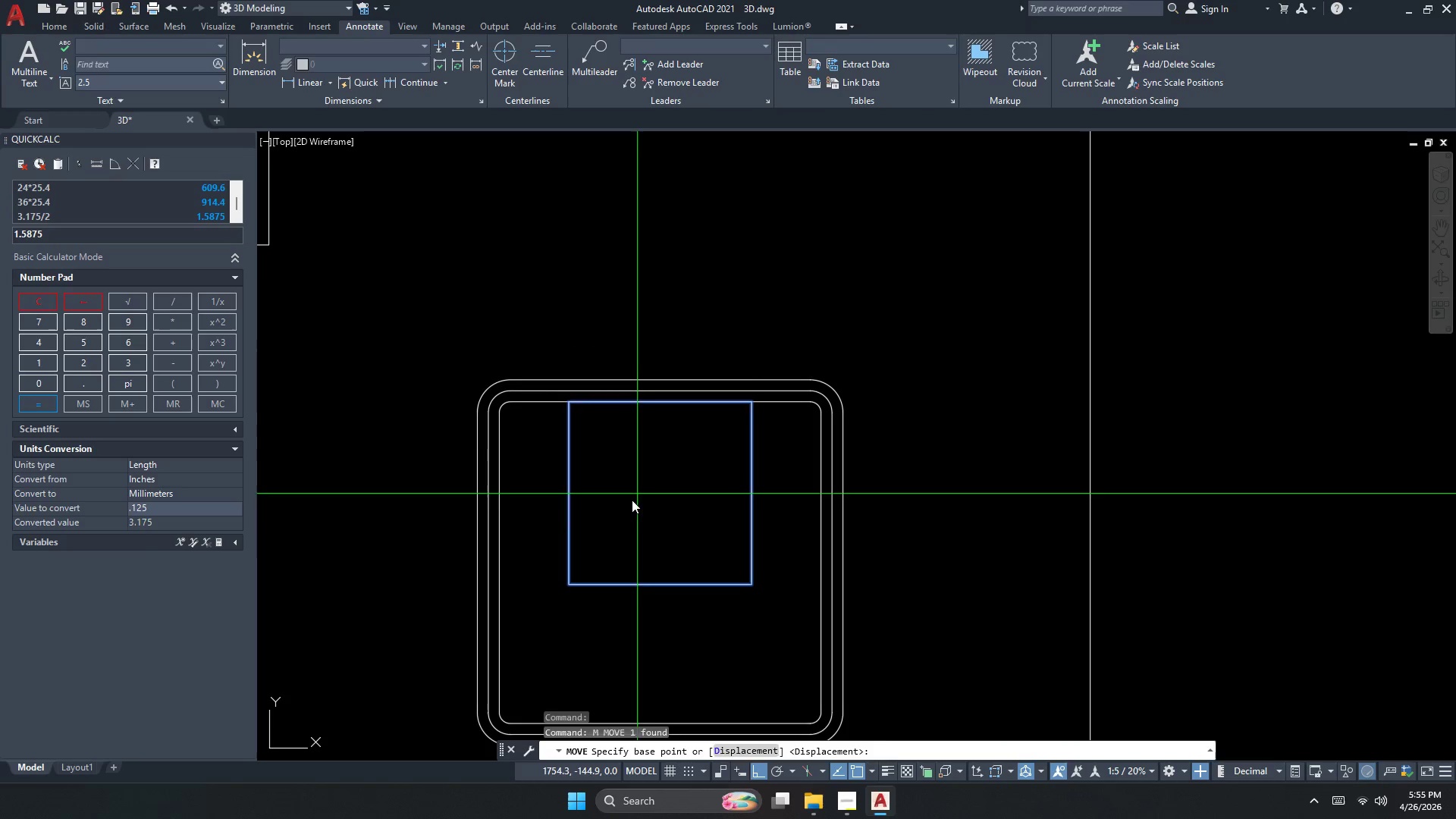 
left_click_drag(start_coordinate=[632, 500], to_coordinate=[639, 479])
 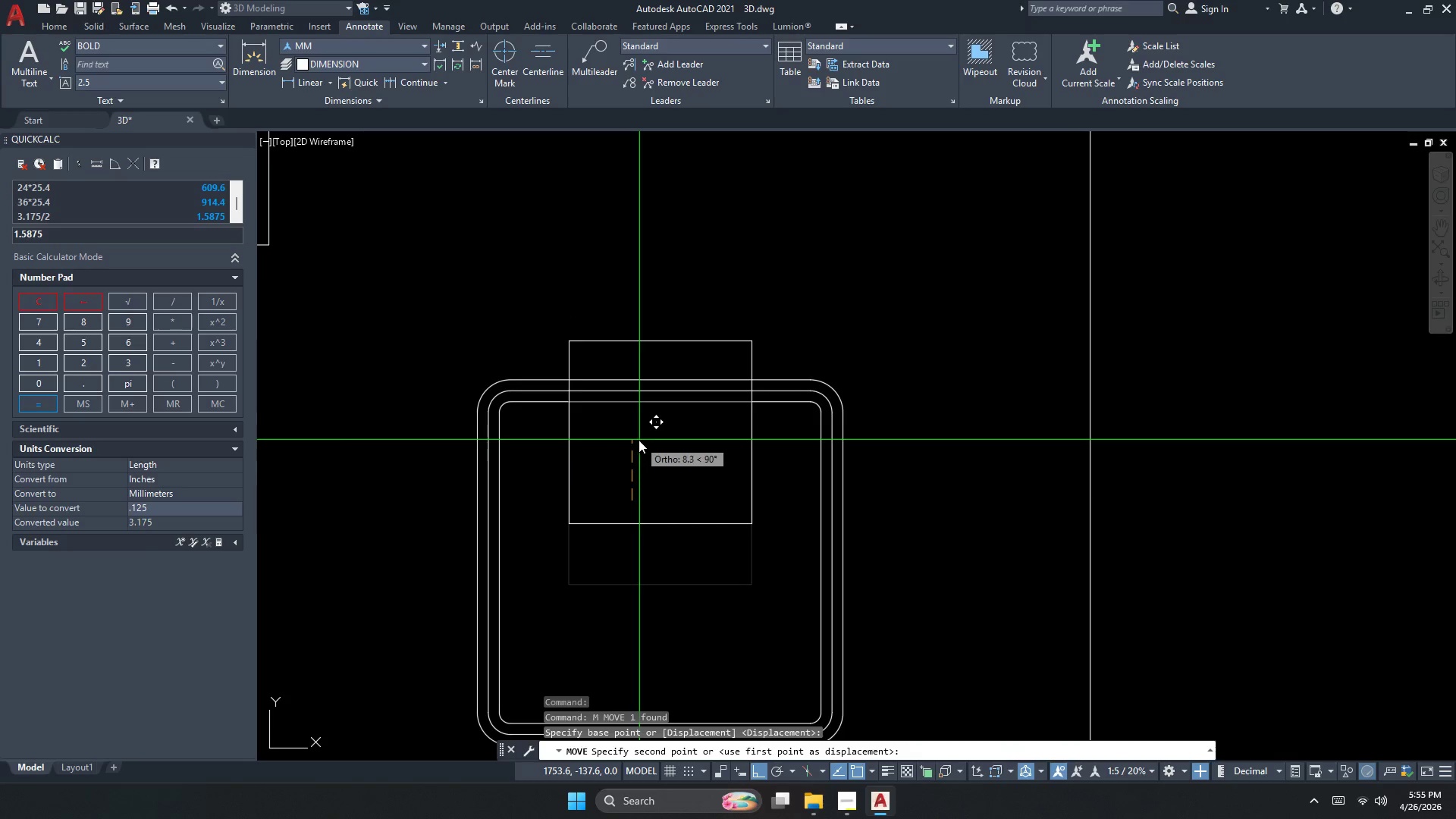 
left_click([639, 440])
 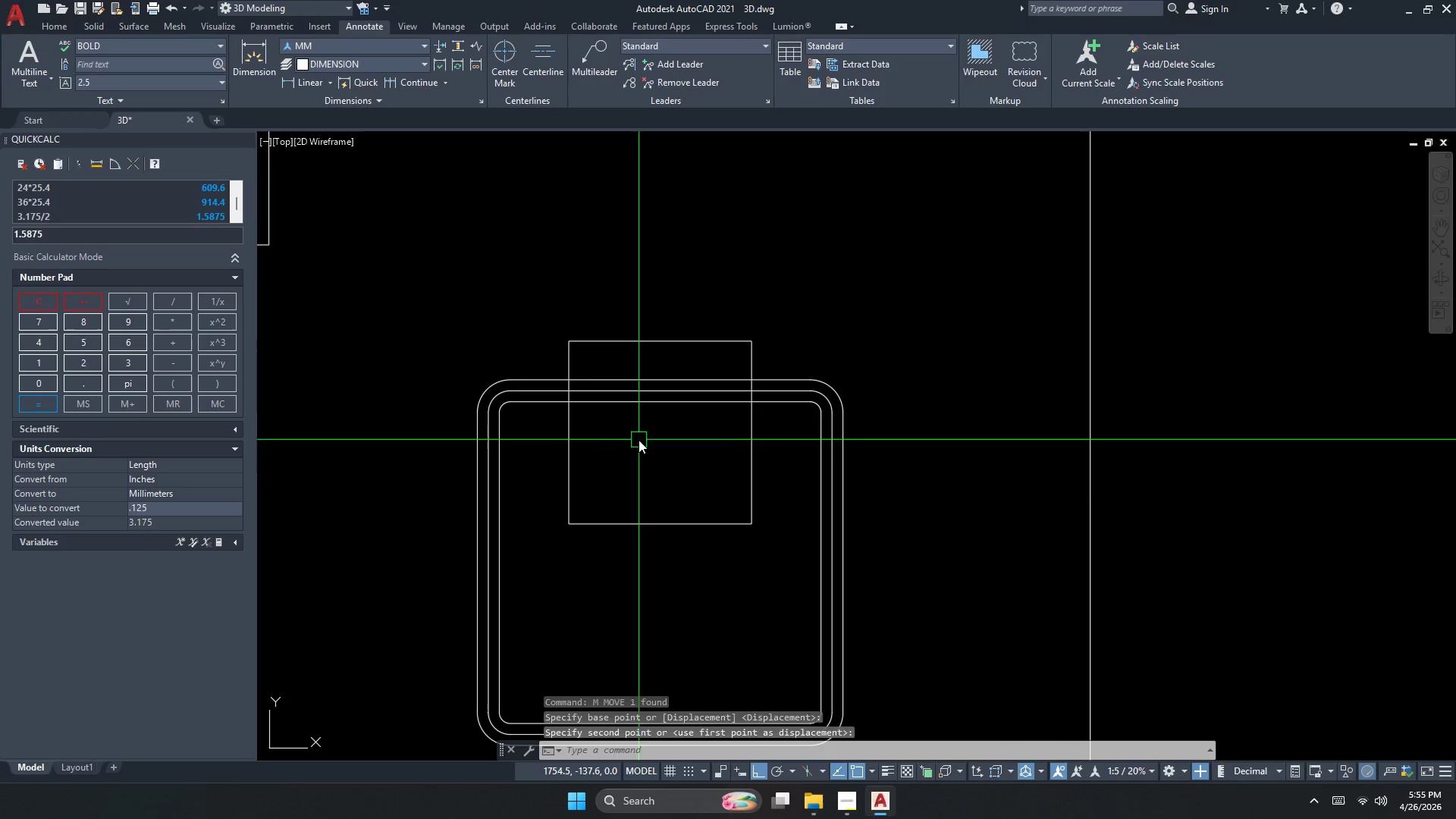 
key(Escape)
type(re  )
 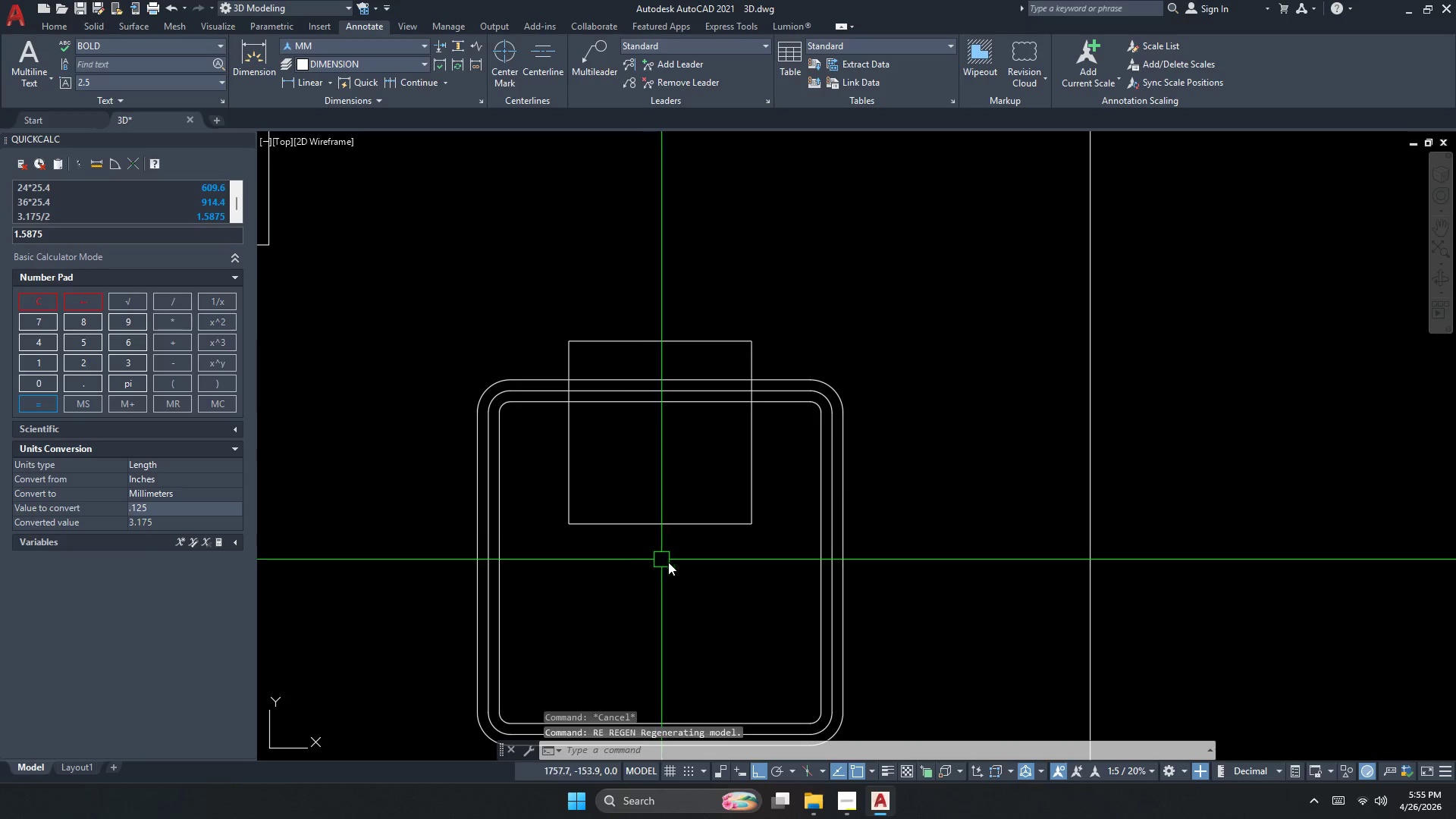 
left_click_drag(start_coordinate=[672, 563], to_coordinate=[676, 501])
 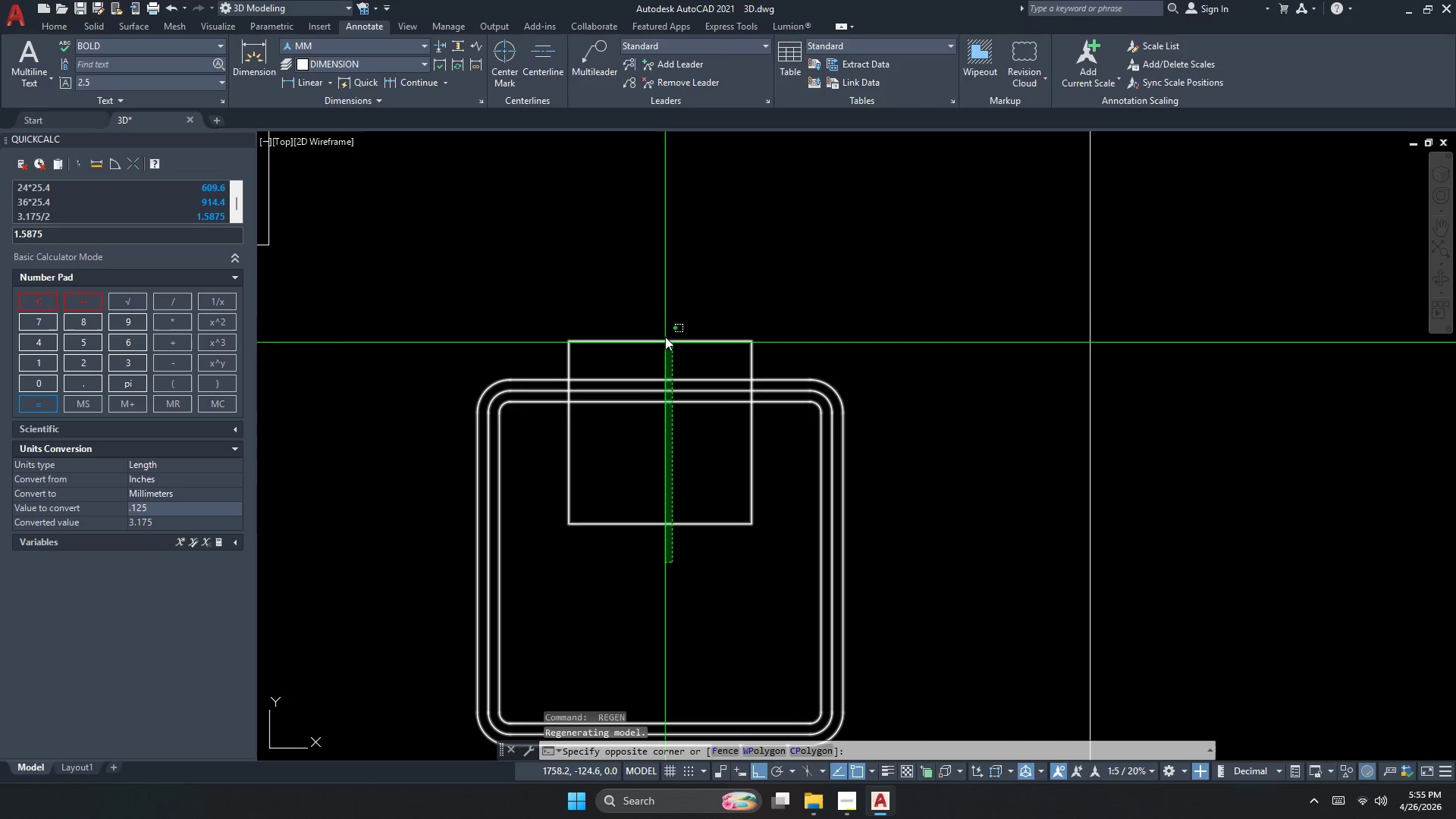 
double_click([664, 313])
 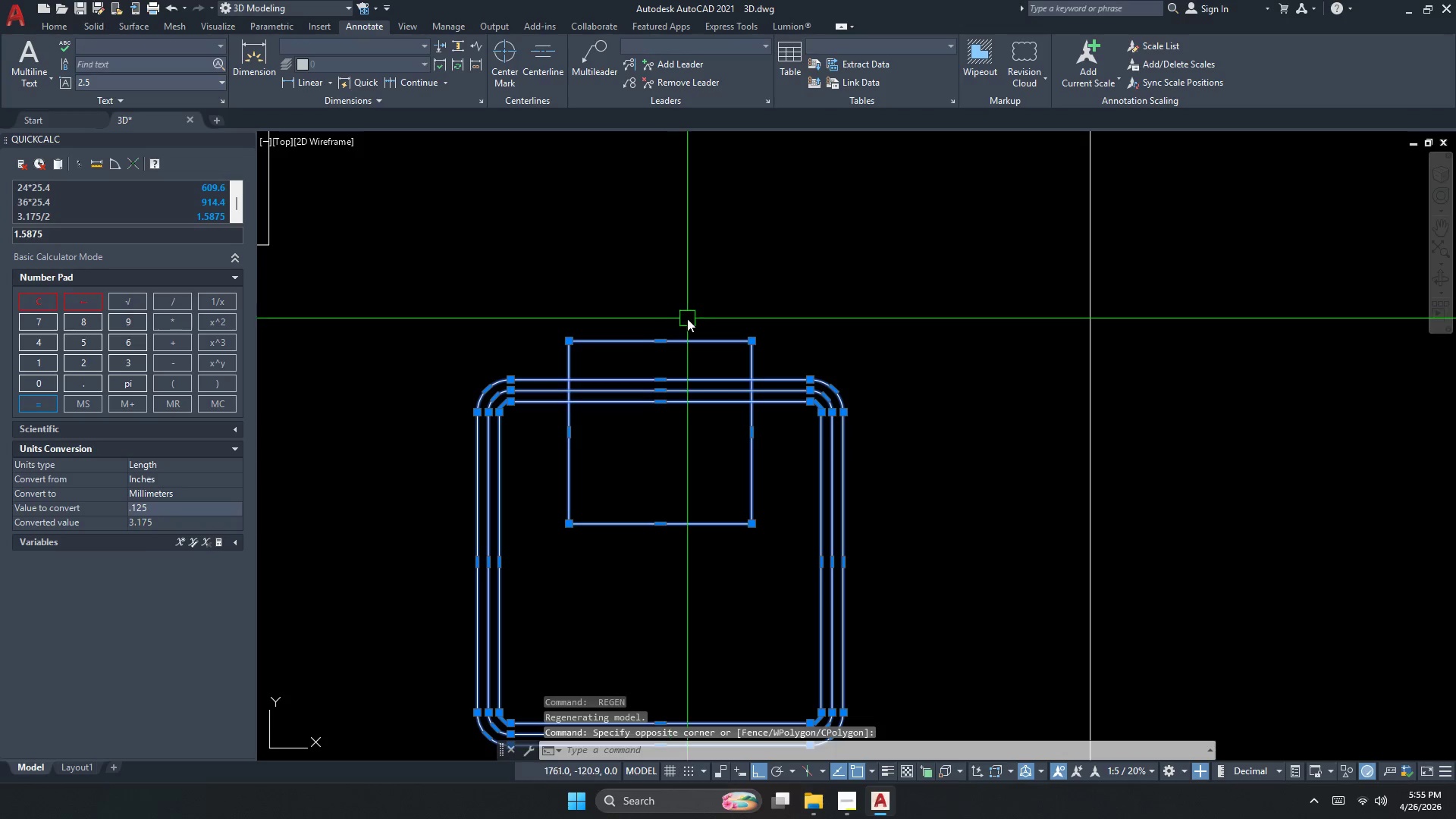 
key(Escape)
type(tr  )
 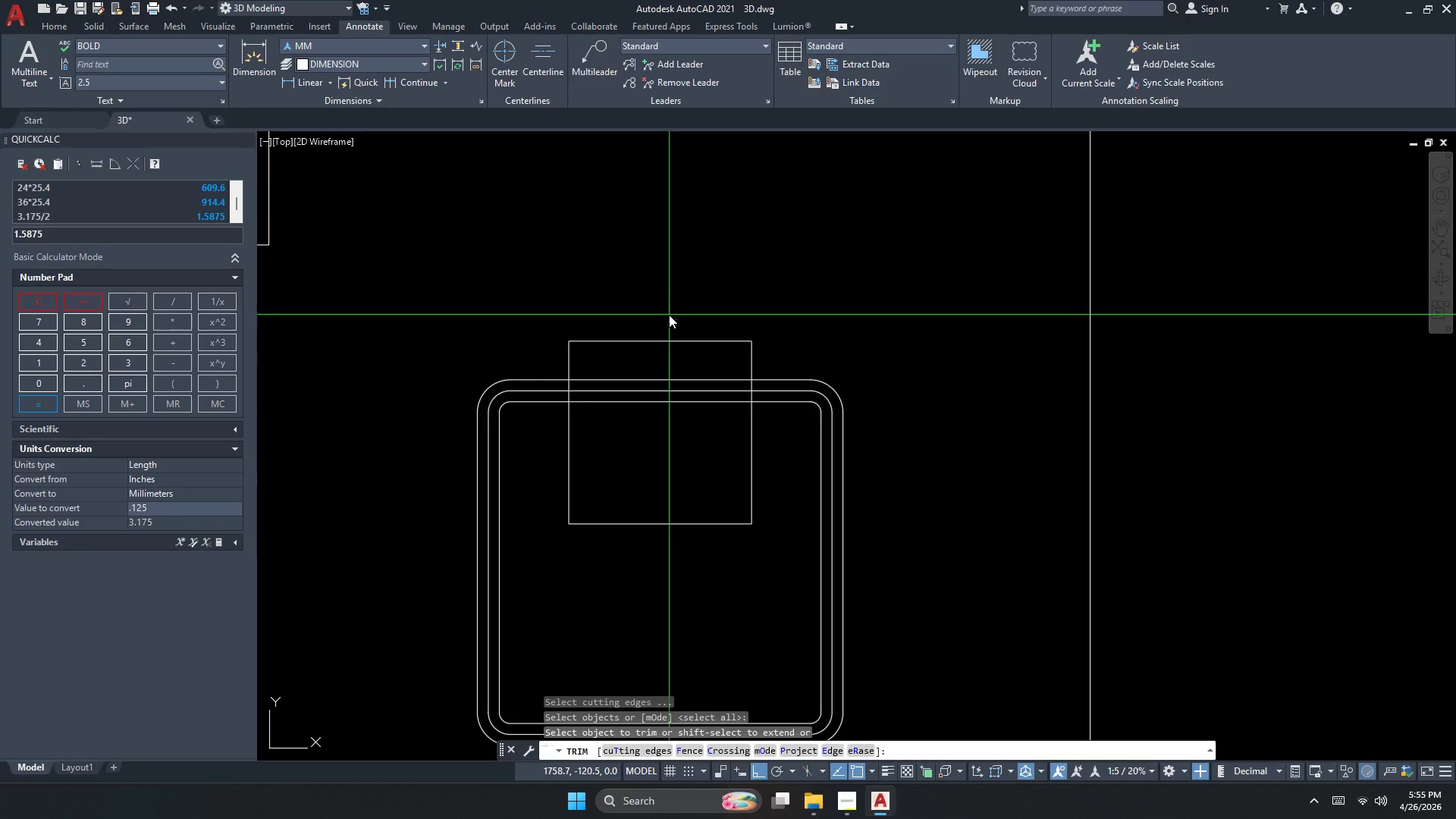 
left_click_drag(start_coordinate=[669, 315], to_coordinate=[667, 369])
 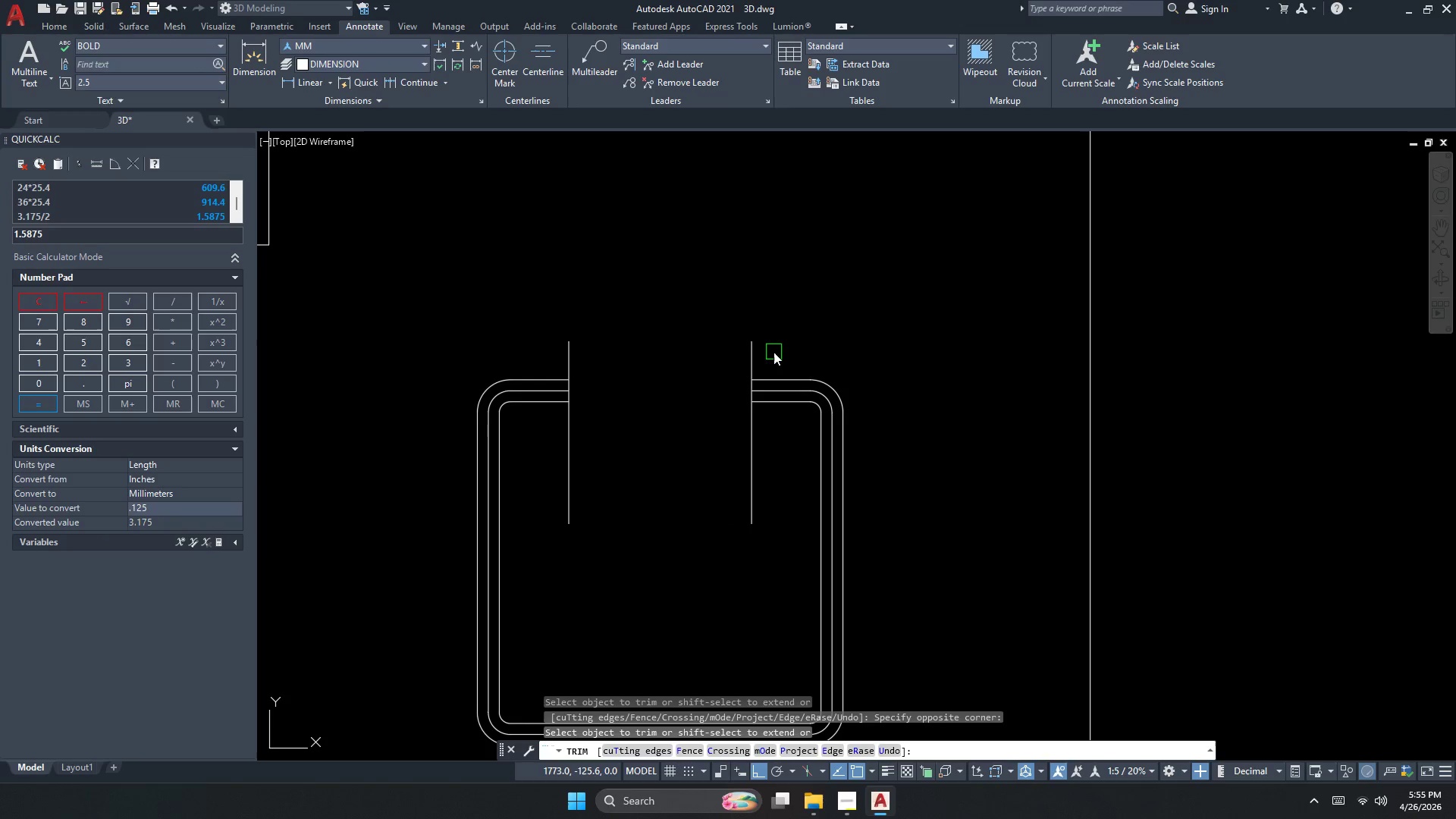 
left_click_drag(start_coordinate=[771, 358], to_coordinate=[763, 357])
 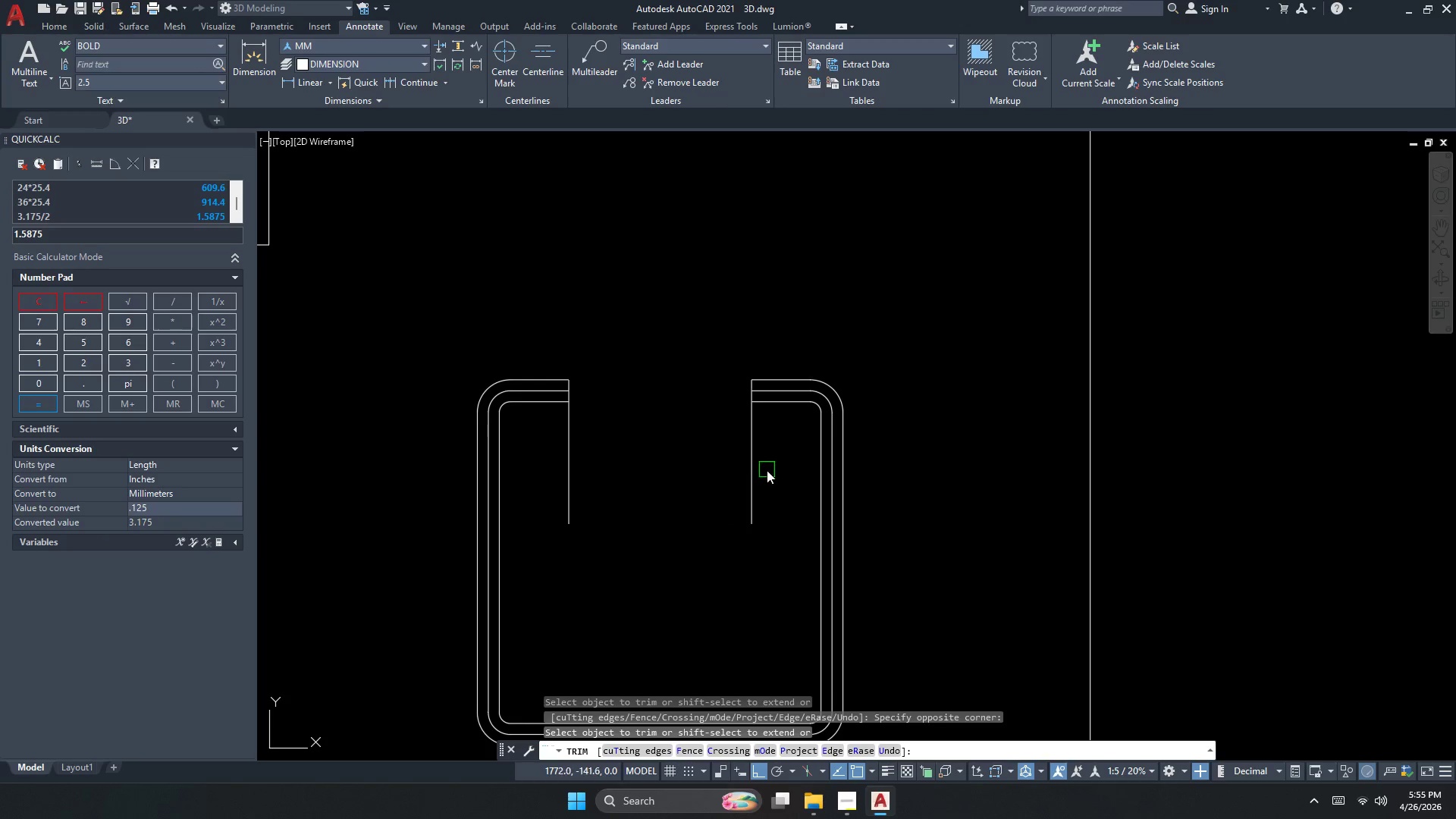 
left_click_drag(start_coordinate=[772, 472], to_coordinate=[761, 472])
 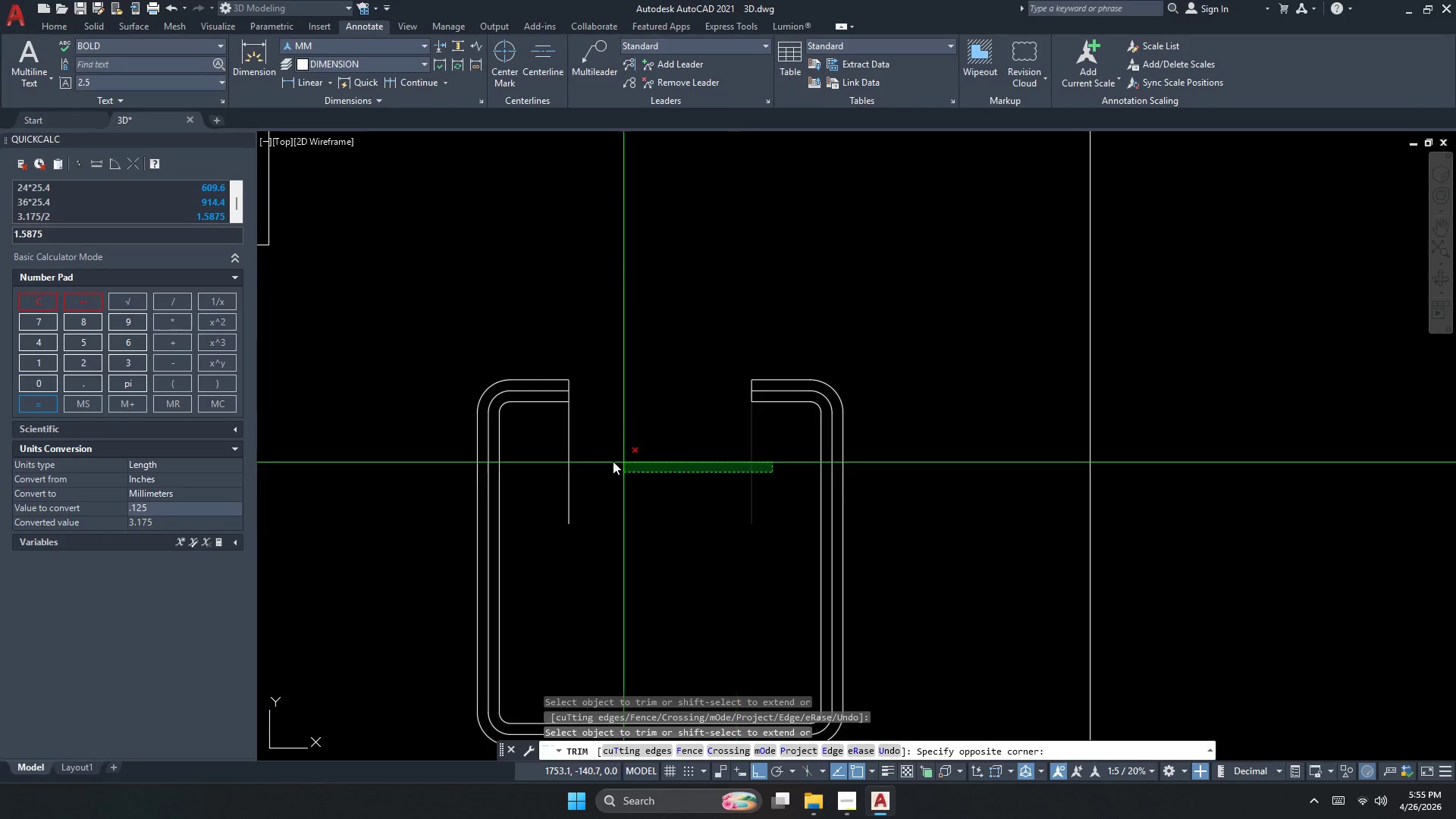 
double_click([595, 459])
 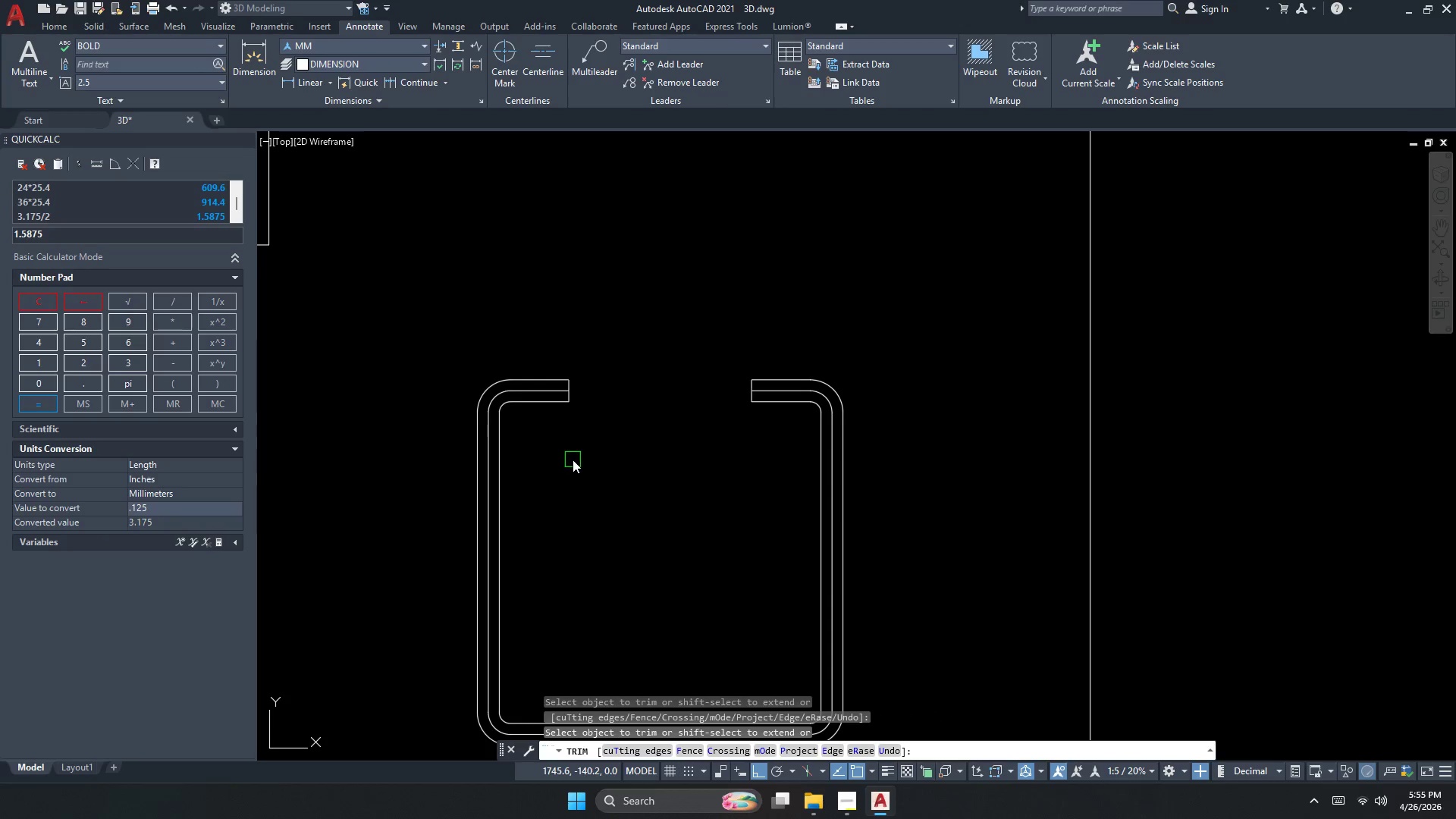 
key(Escape)
 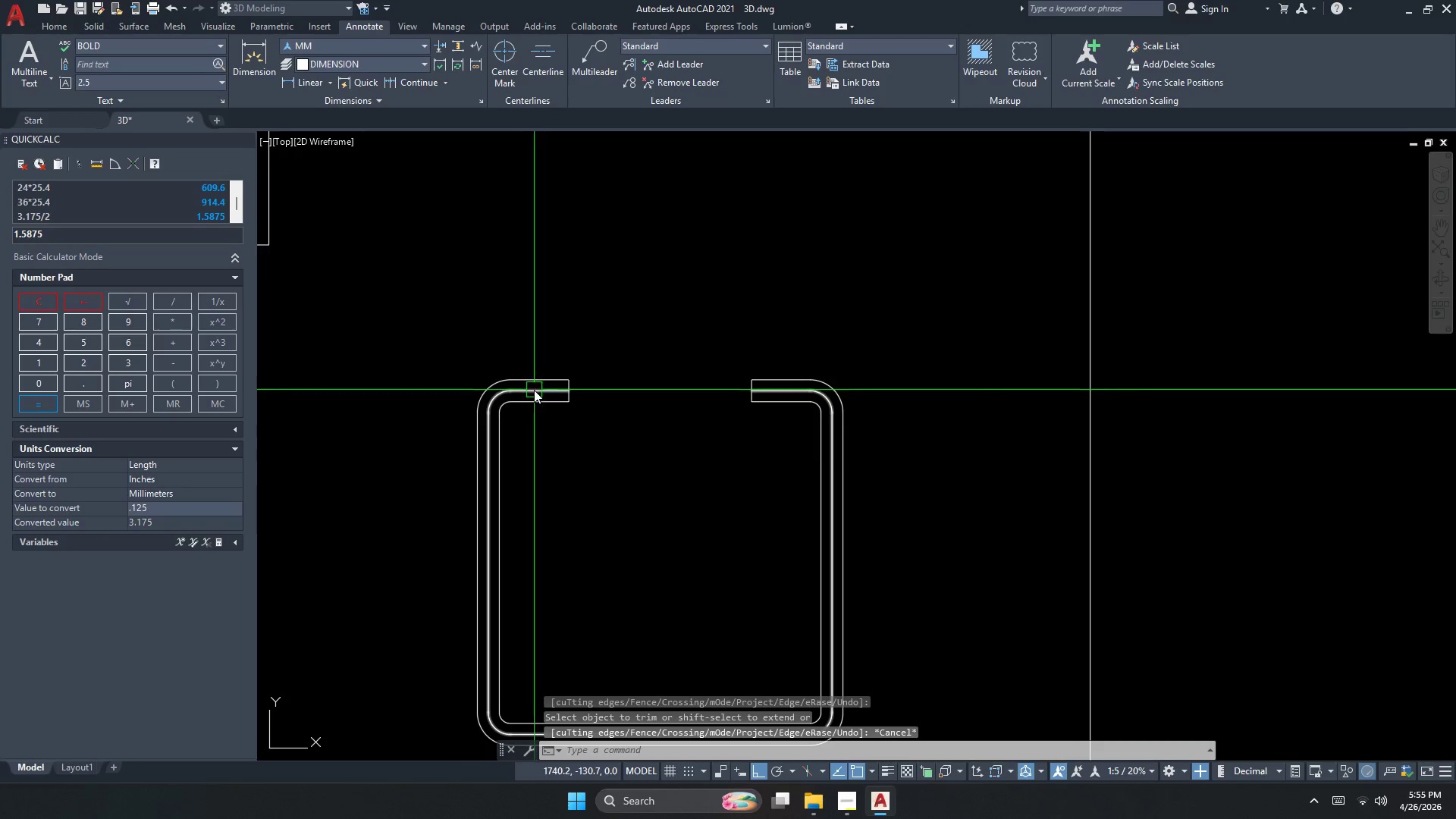 
key(E)
 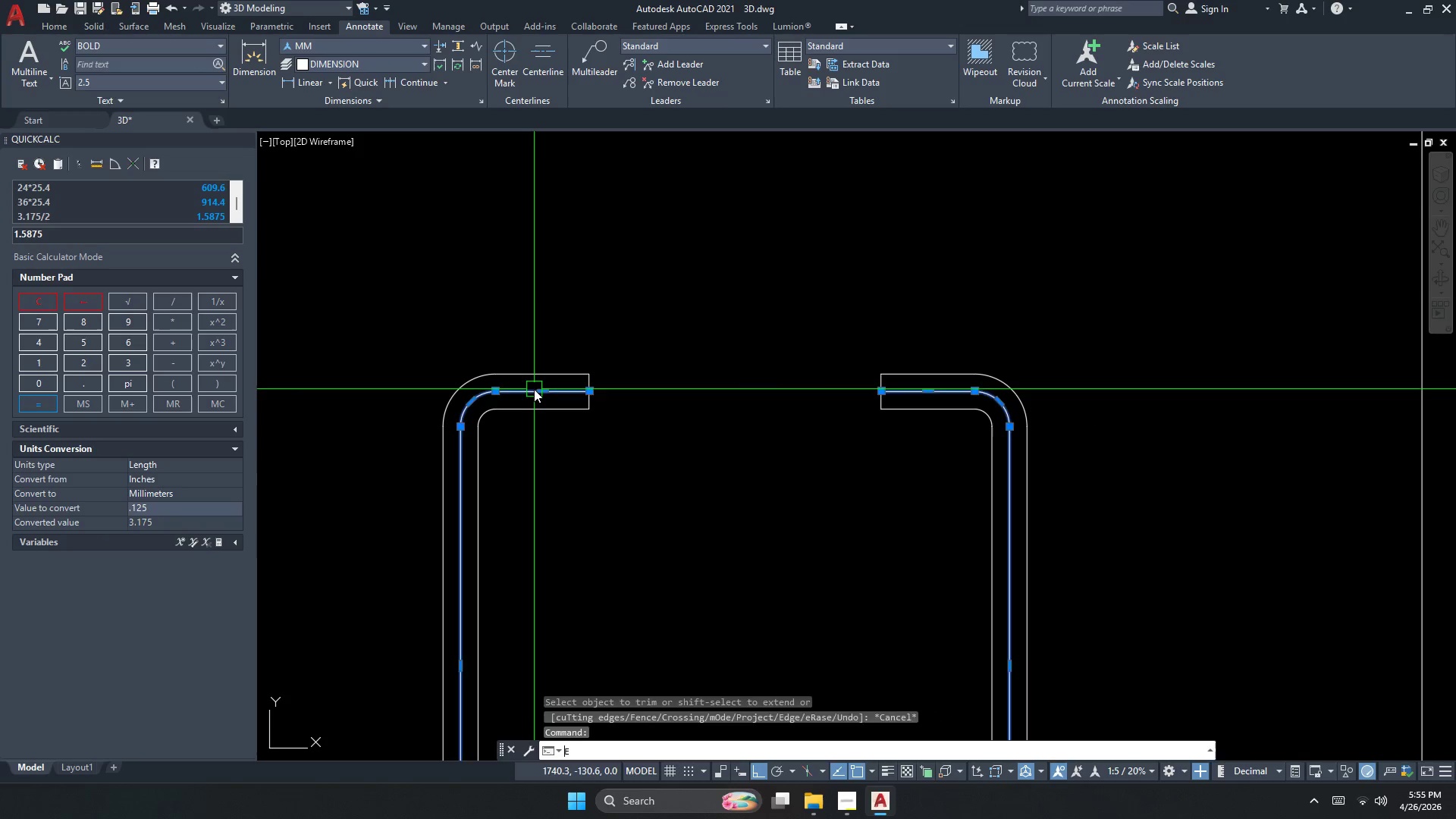 
key(Space)
 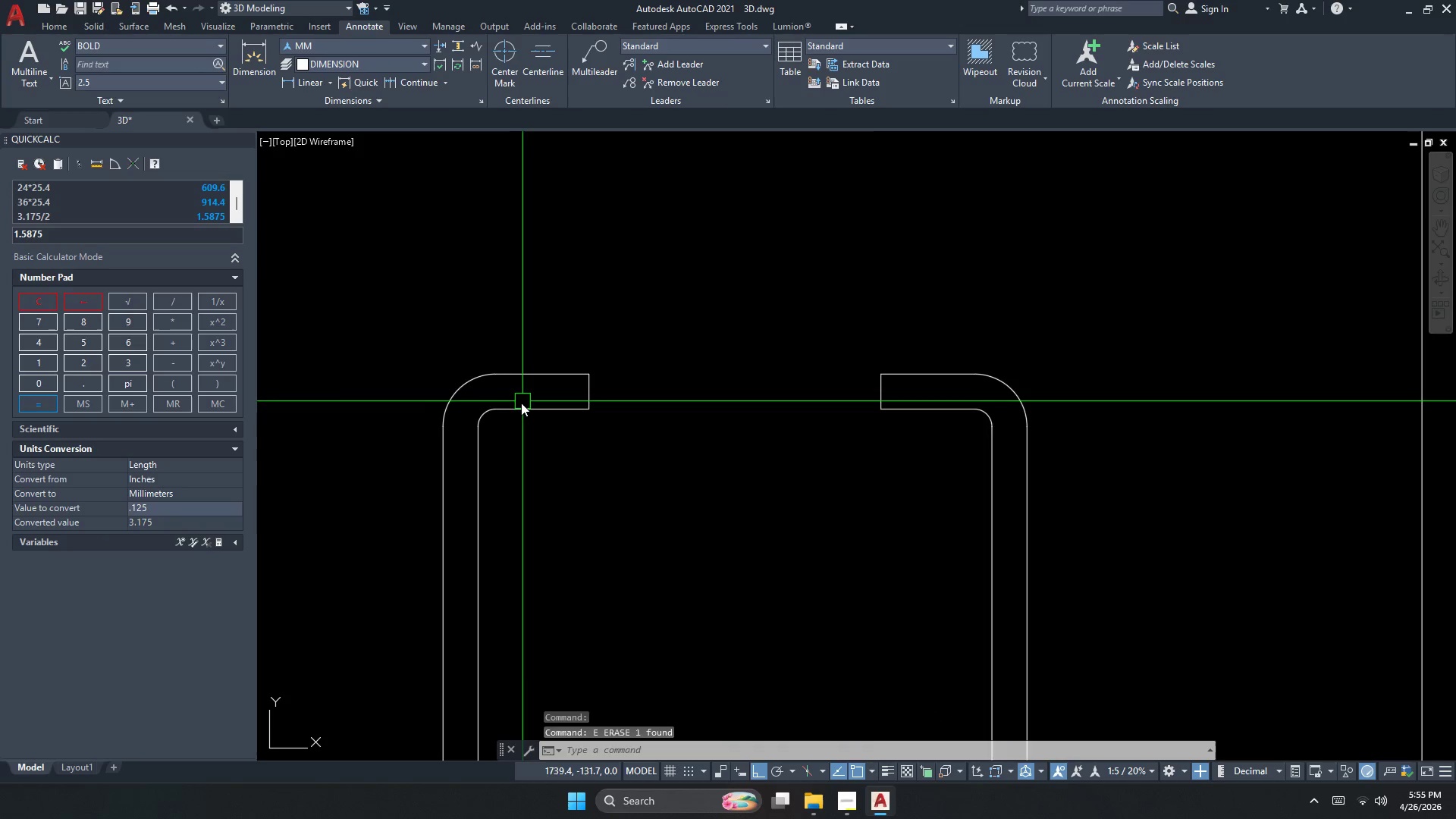 
scroll: coordinate [534, 390], scroll_direction: up, amount: 1.0
 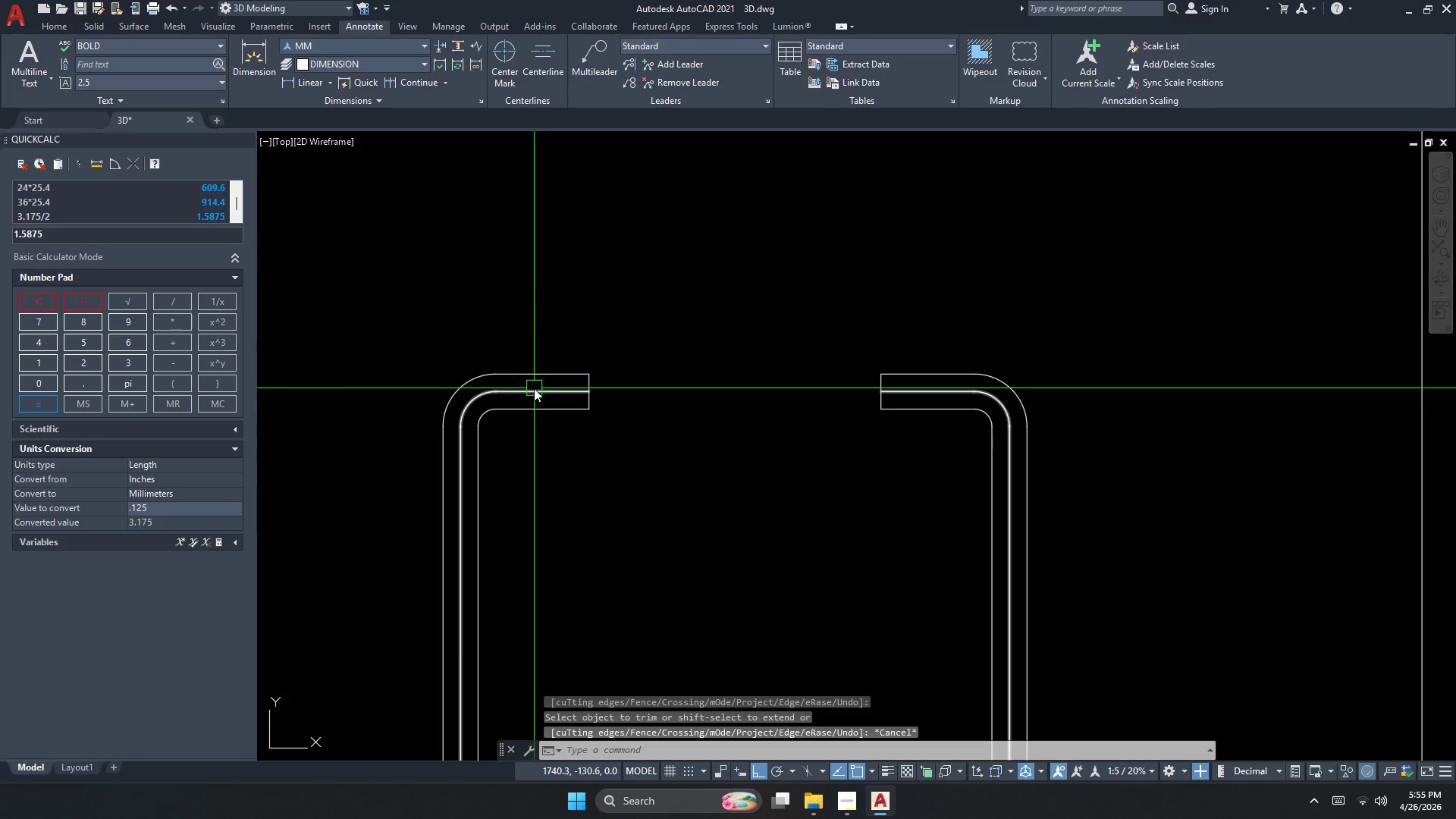 
left_click_drag(start_coordinate=[814, 467], to_coordinate=[802, 463])
 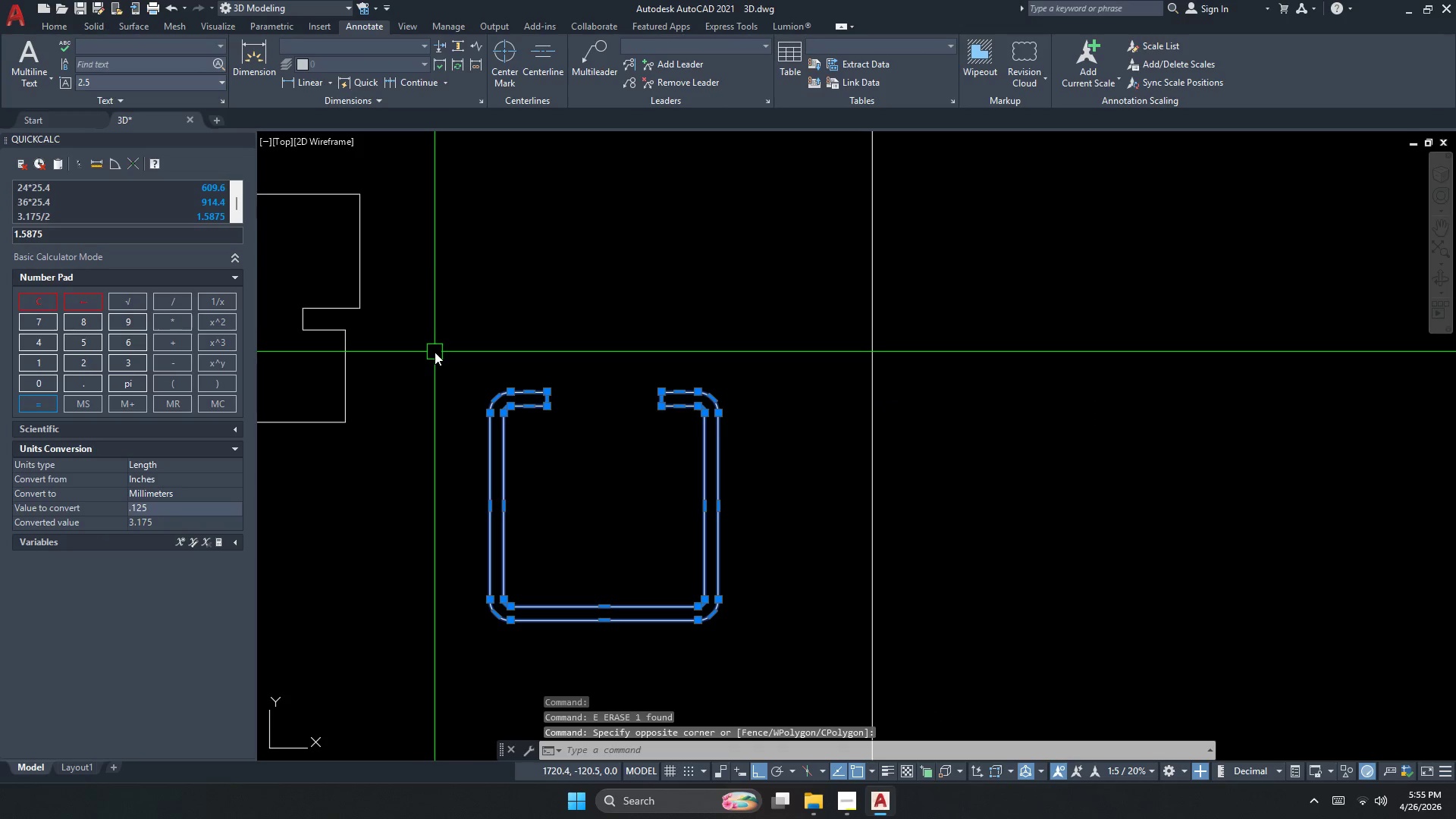 
scroll: coordinate [519, 403], scroll_direction: down, amount: 2.0
 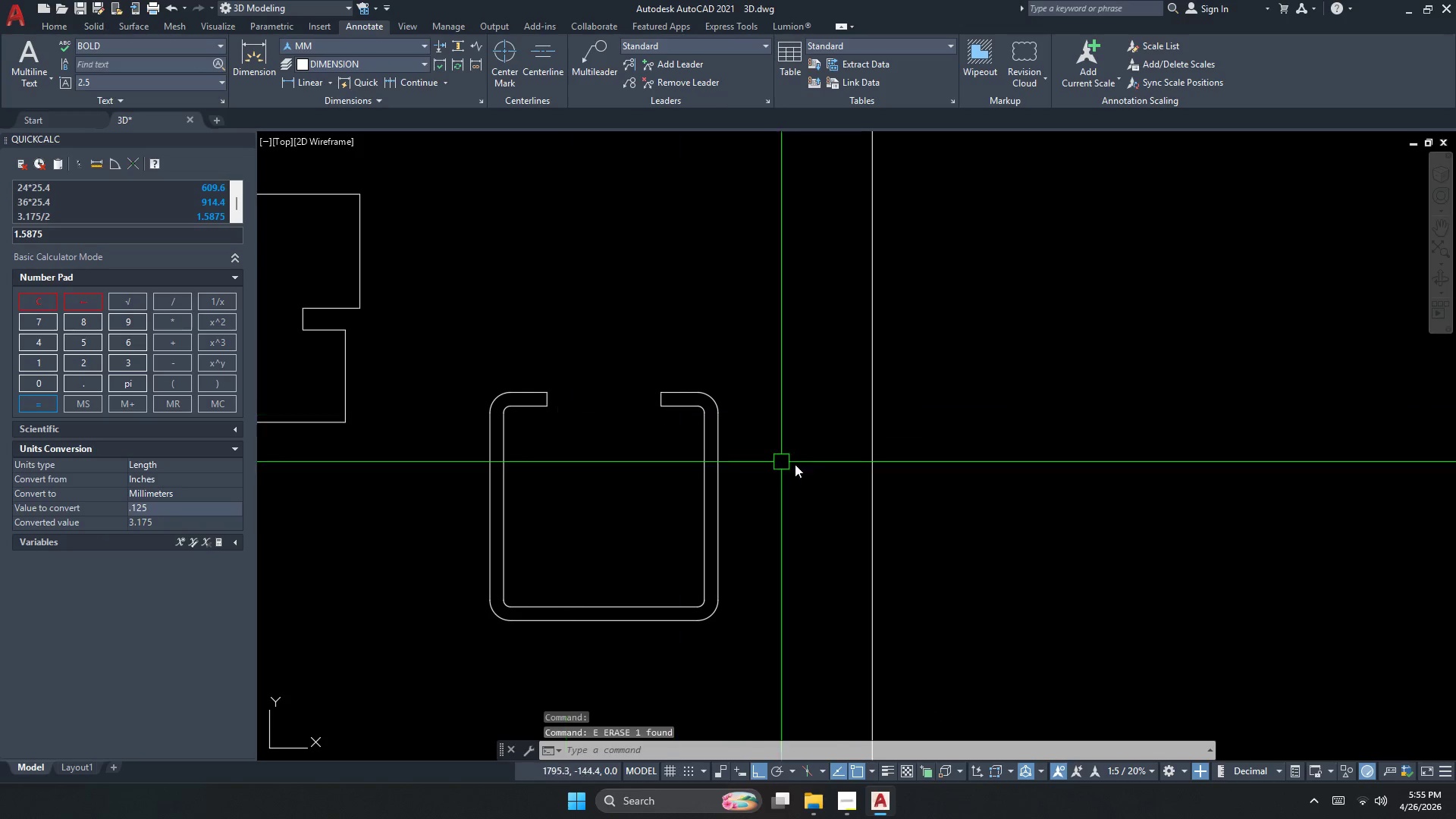 
key(J)
 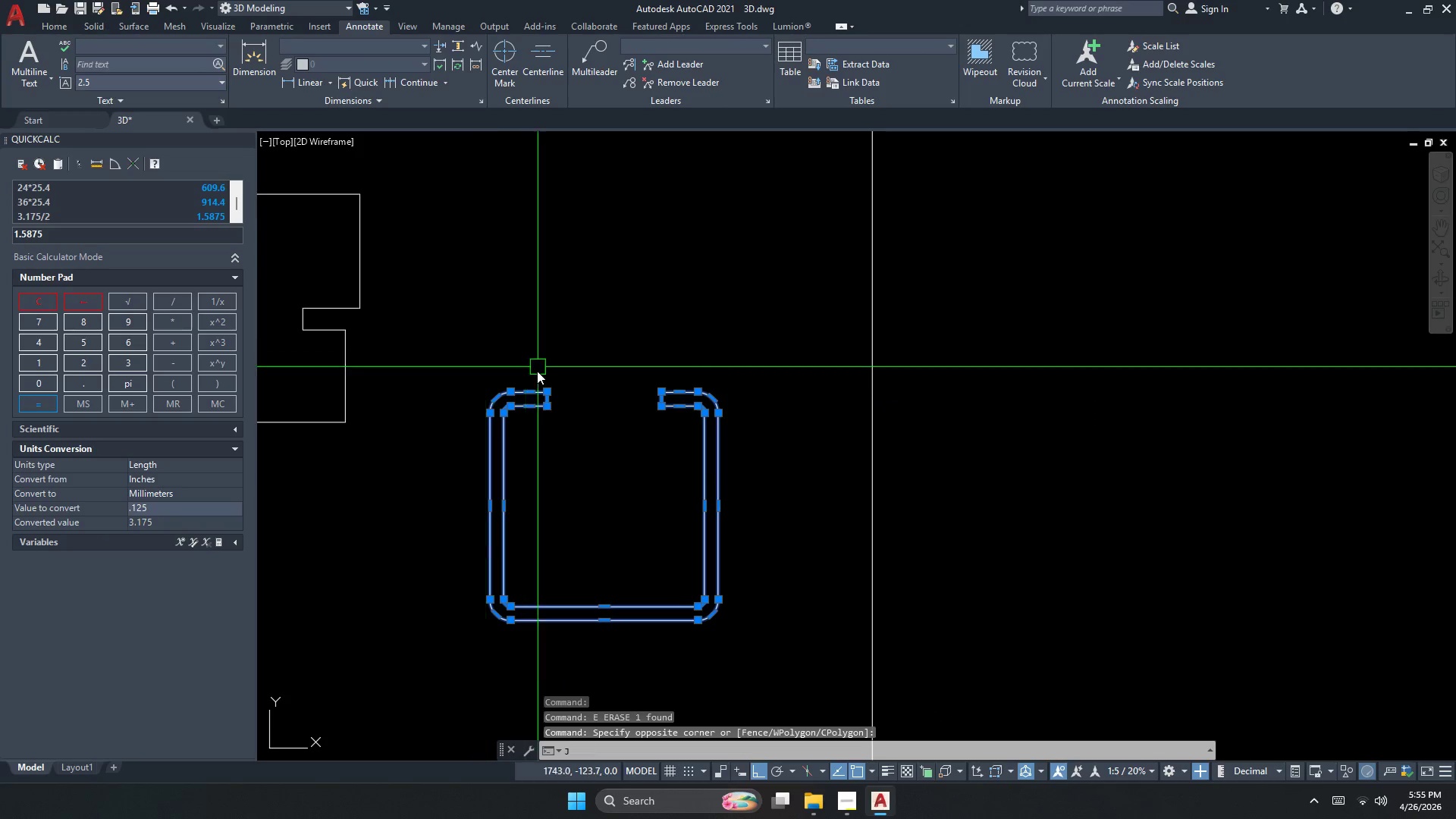 
key(Space)
 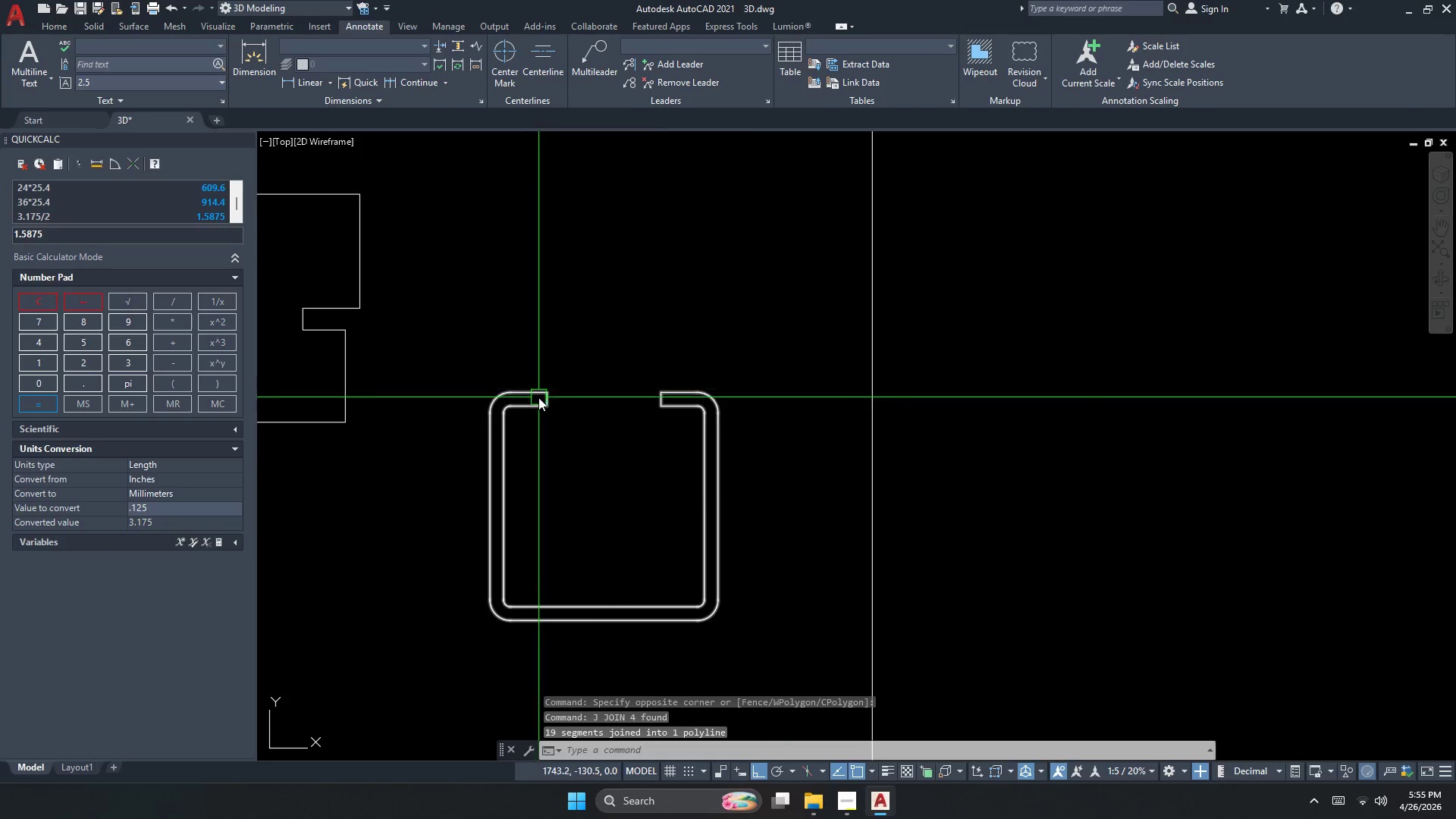 
left_click([538, 397])
 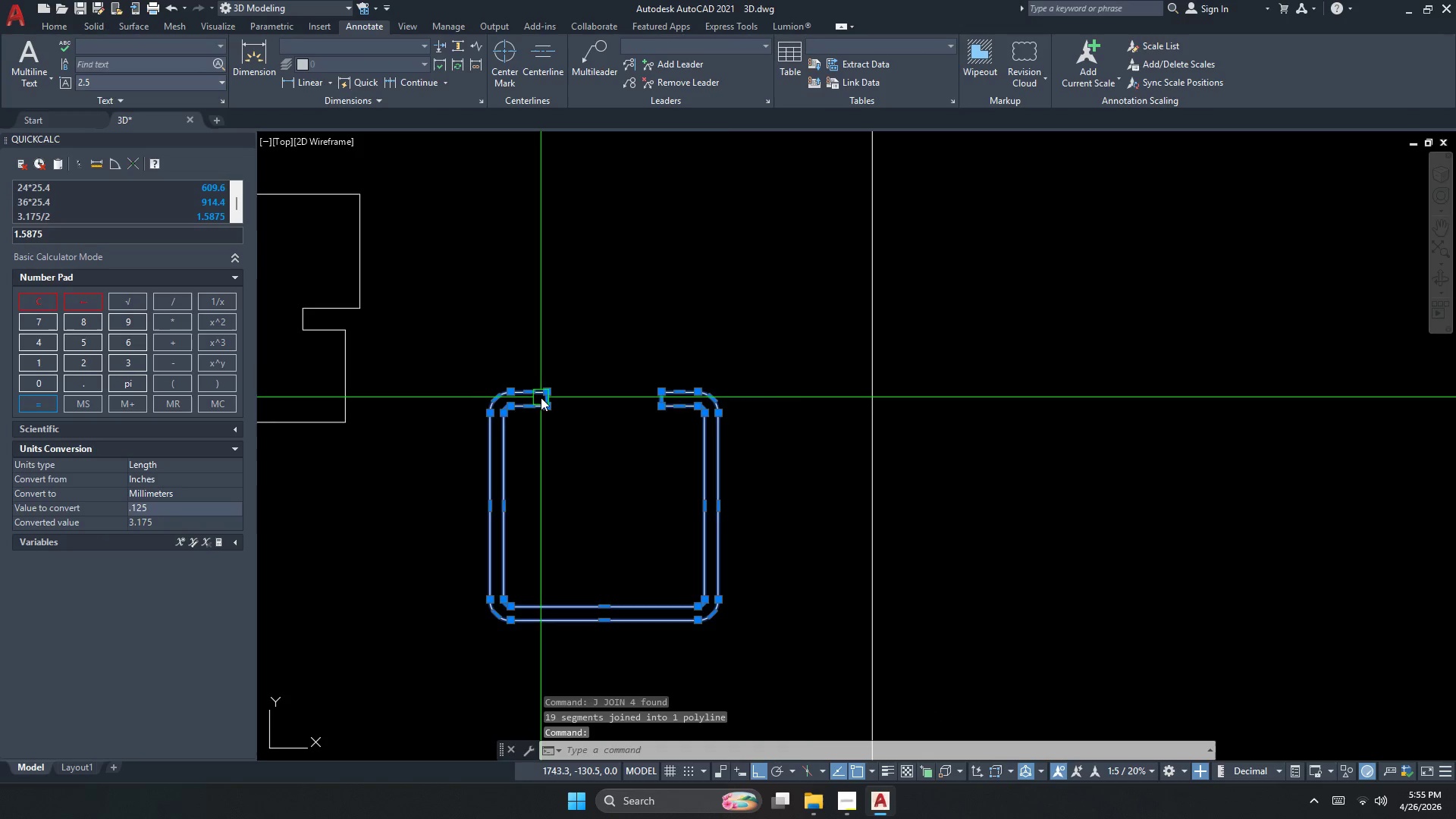 
key(Escape)
 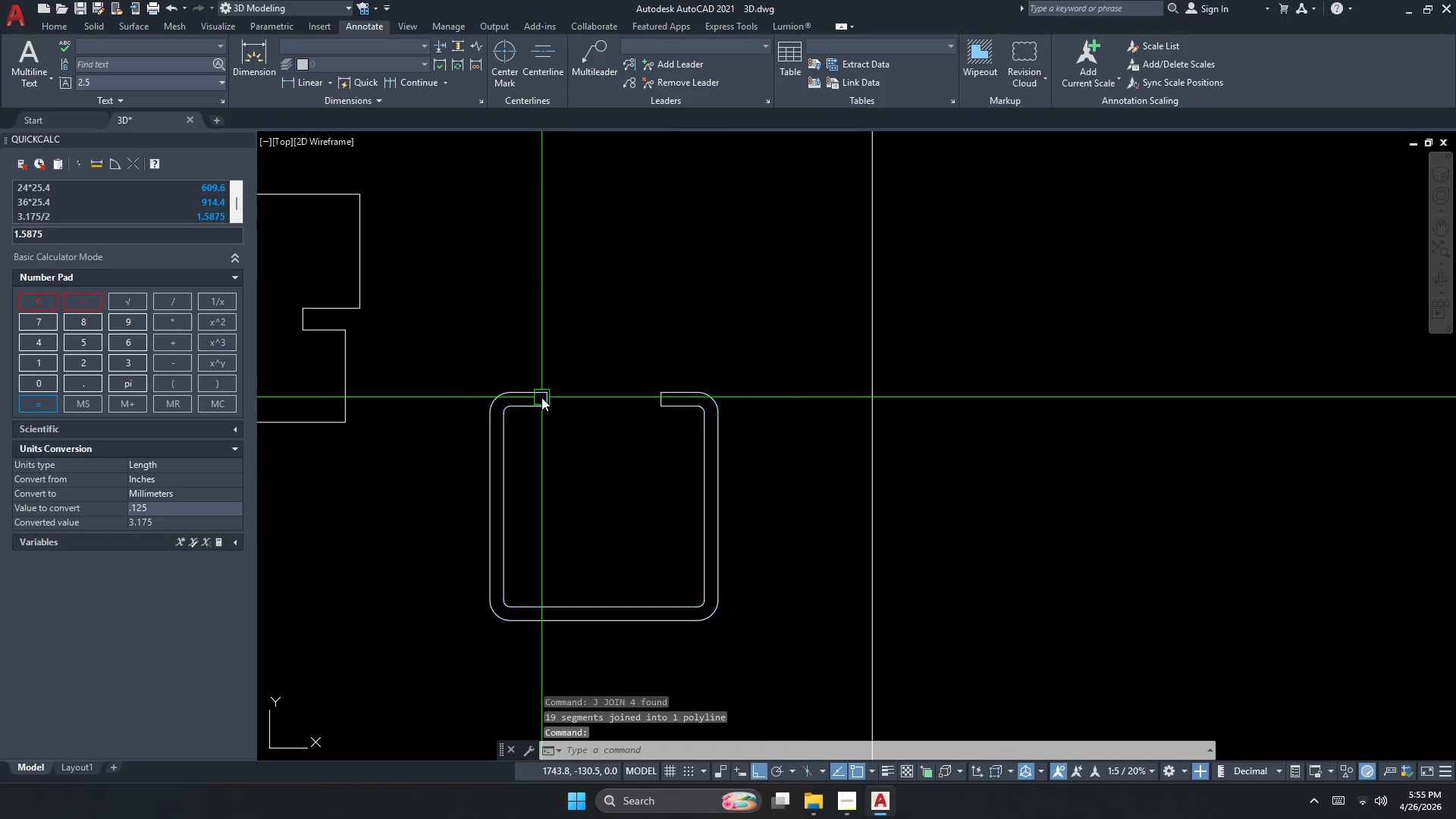 
key(Escape)
 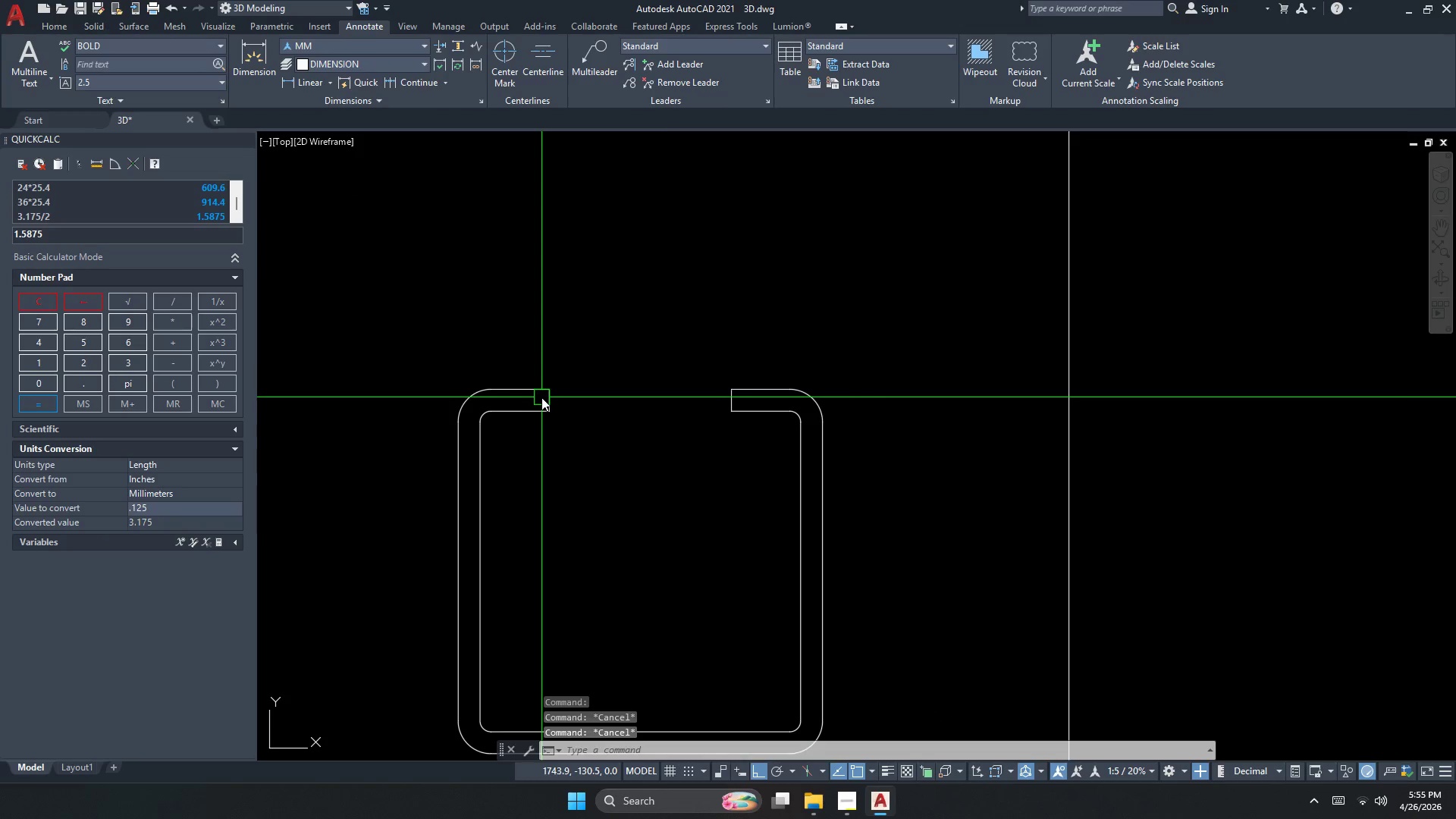 
key(D)
 